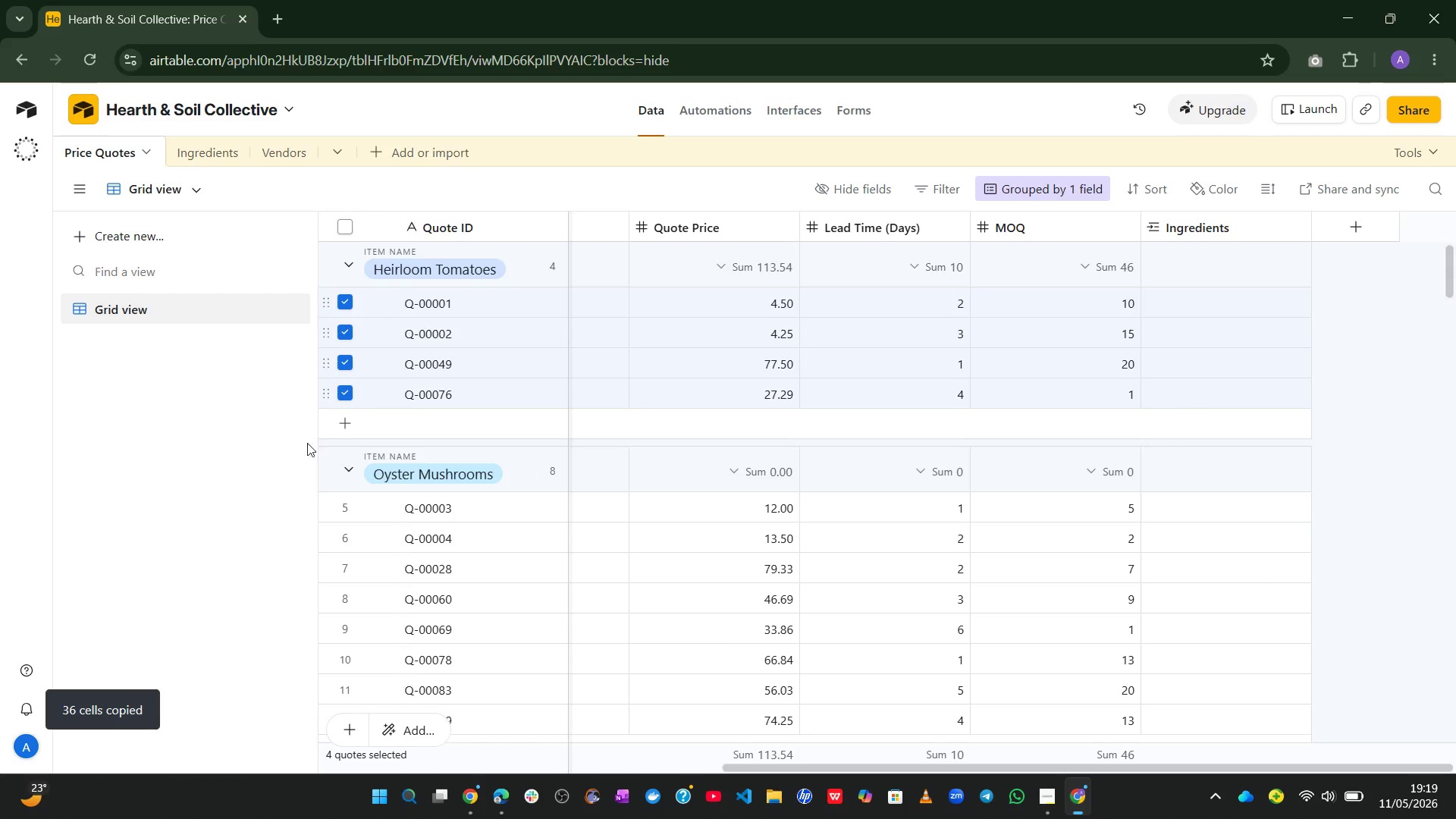 
left_click([198, 485])
 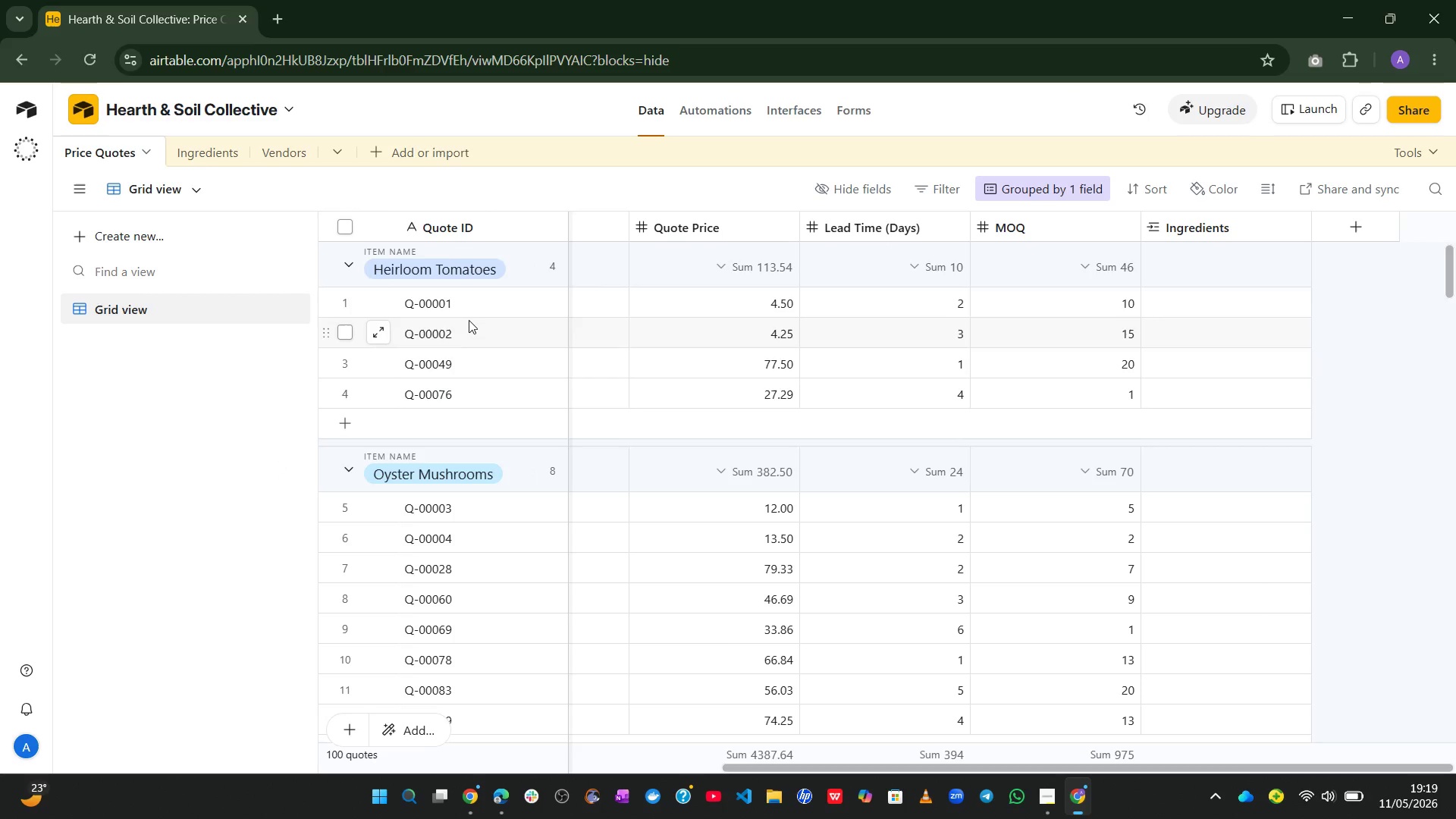 
left_click([467, 303])
 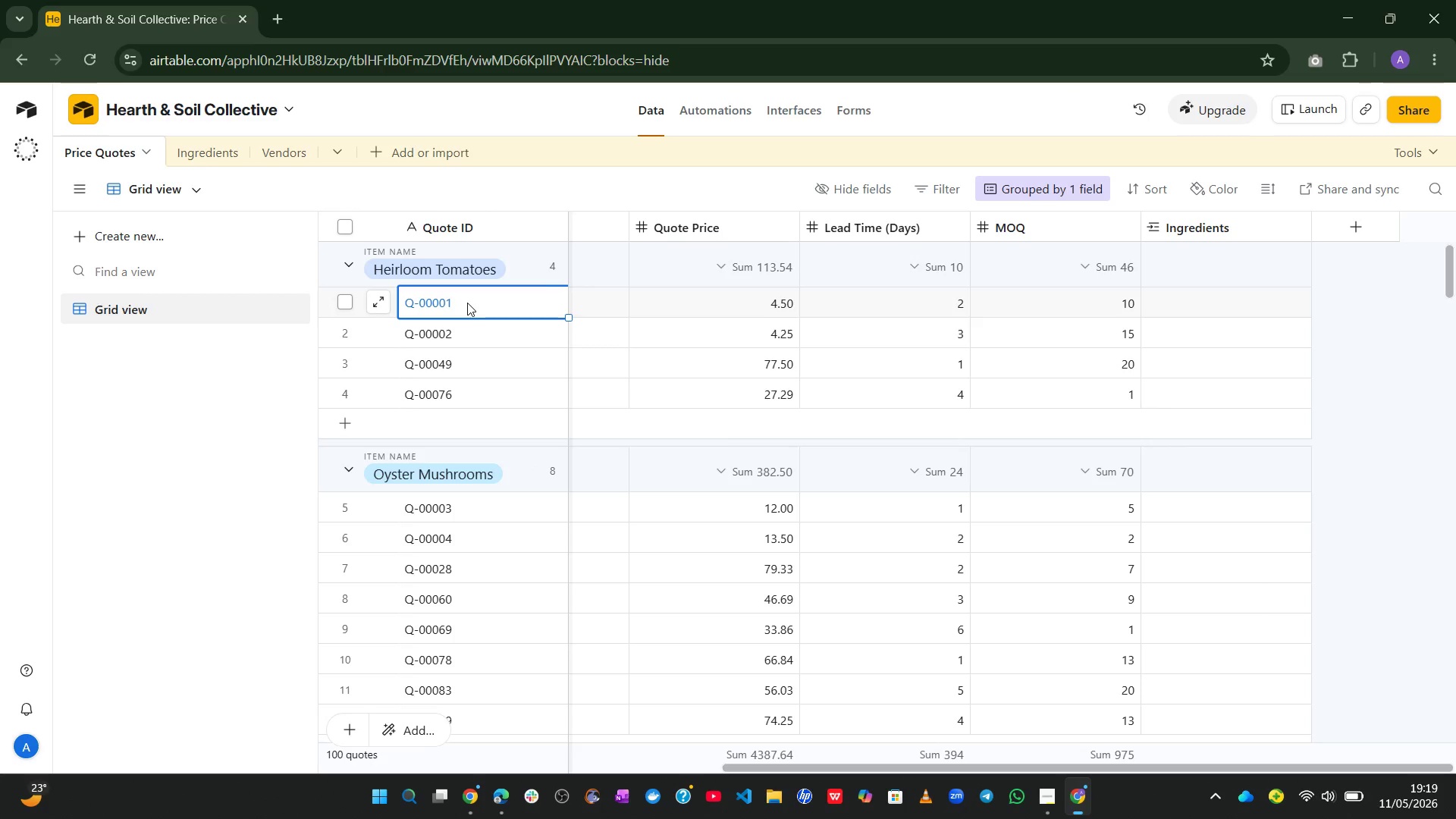 
left_click_drag(start_coordinate=[467, 303], to_coordinate=[468, 312])
 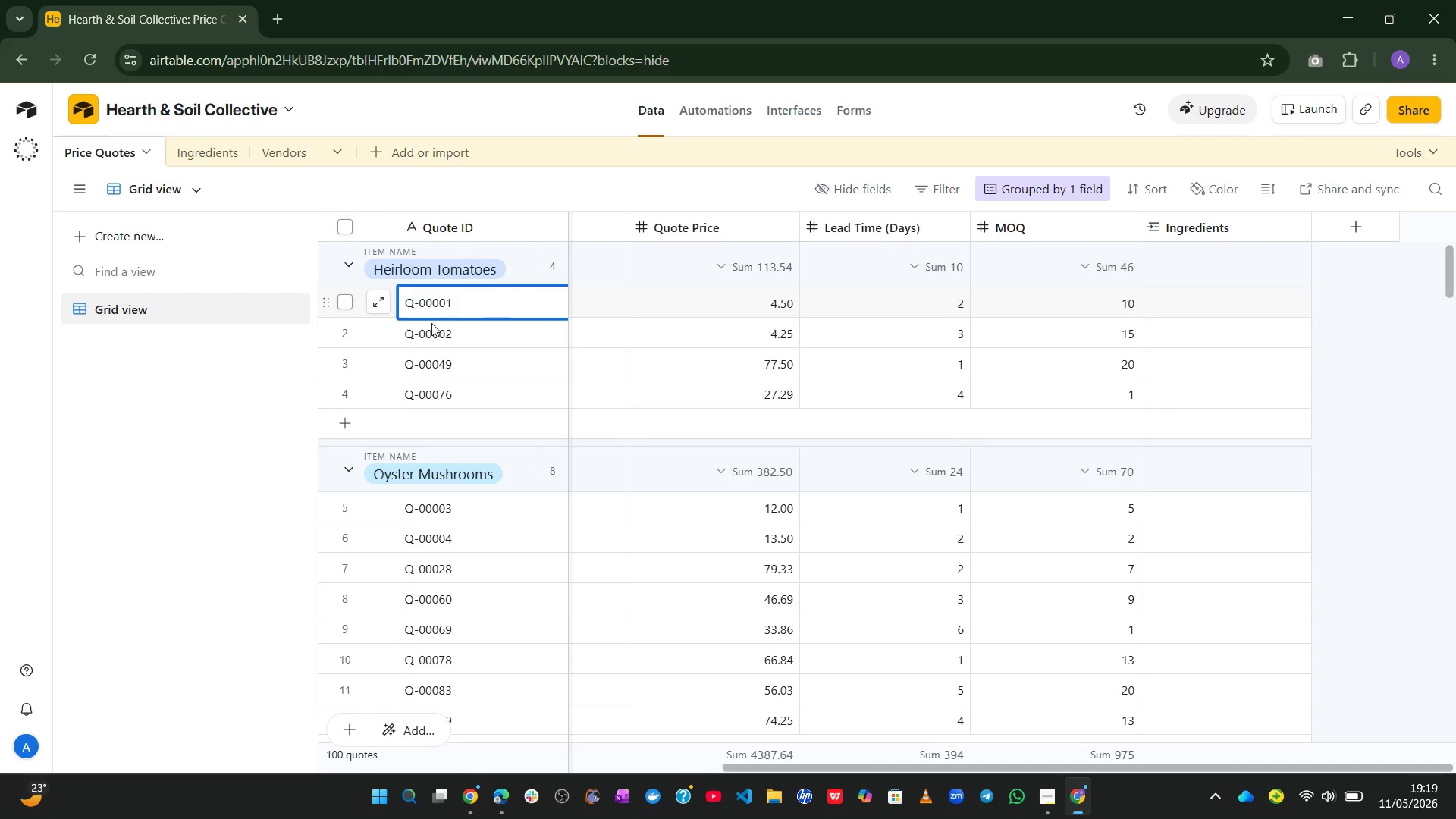 
left_click([214, 406])
 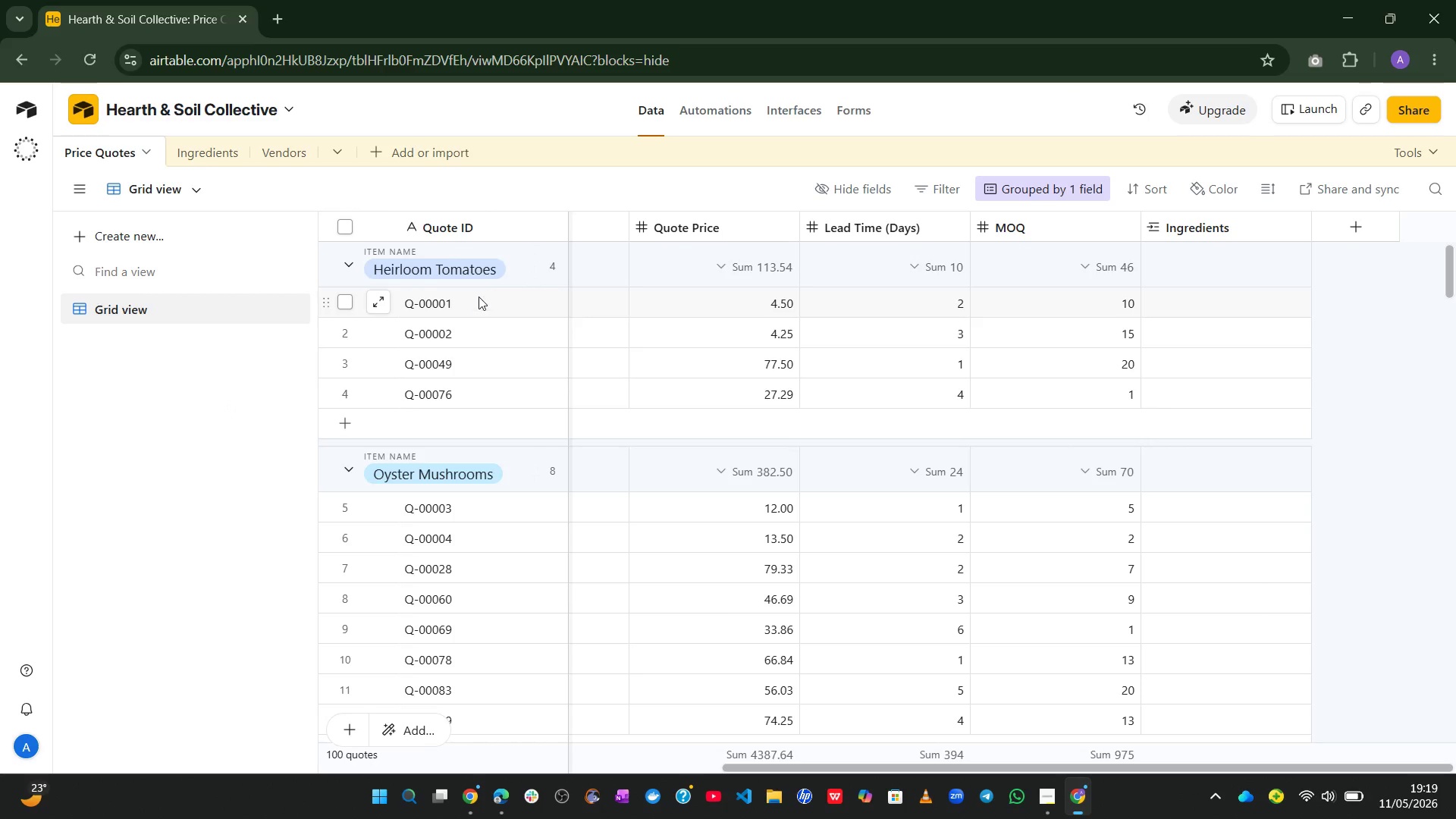 
left_click_drag(start_coordinate=[480, 293], to_coordinate=[476, 389])
 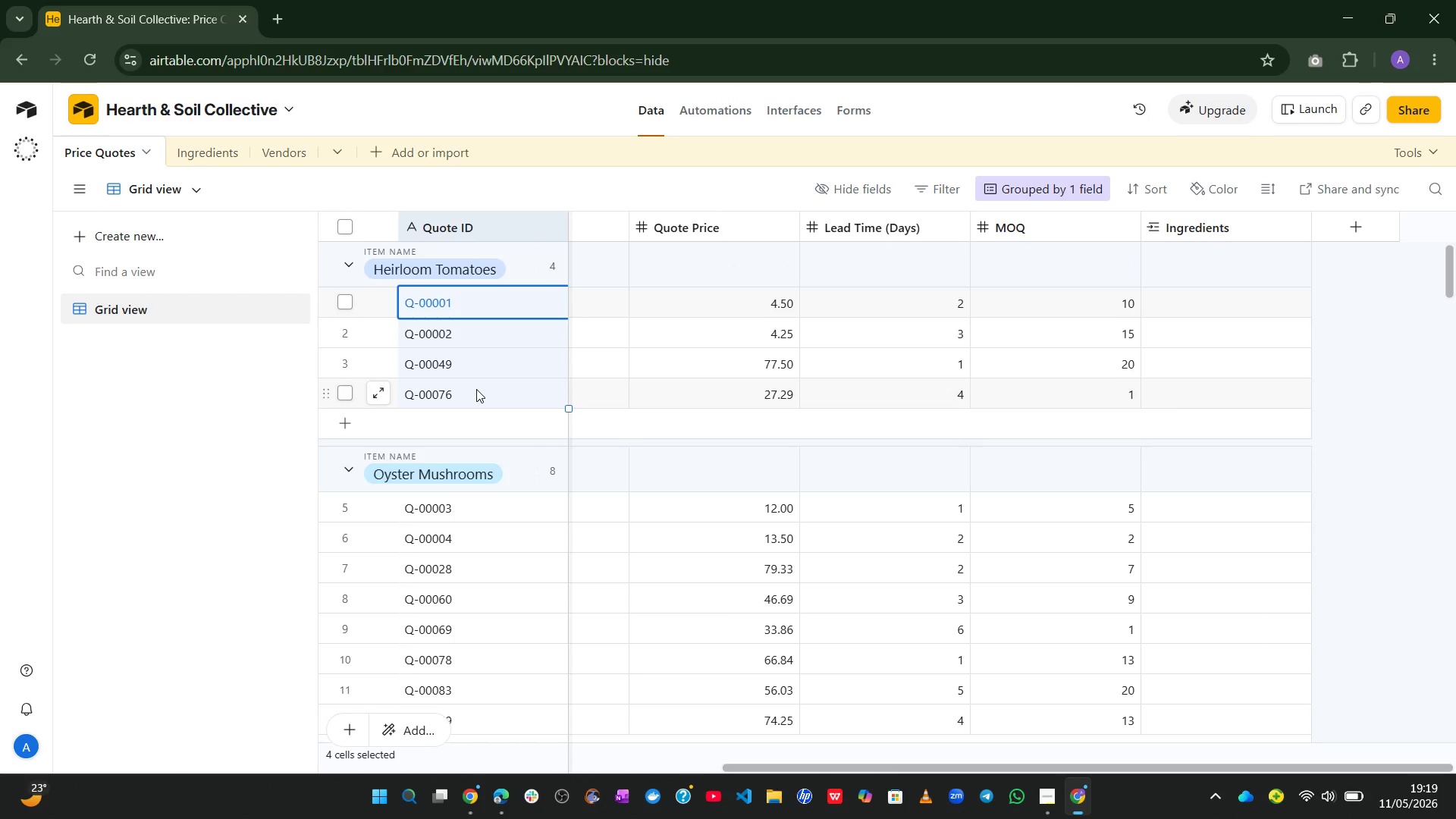 
key(Control+C)
 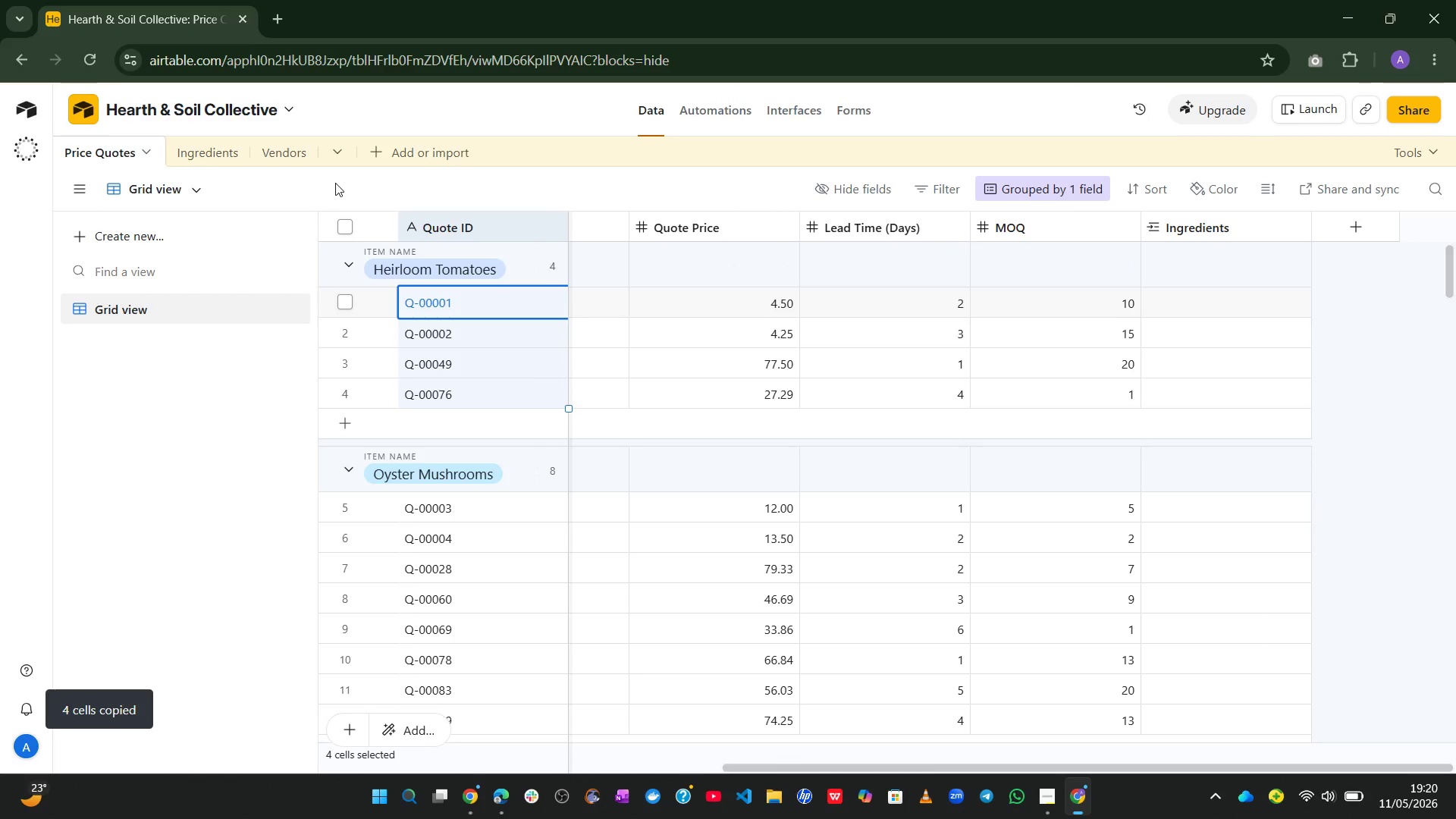 
left_click([215, 155])
 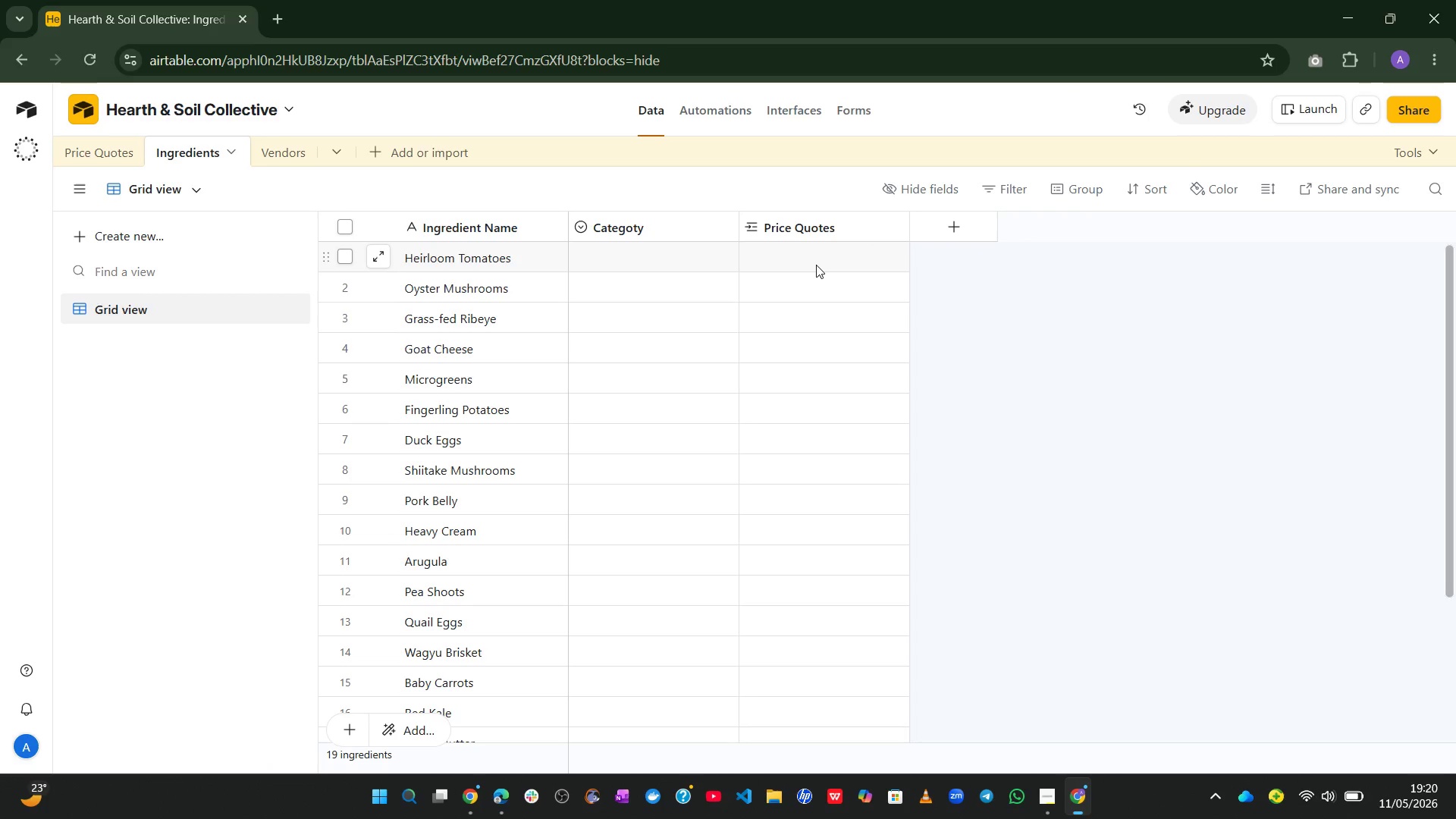 
left_click([811, 257])
 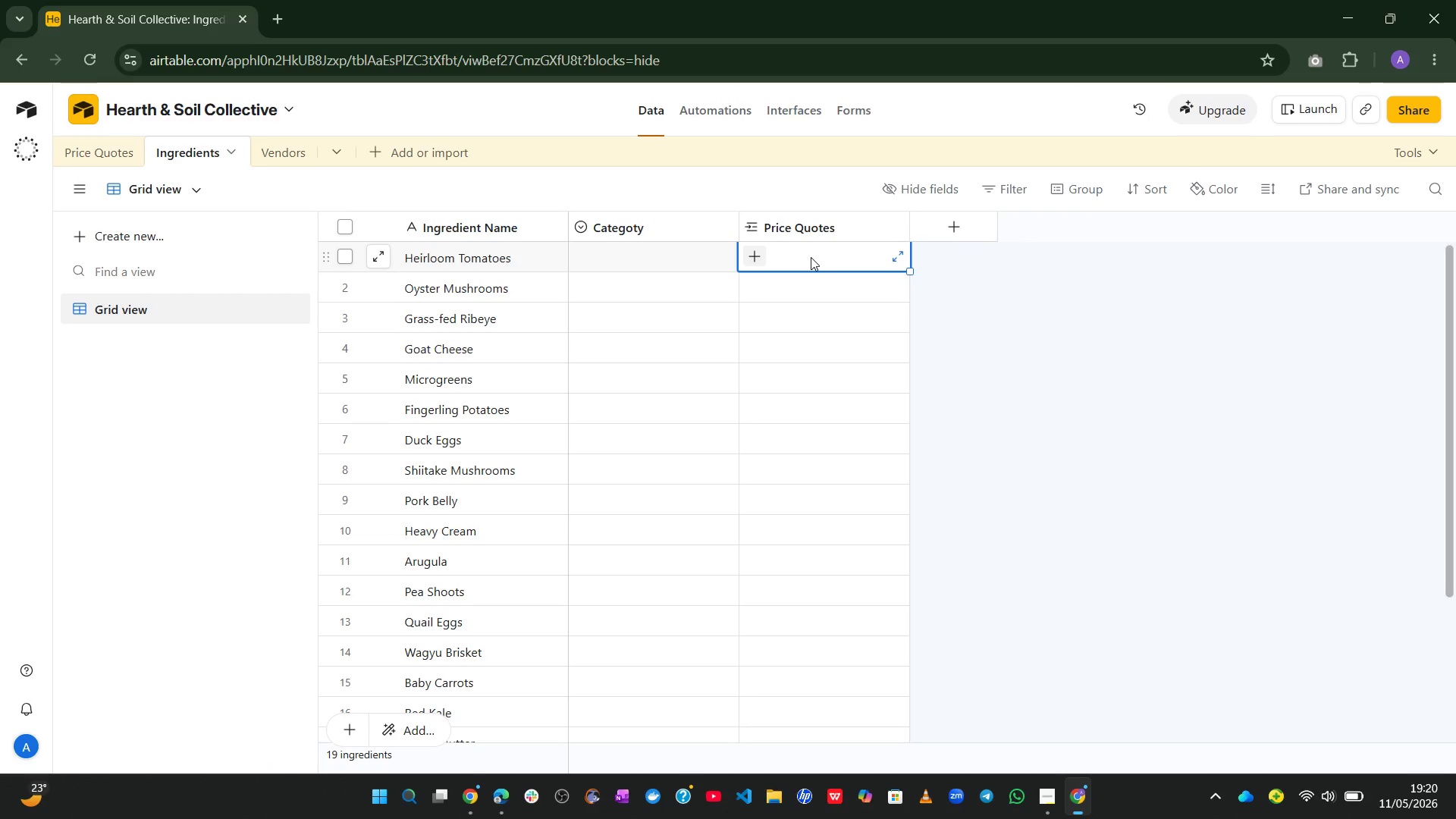 
key(Control+V)
 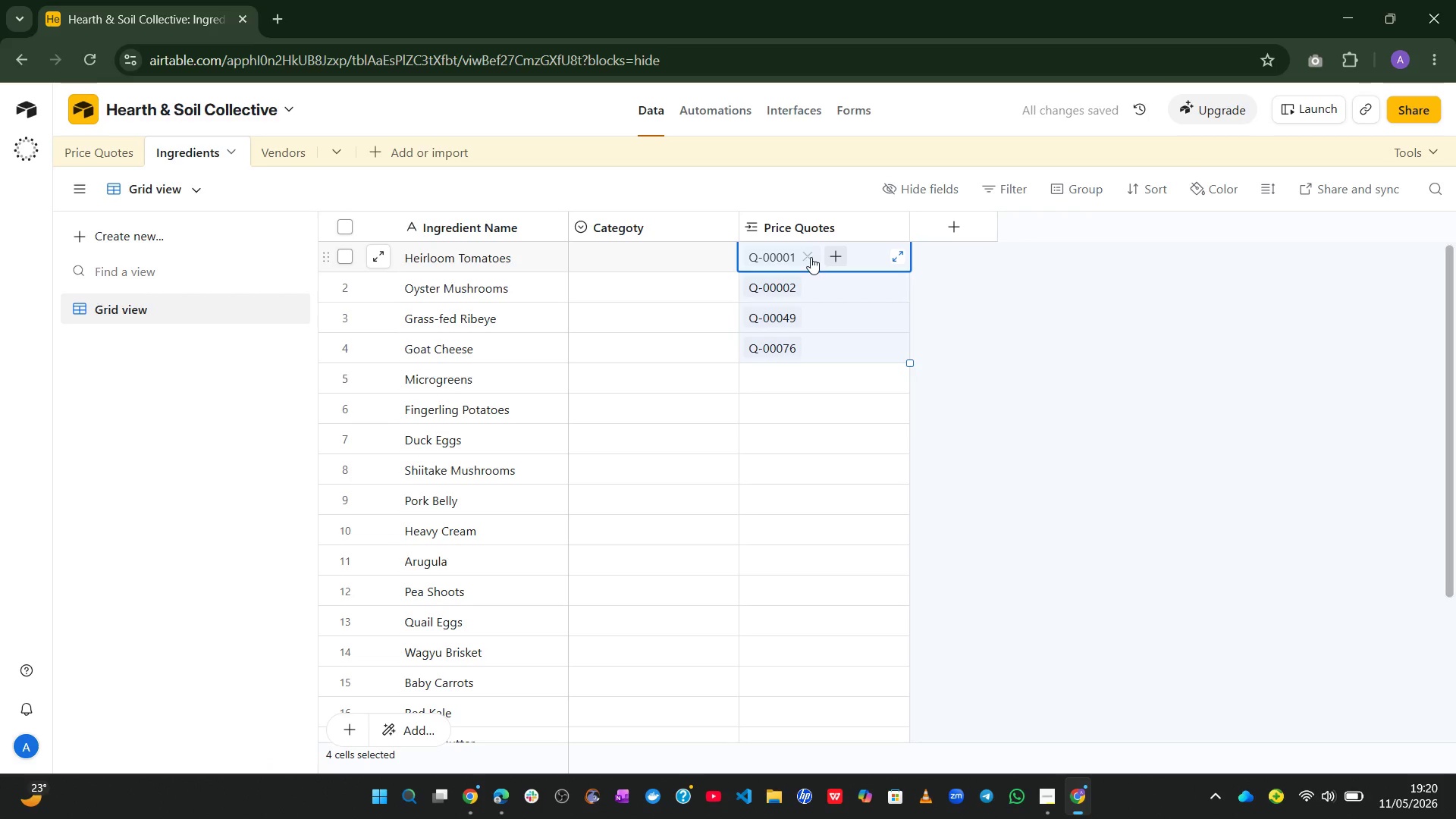 
key(Control+X)
 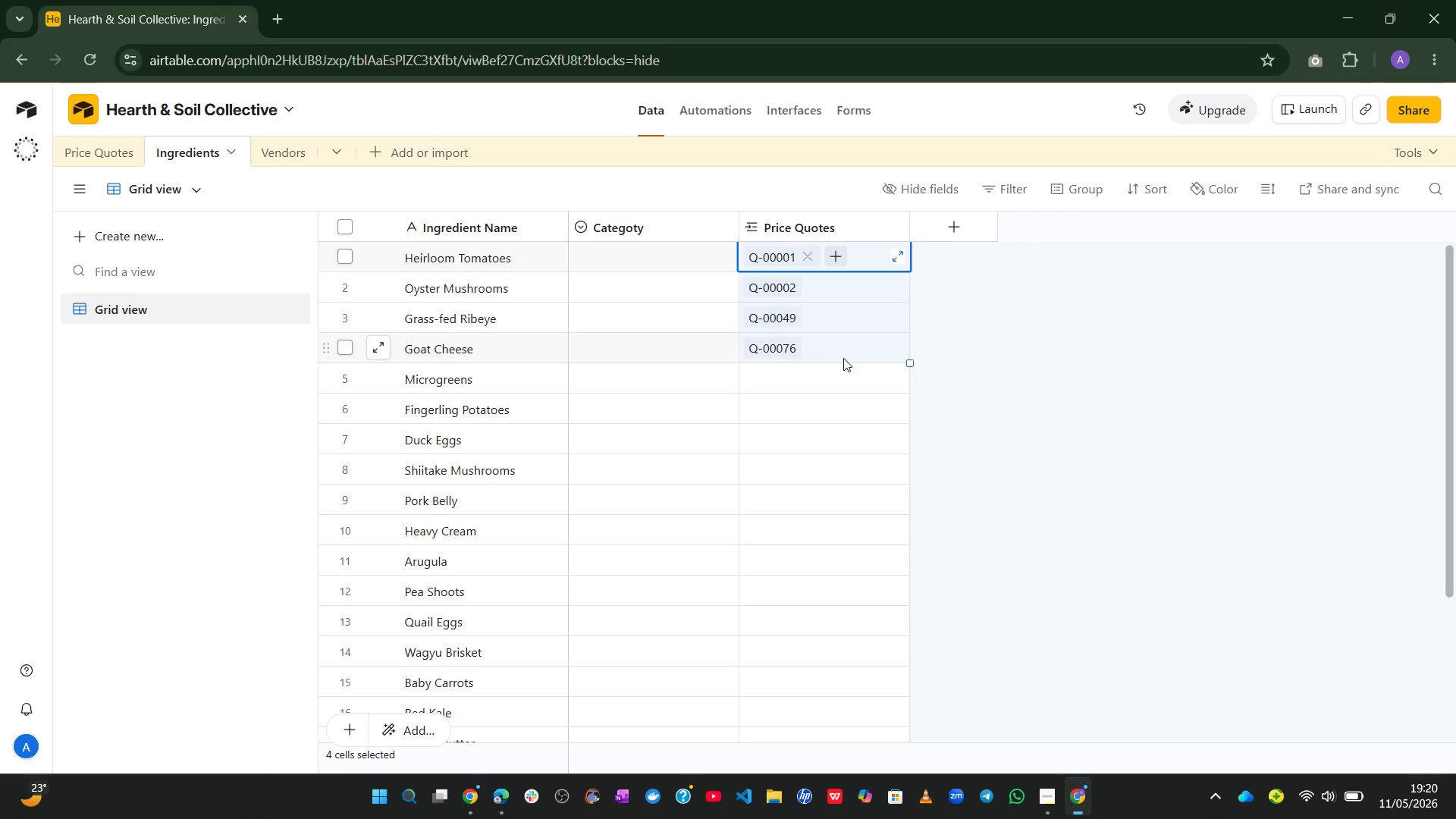 
wait(5.84)
 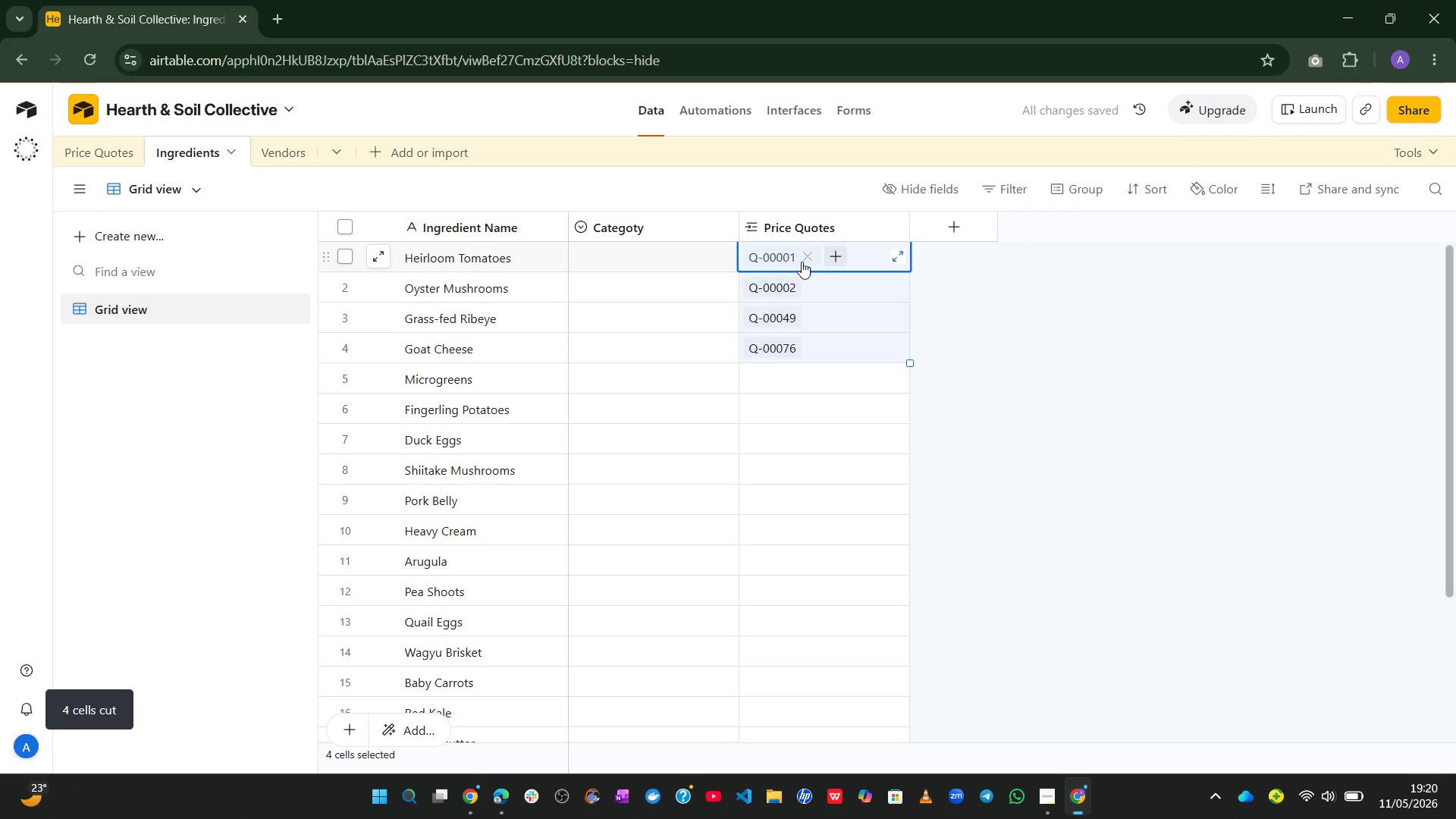 
key(Control+Z)
 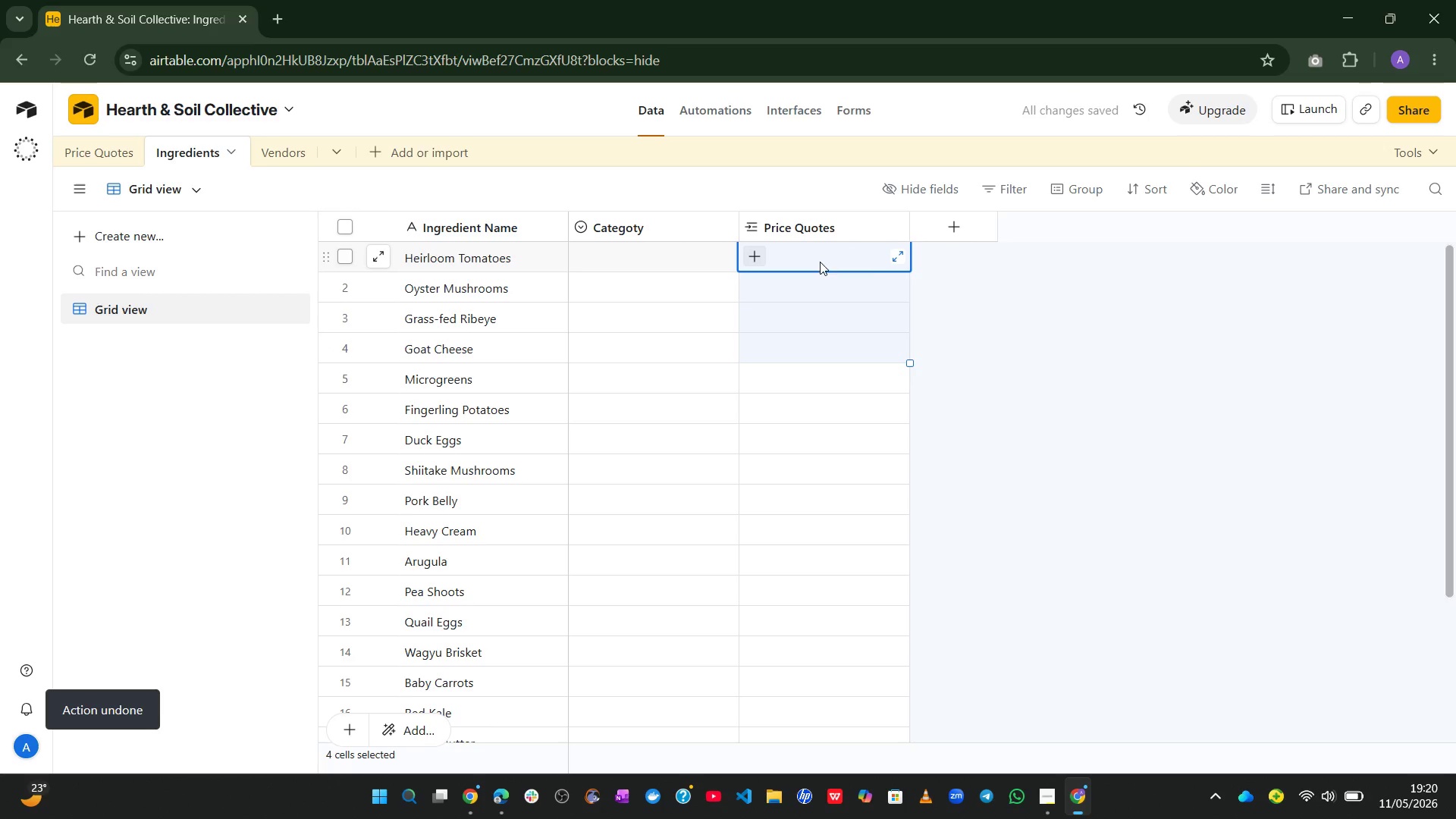 
left_click([895, 257])
 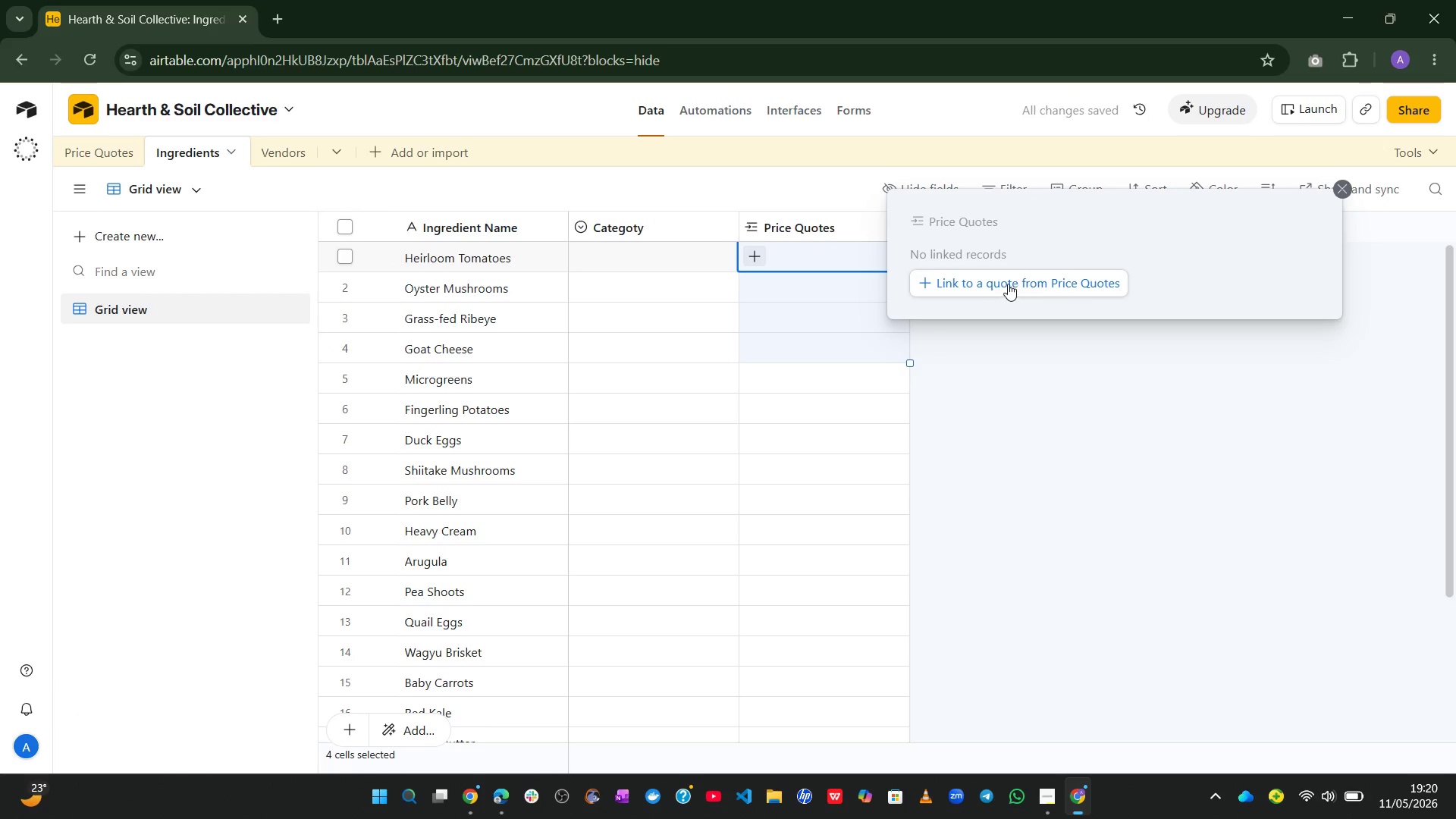 
left_click([968, 237])
 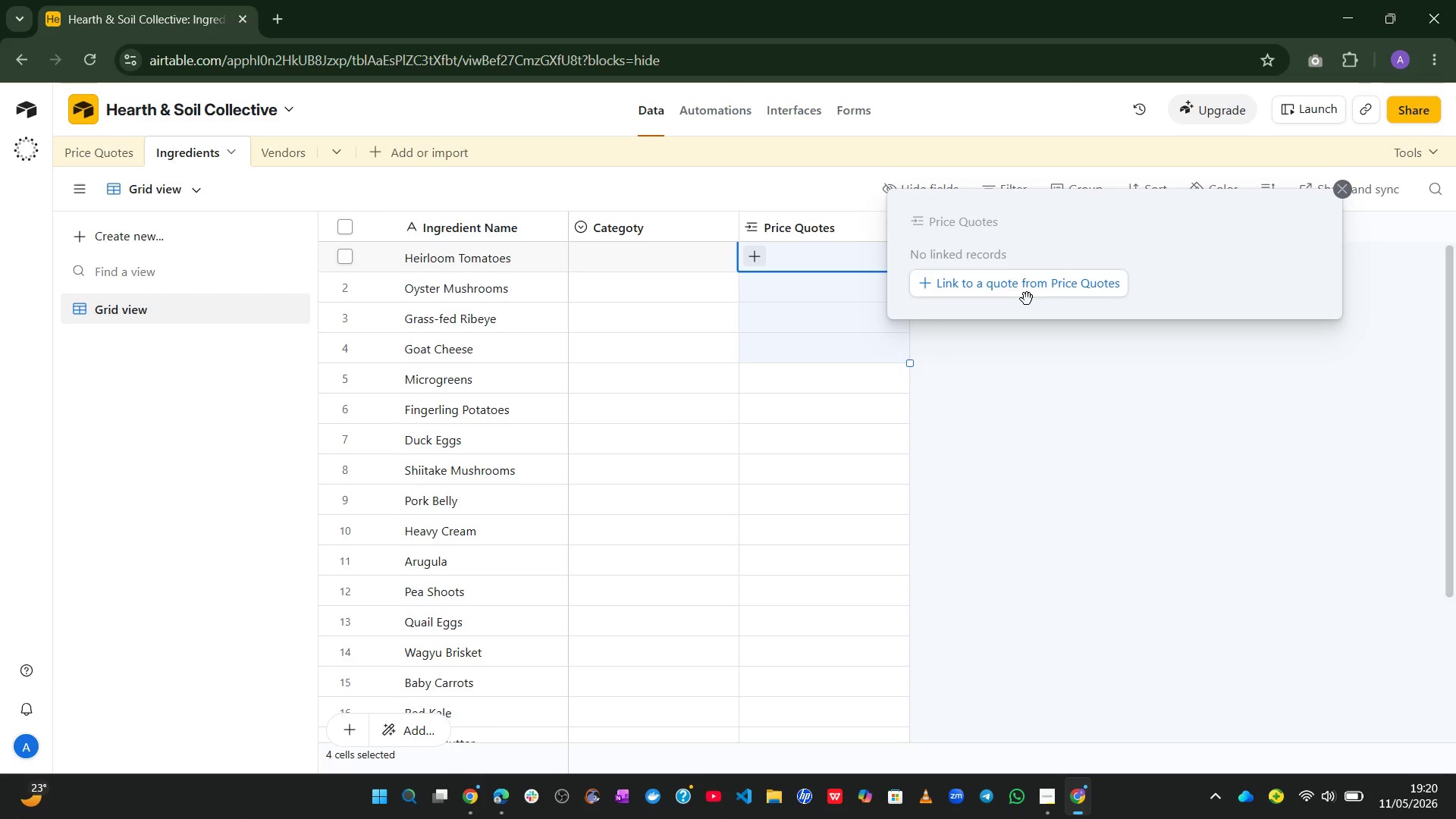 
left_click([999, 284])
 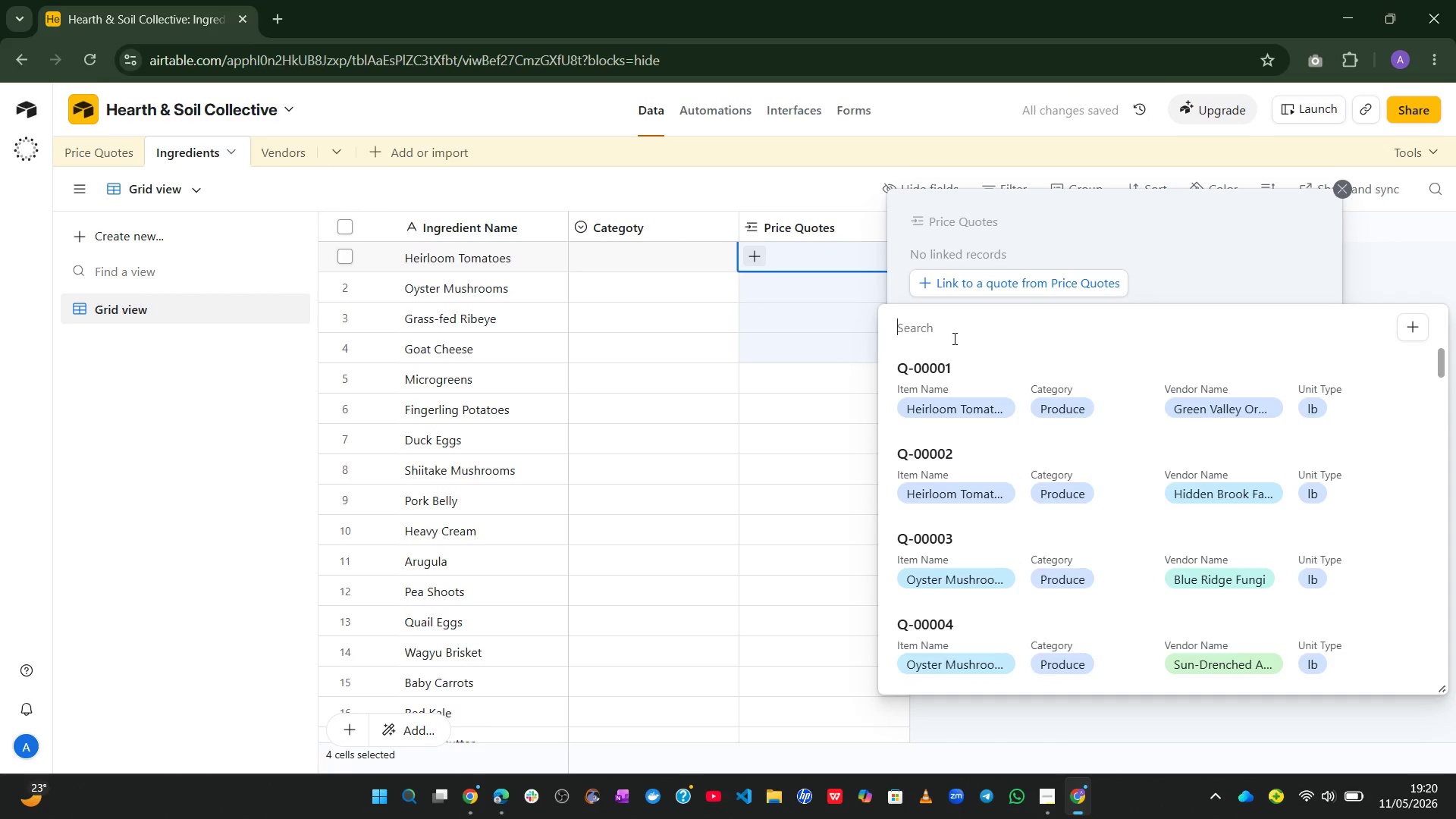 
key(Control+V)
 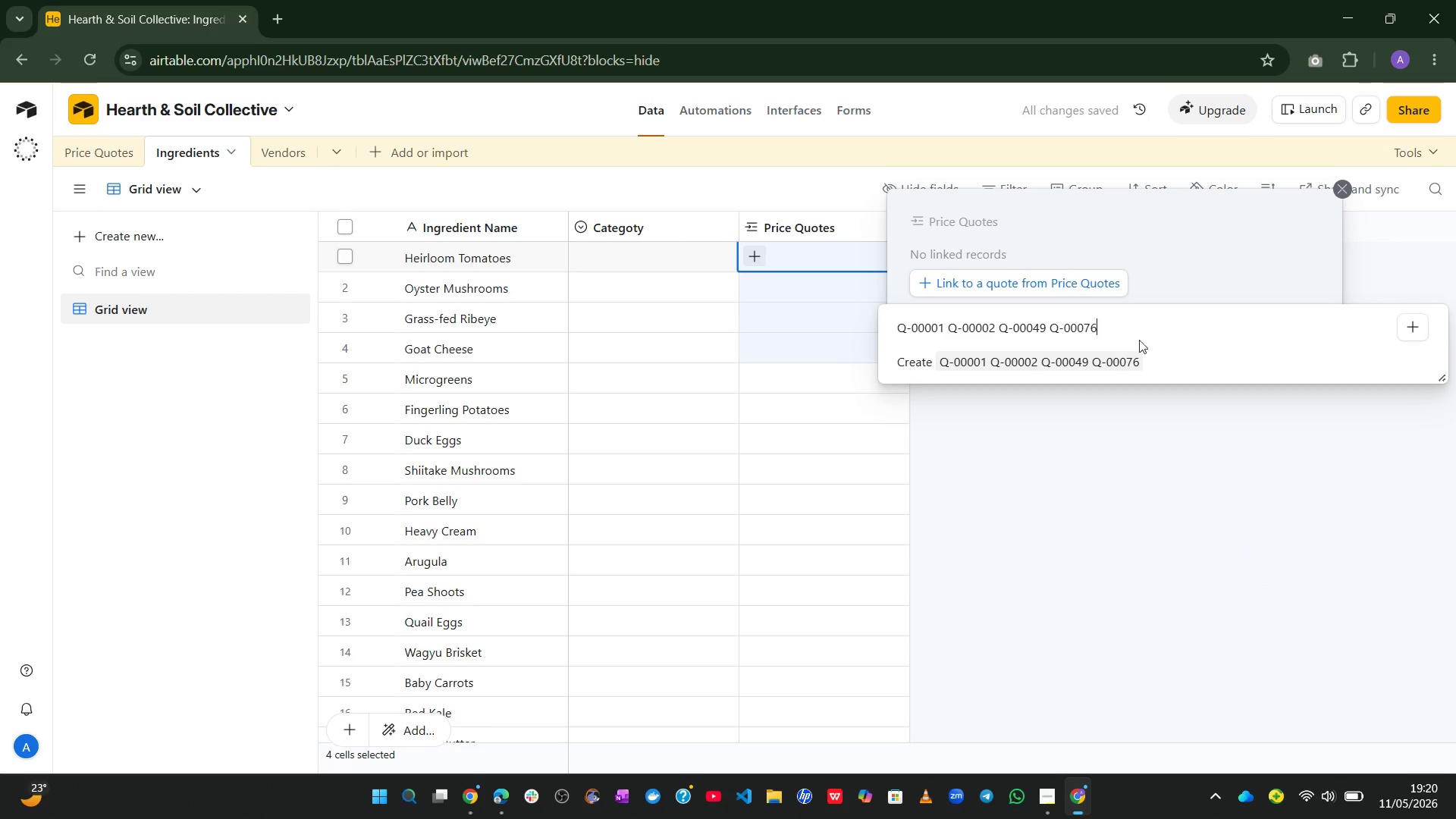 
key(Enter)
 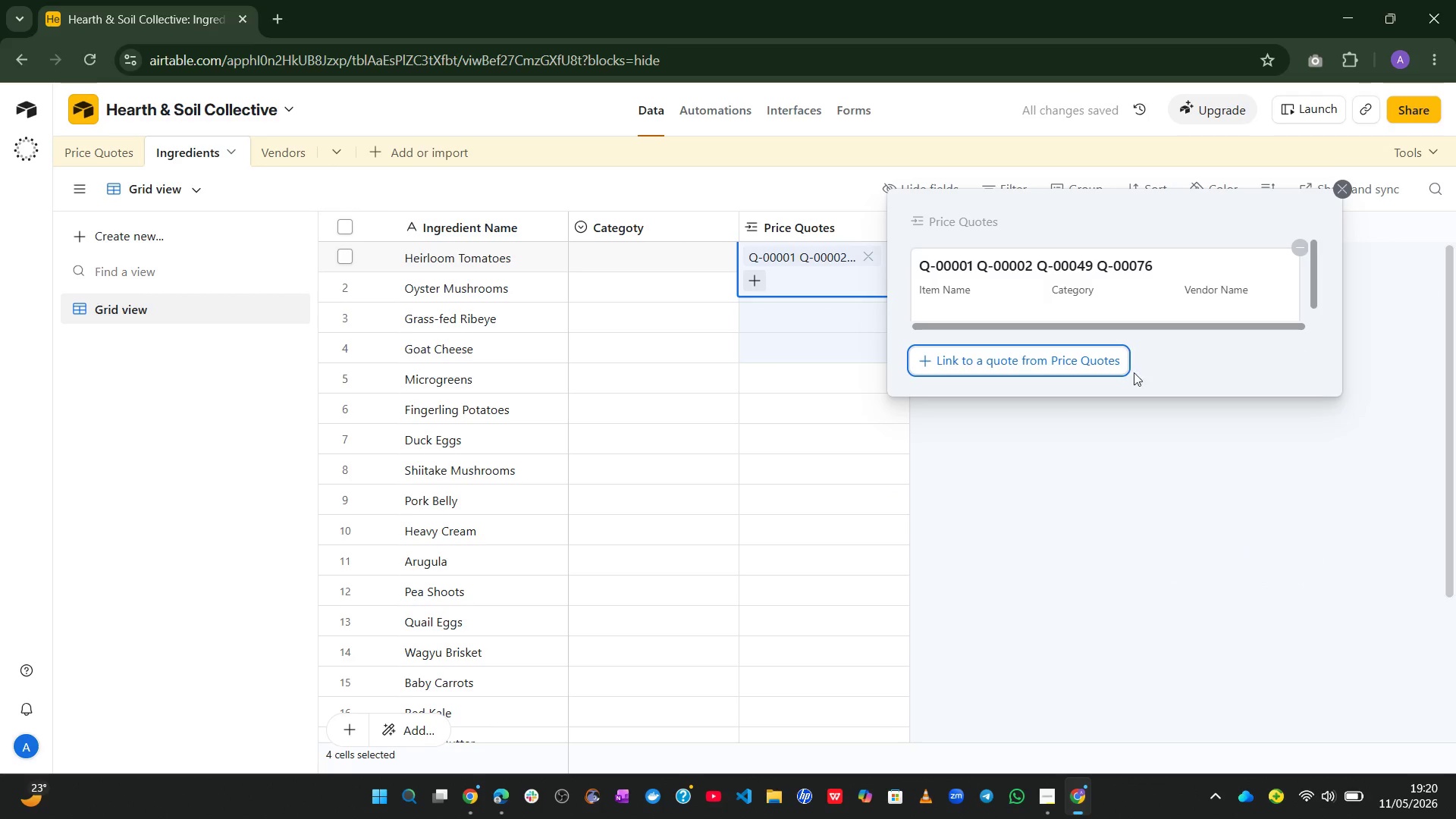 
left_click([1130, 485])
 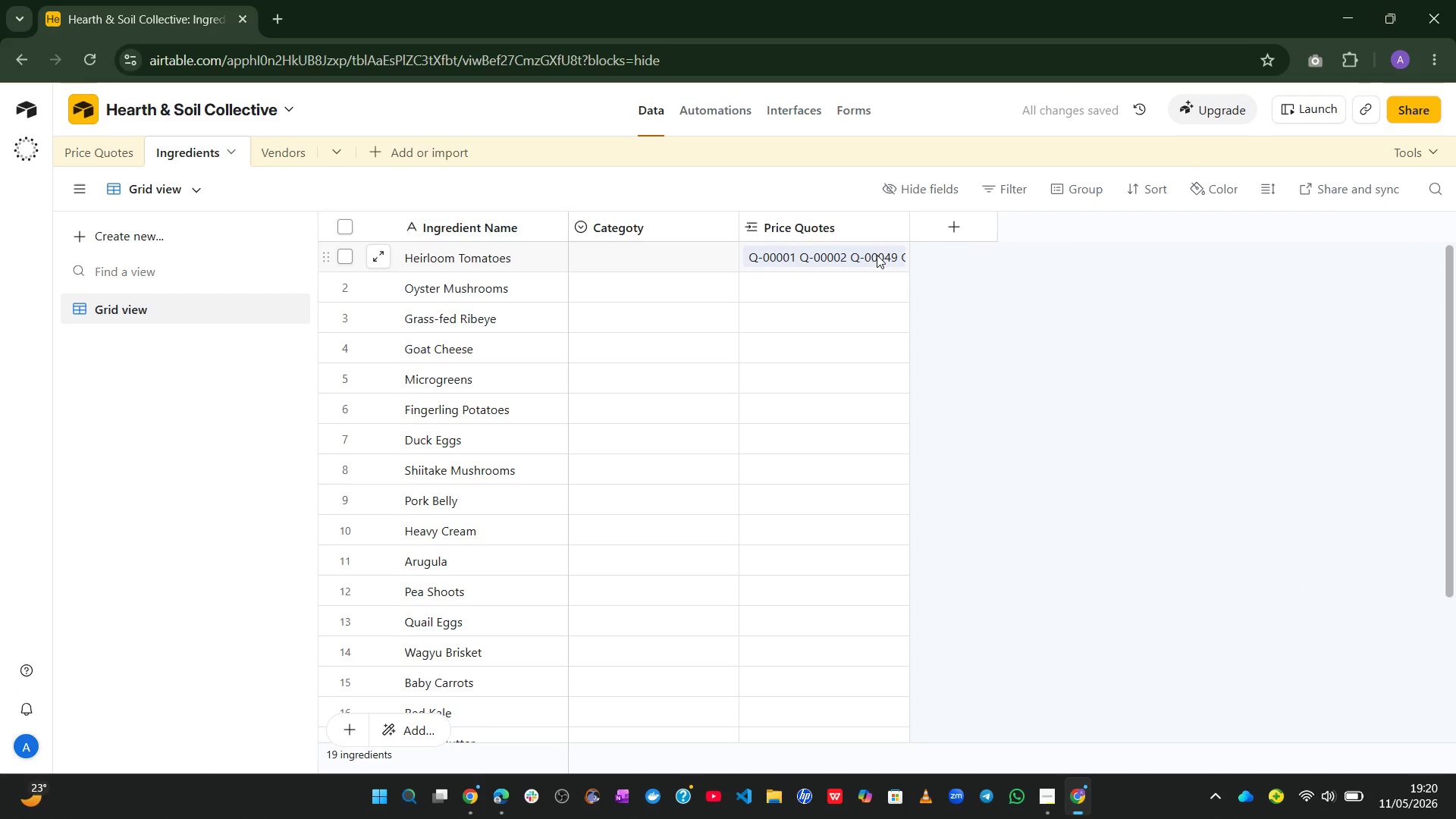 
left_click([854, 257])
 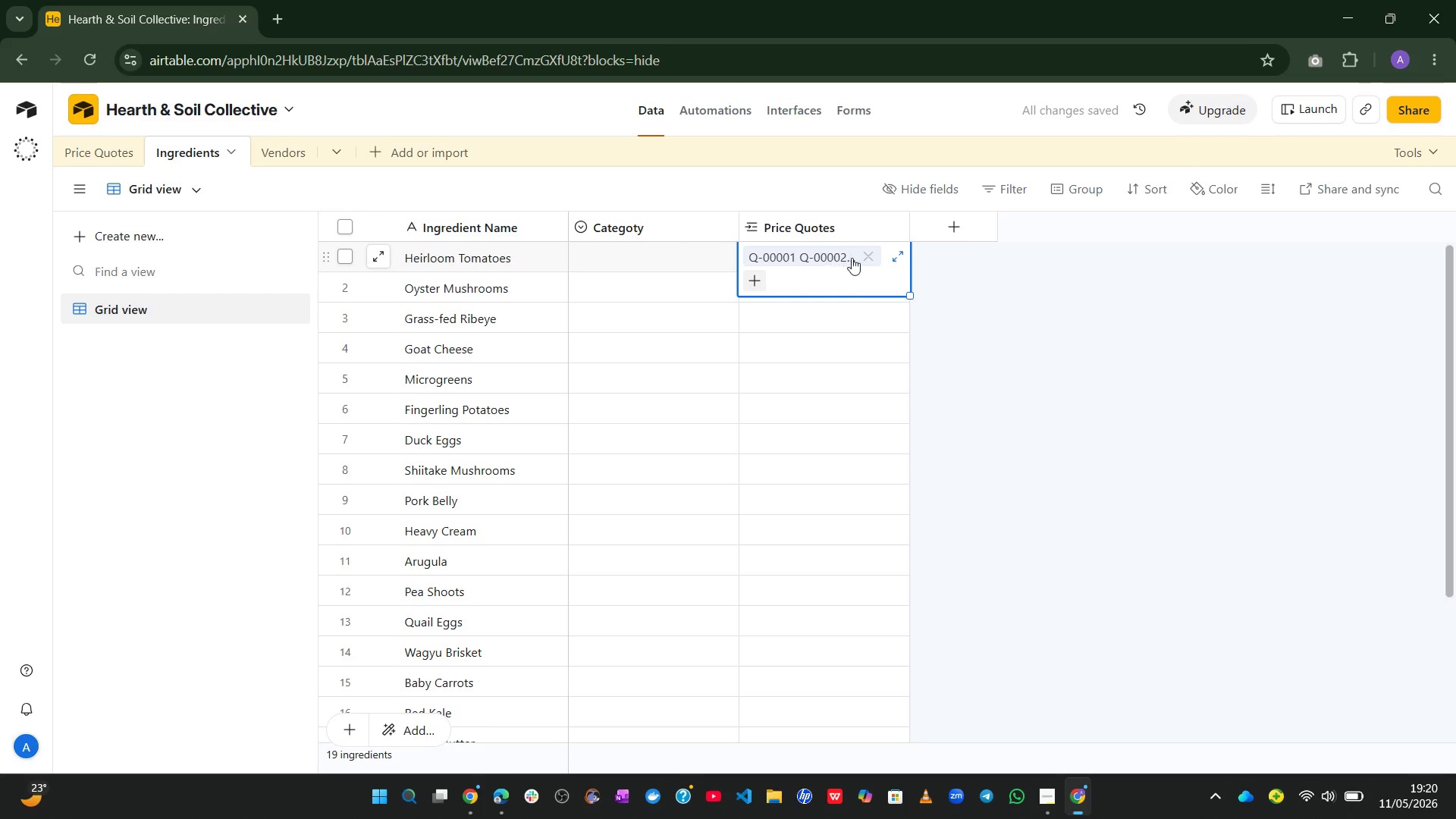 
left_click([871, 253])
 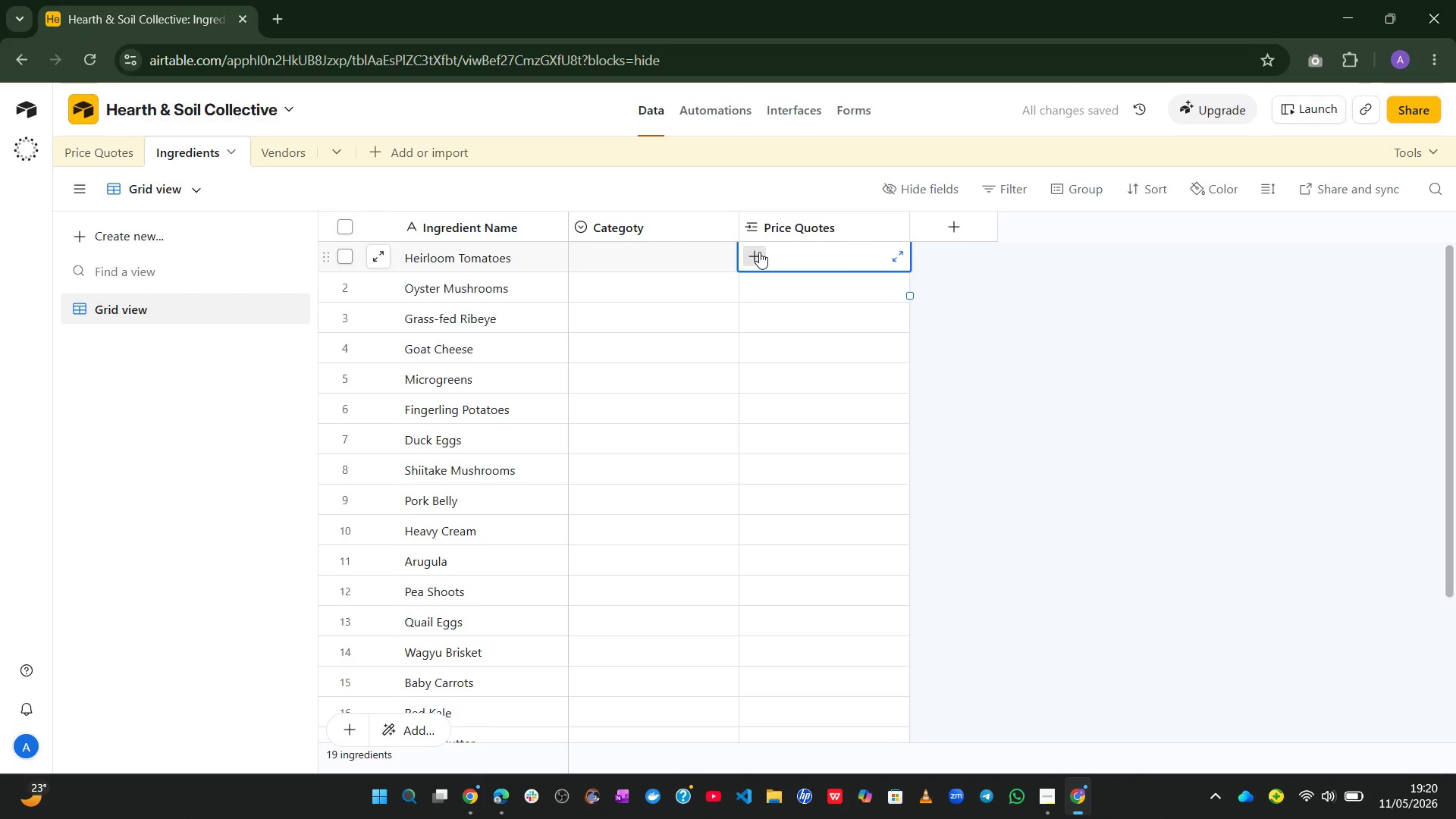 
left_click([97, 149])
 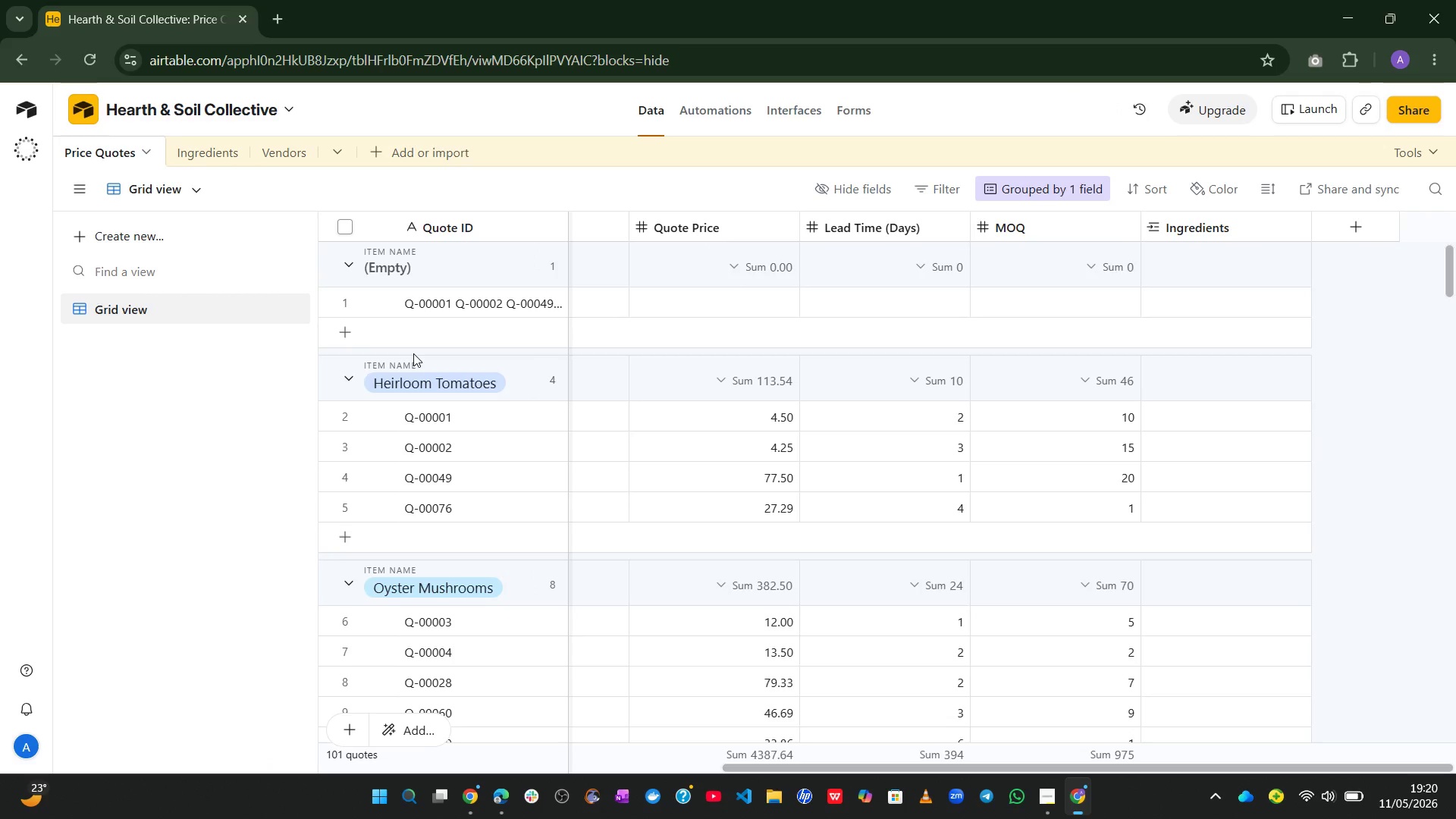 
key(Control+Z)
 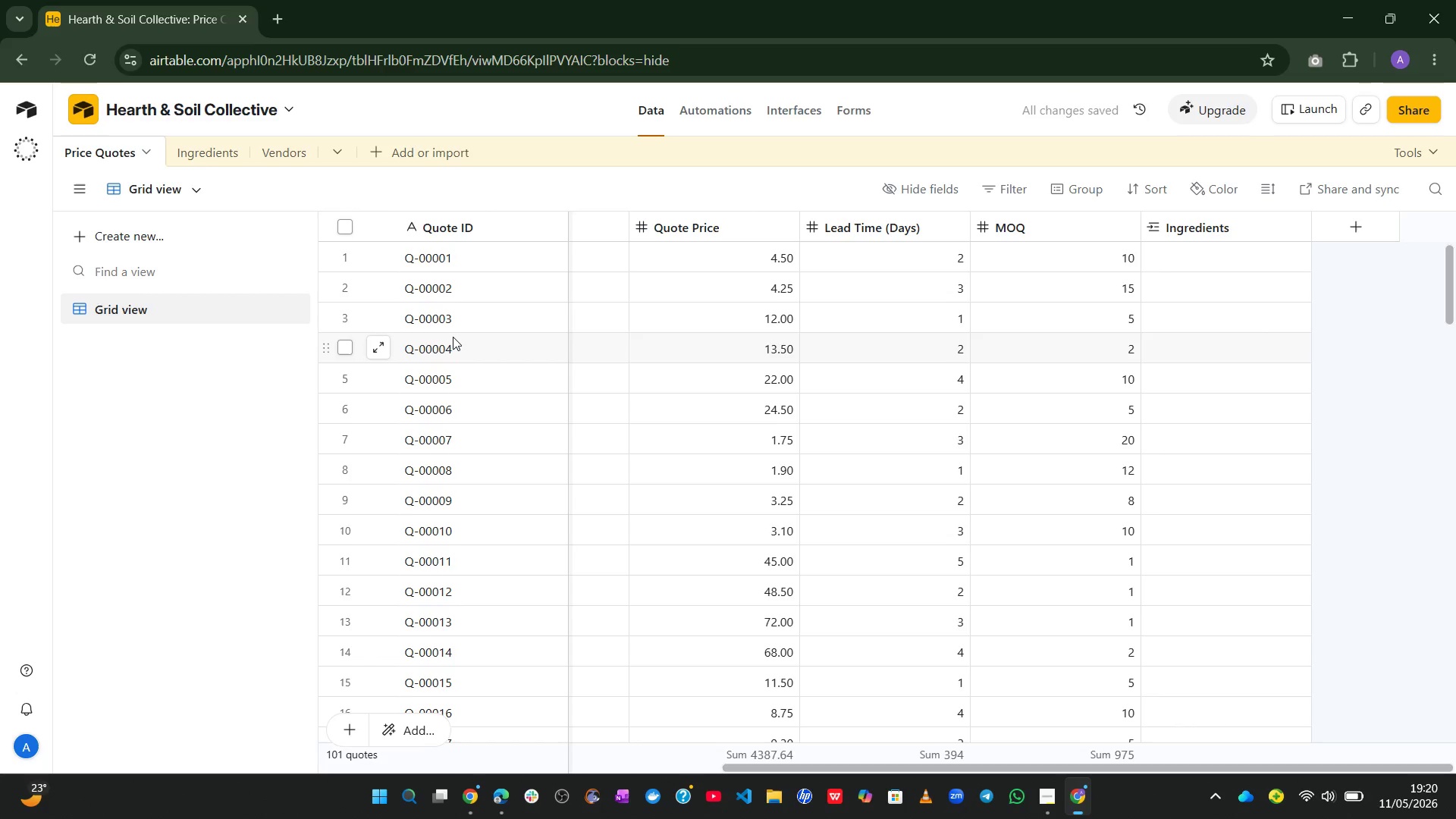 
wait(6.41)
 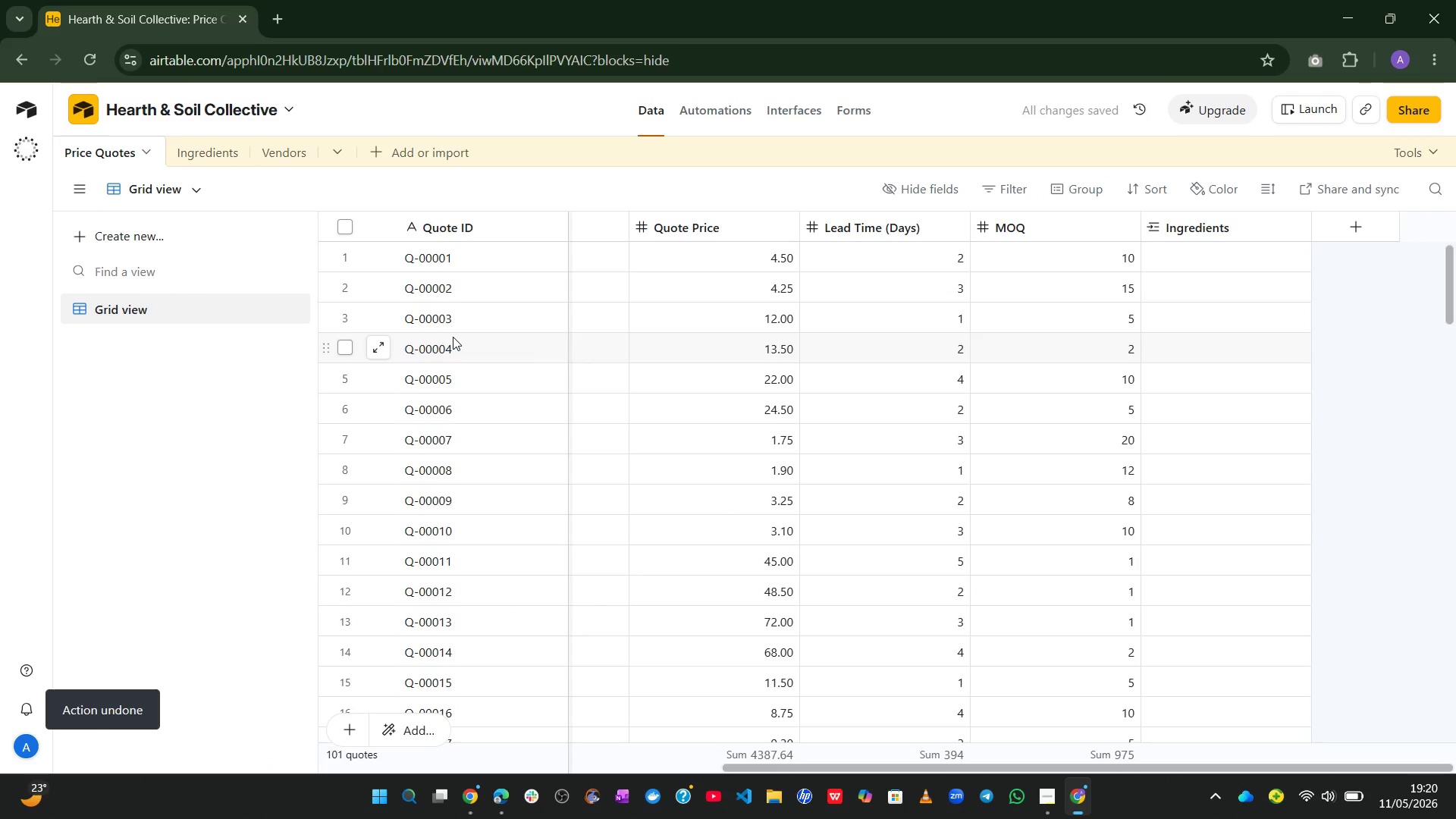 
key(Control+Z)
 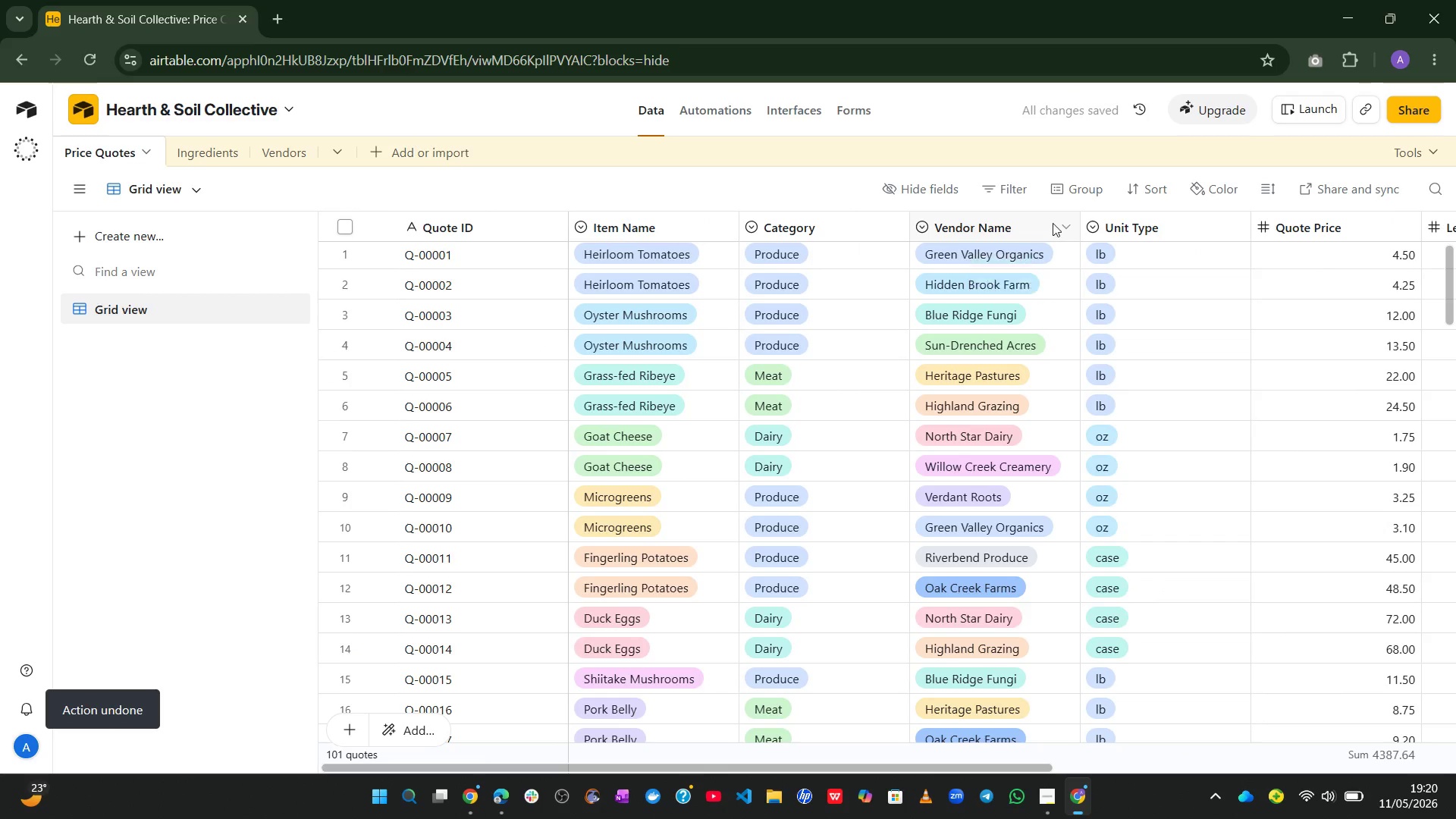 
left_click([1078, 197])
 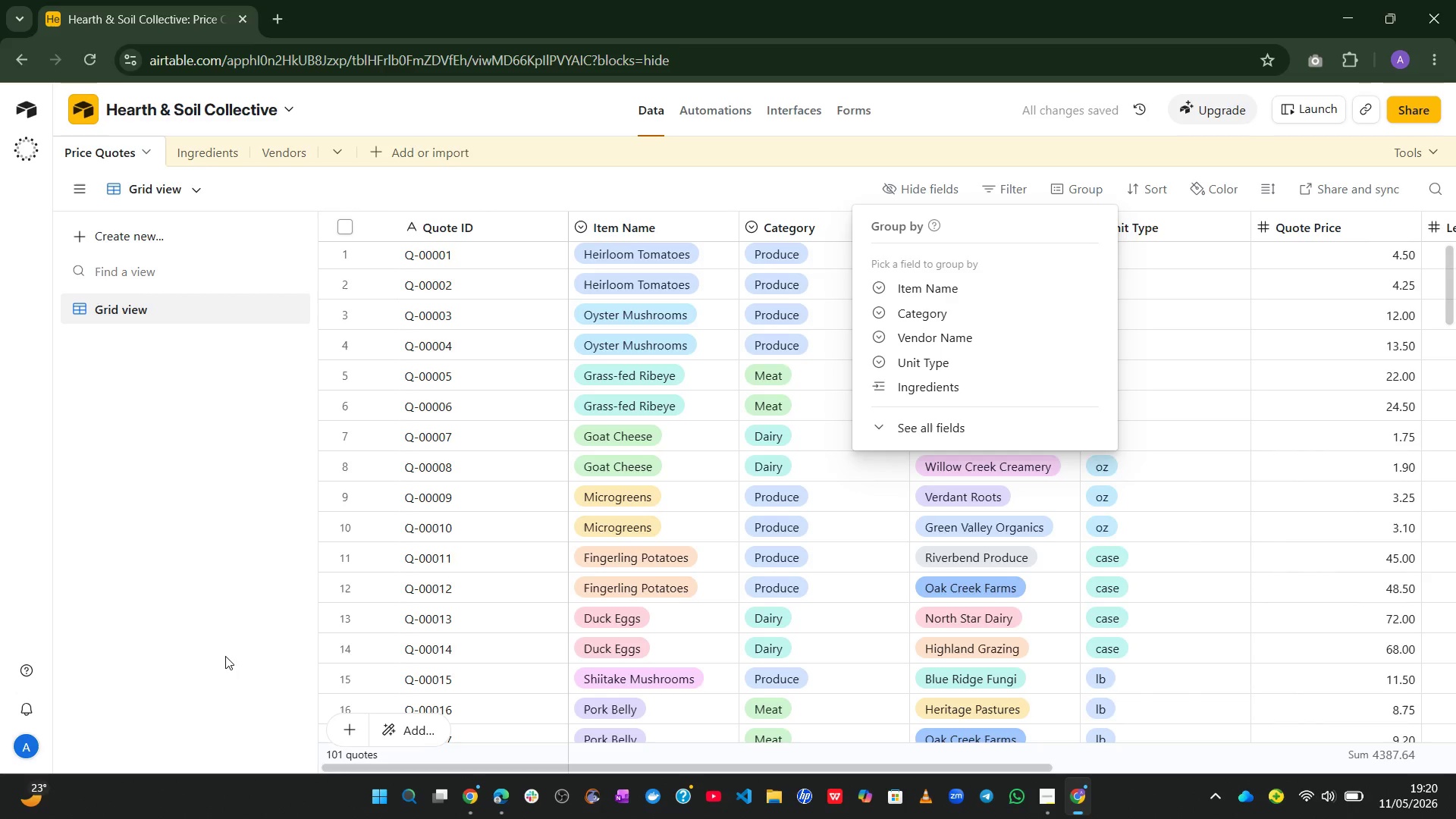 
mouse_move([595, 561])
 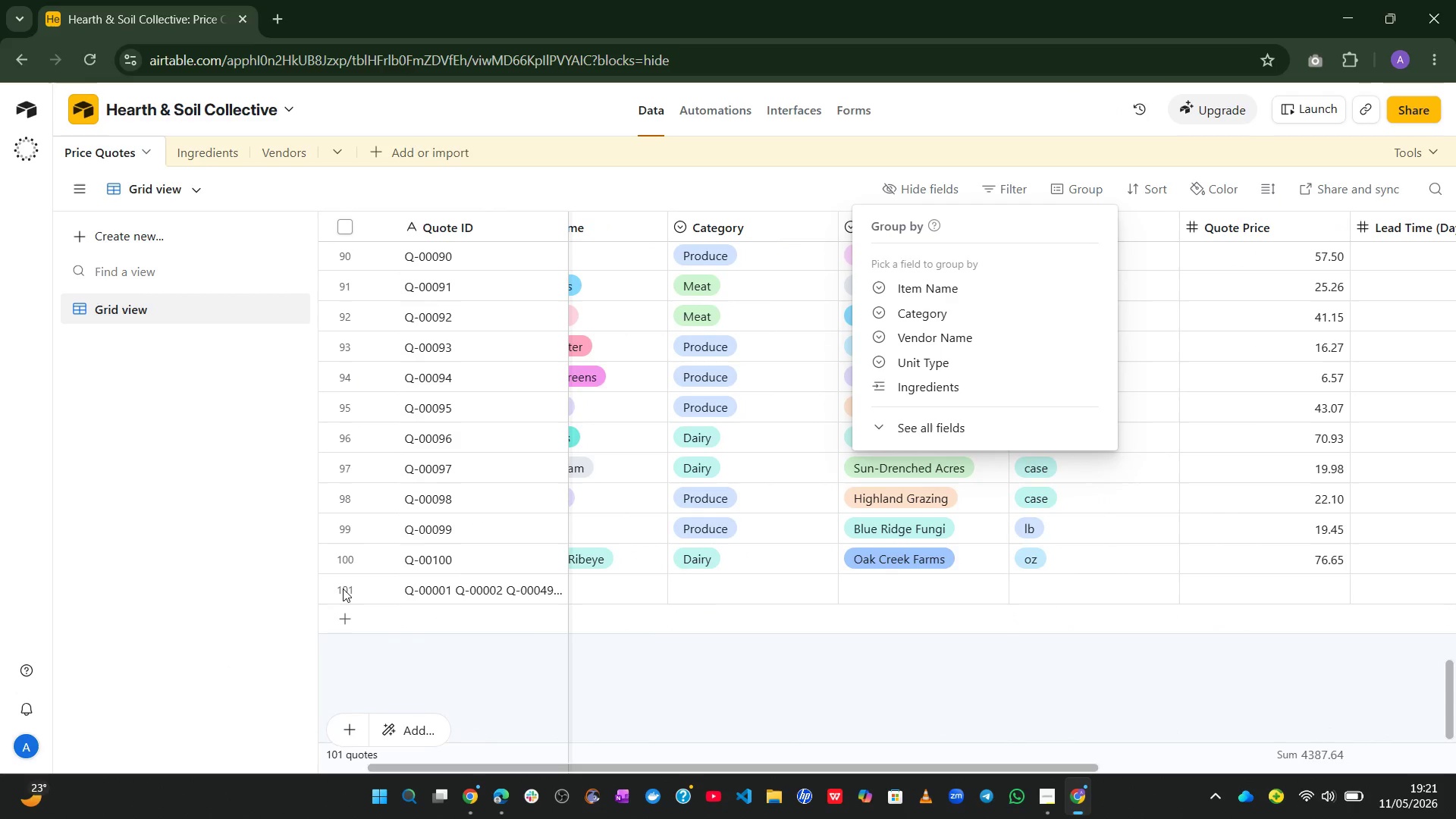 
left_click([332, 588])
 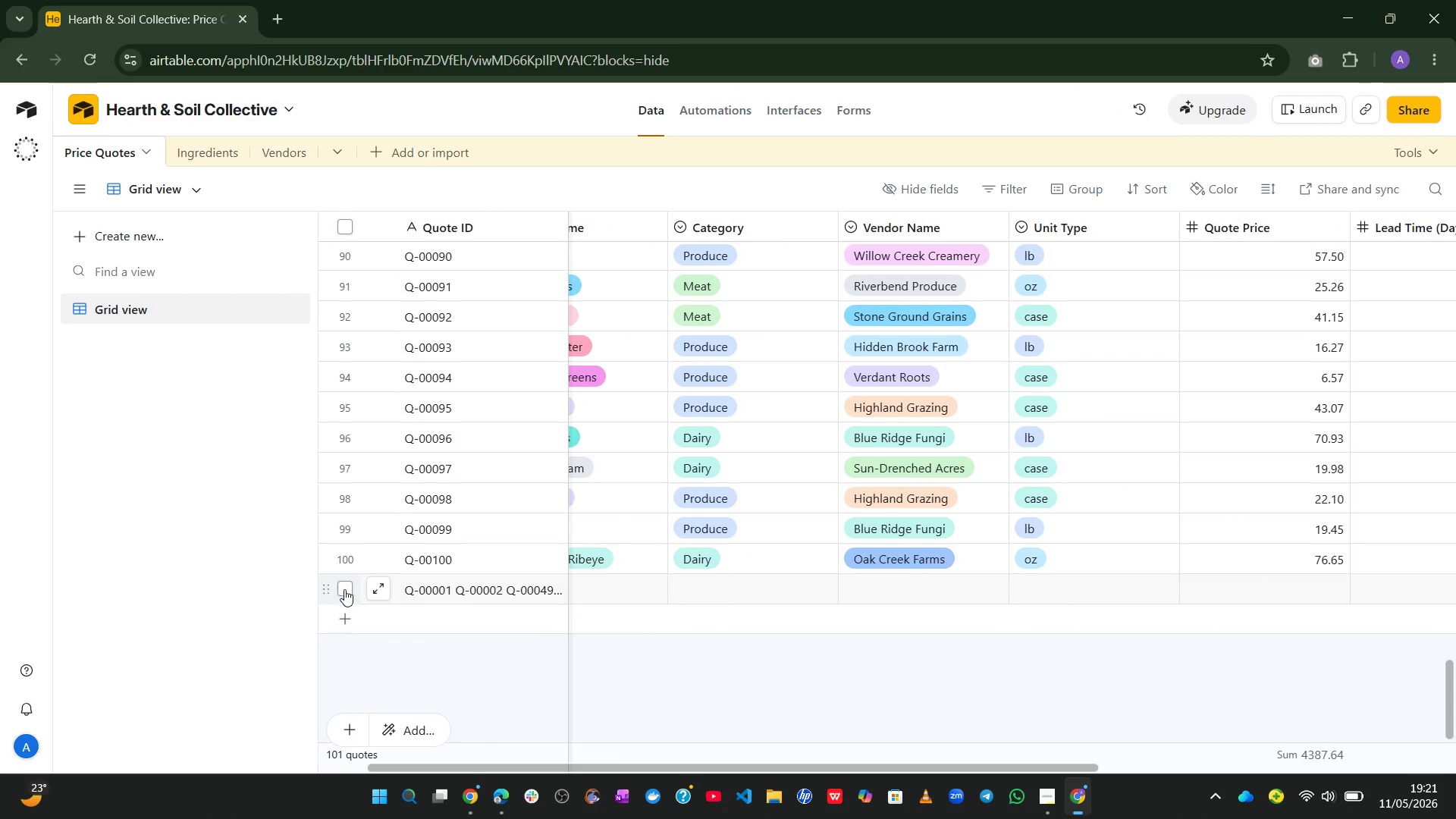 
left_click([345, 589])
 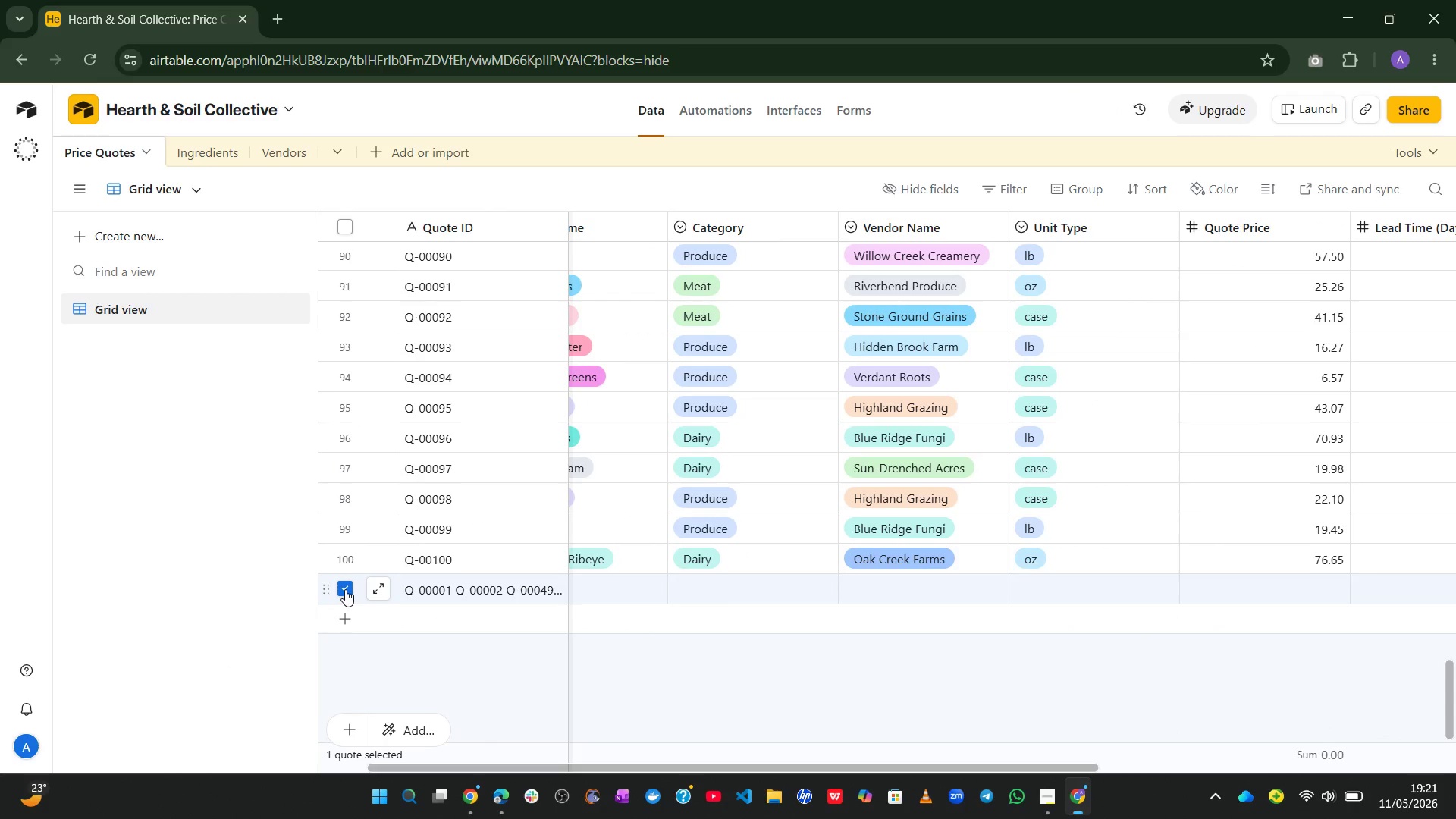 
right_click([345, 589])
 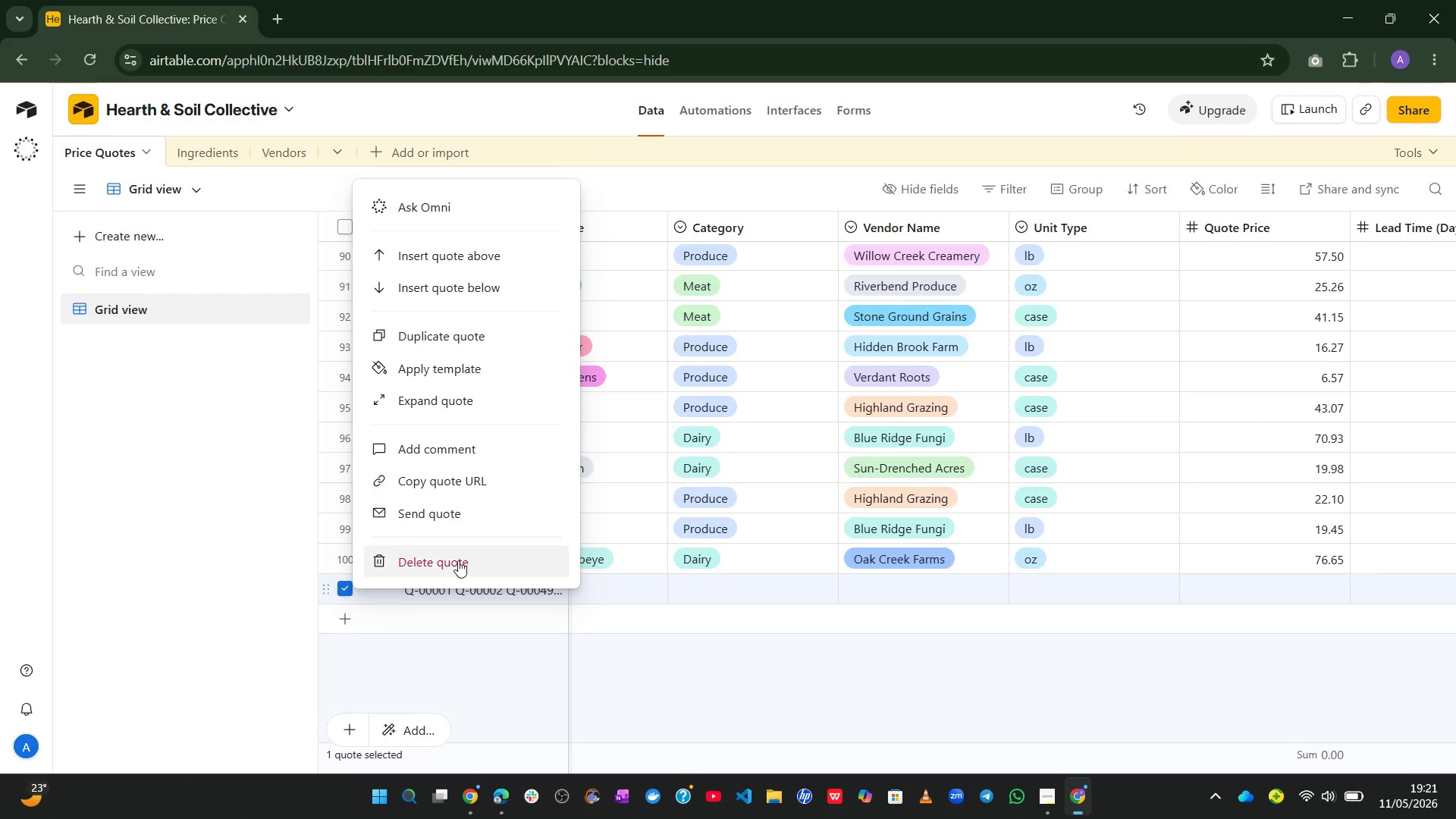 
left_click([452, 564])
 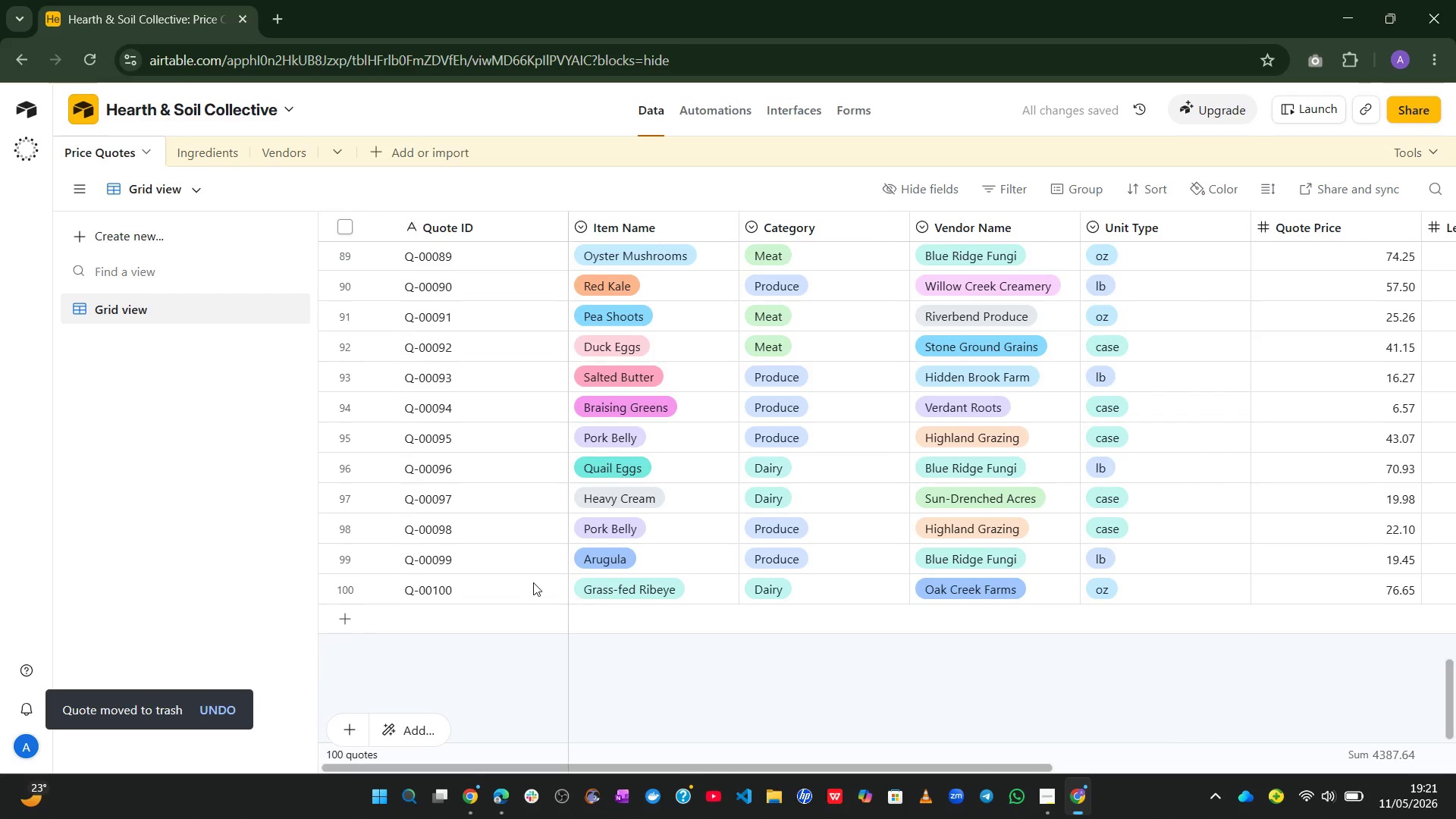 
wait(8.28)
 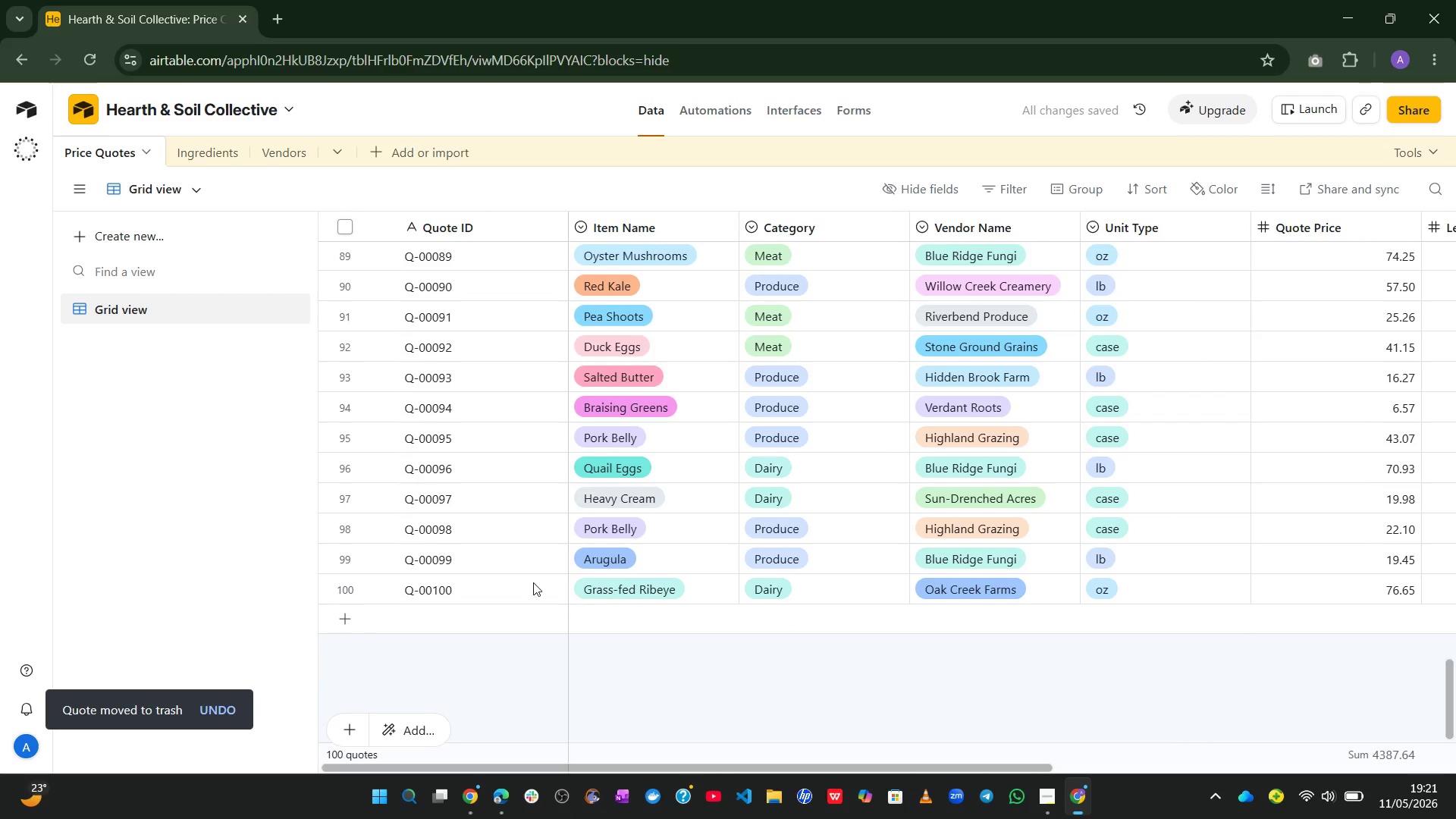 
left_click([1055, 190])
 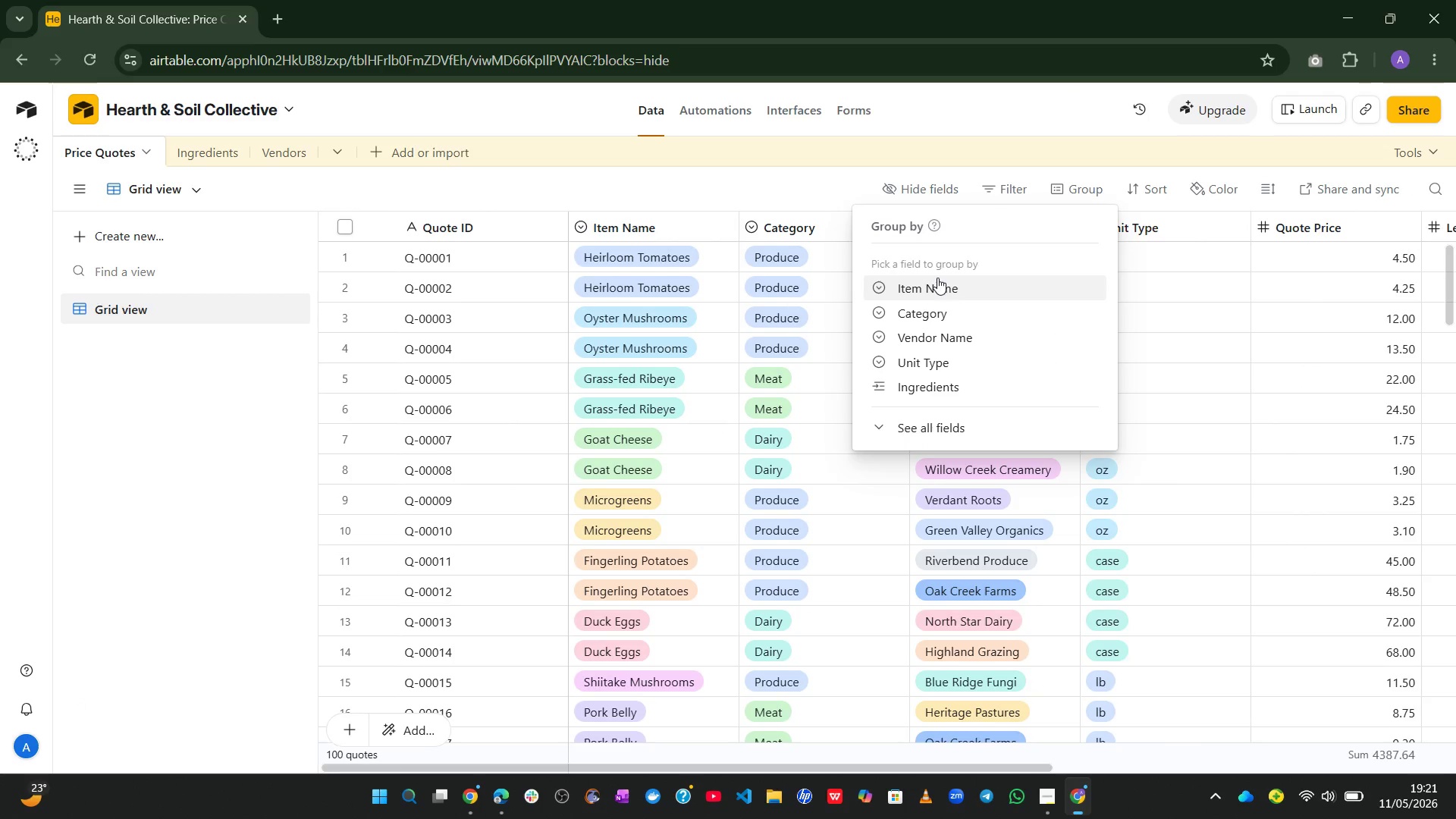 
left_click([932, 282])
 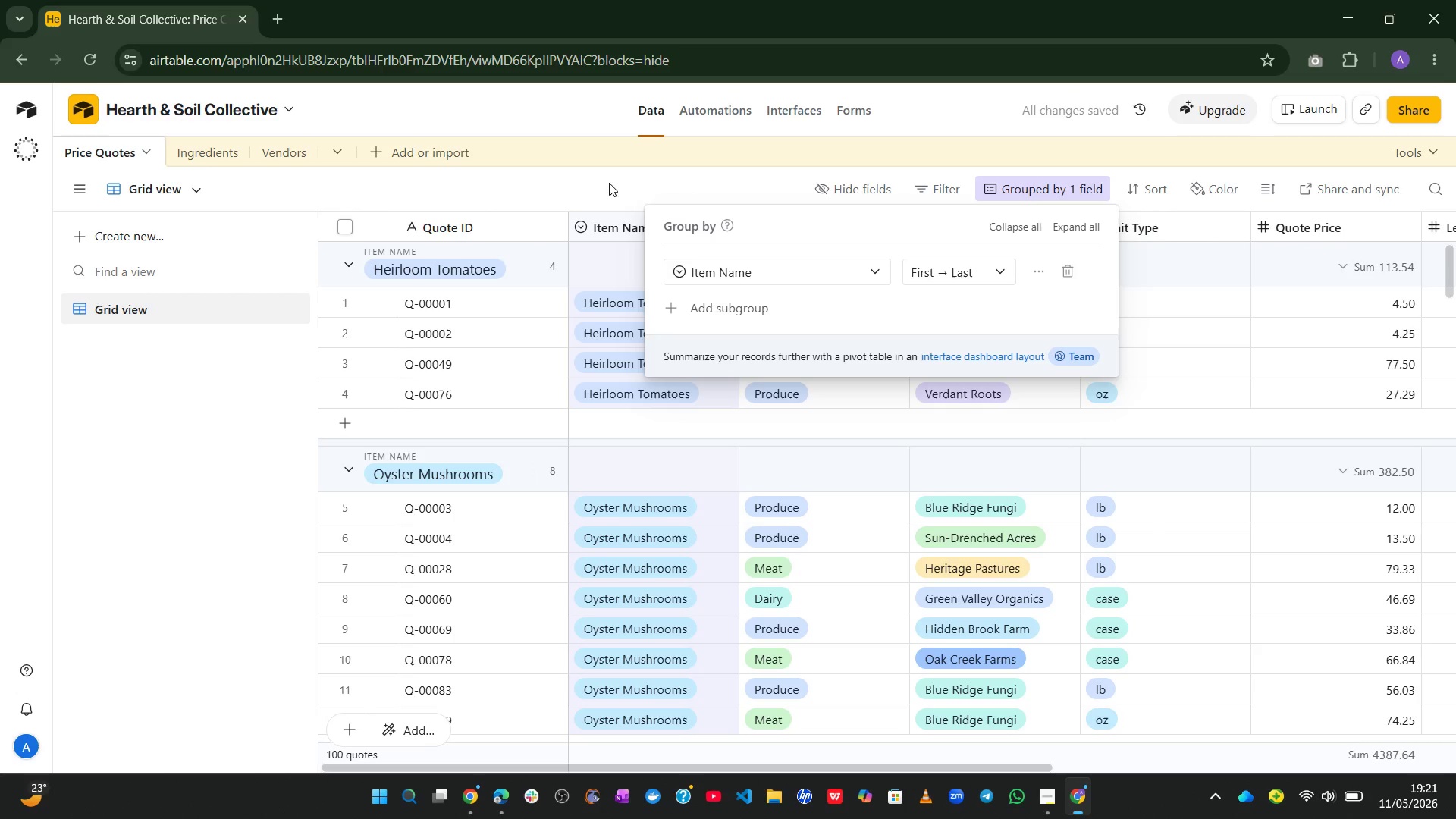 
left_click([494, 148])
 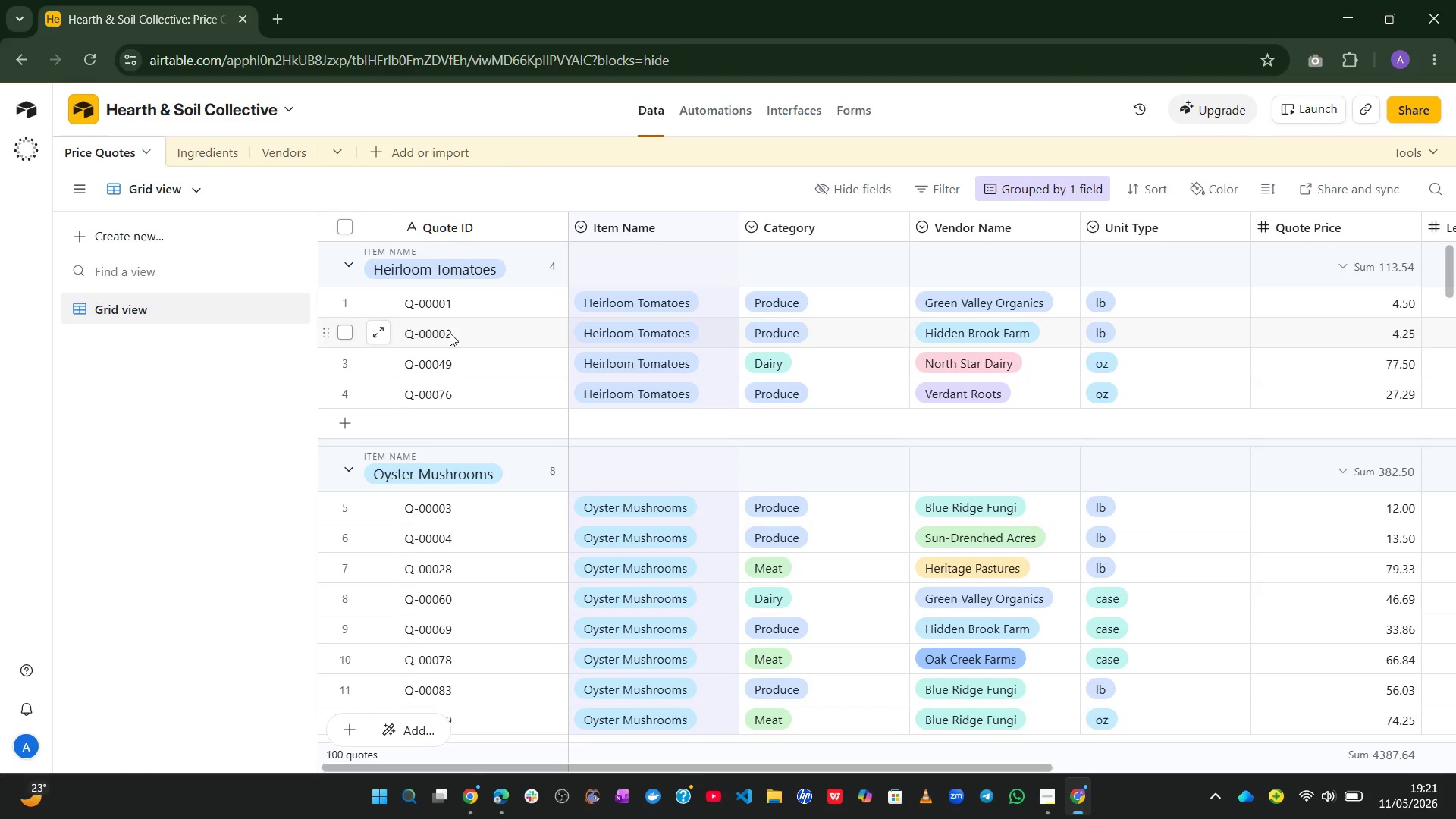 
mouse_move([452, 411])
 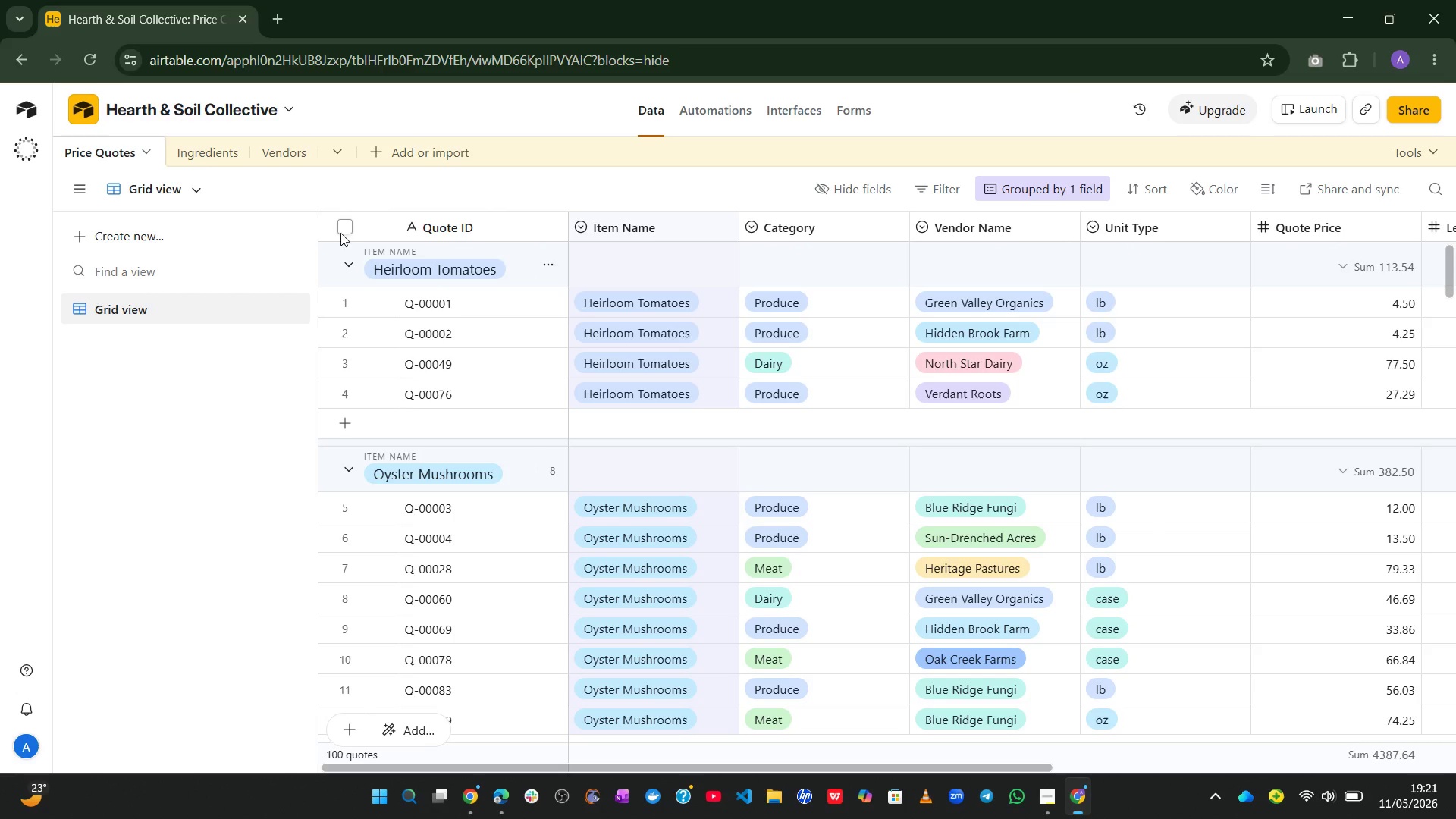 
left_click([212, 153])
 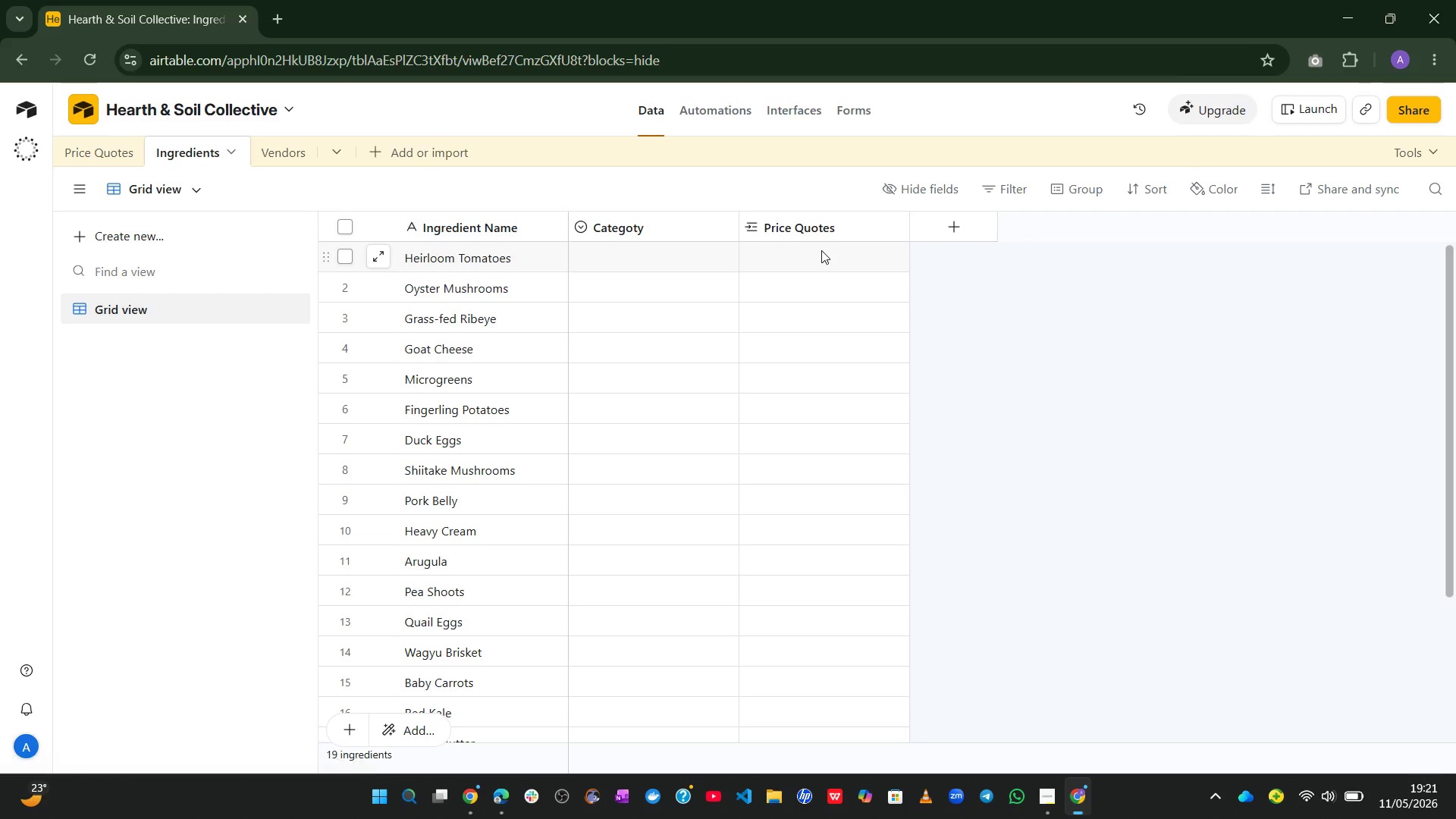 
left_click_drag(start_coordinate=[821, 246], to_coordinate=[758, 249])
 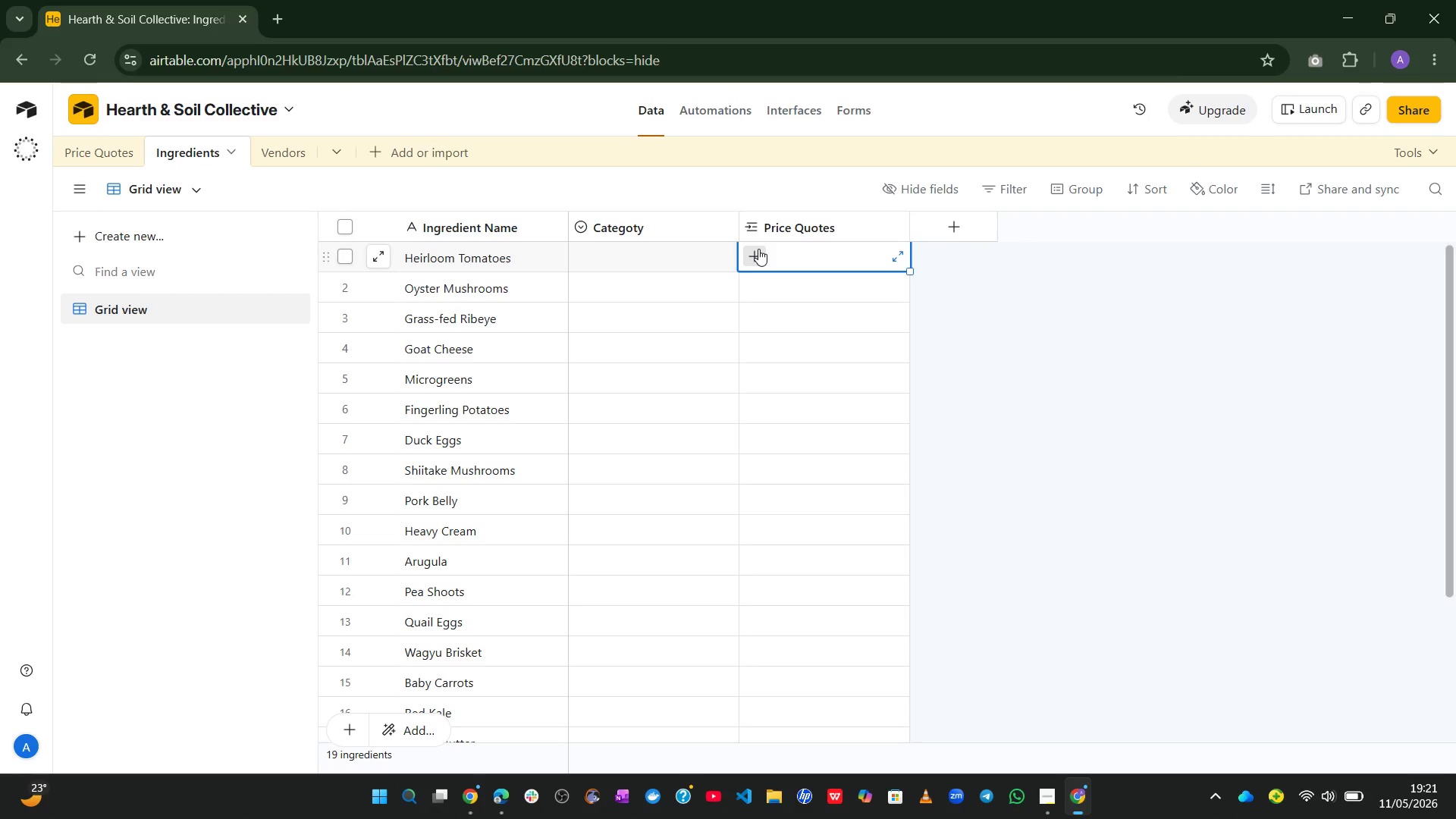 
left_click([758, 249])
 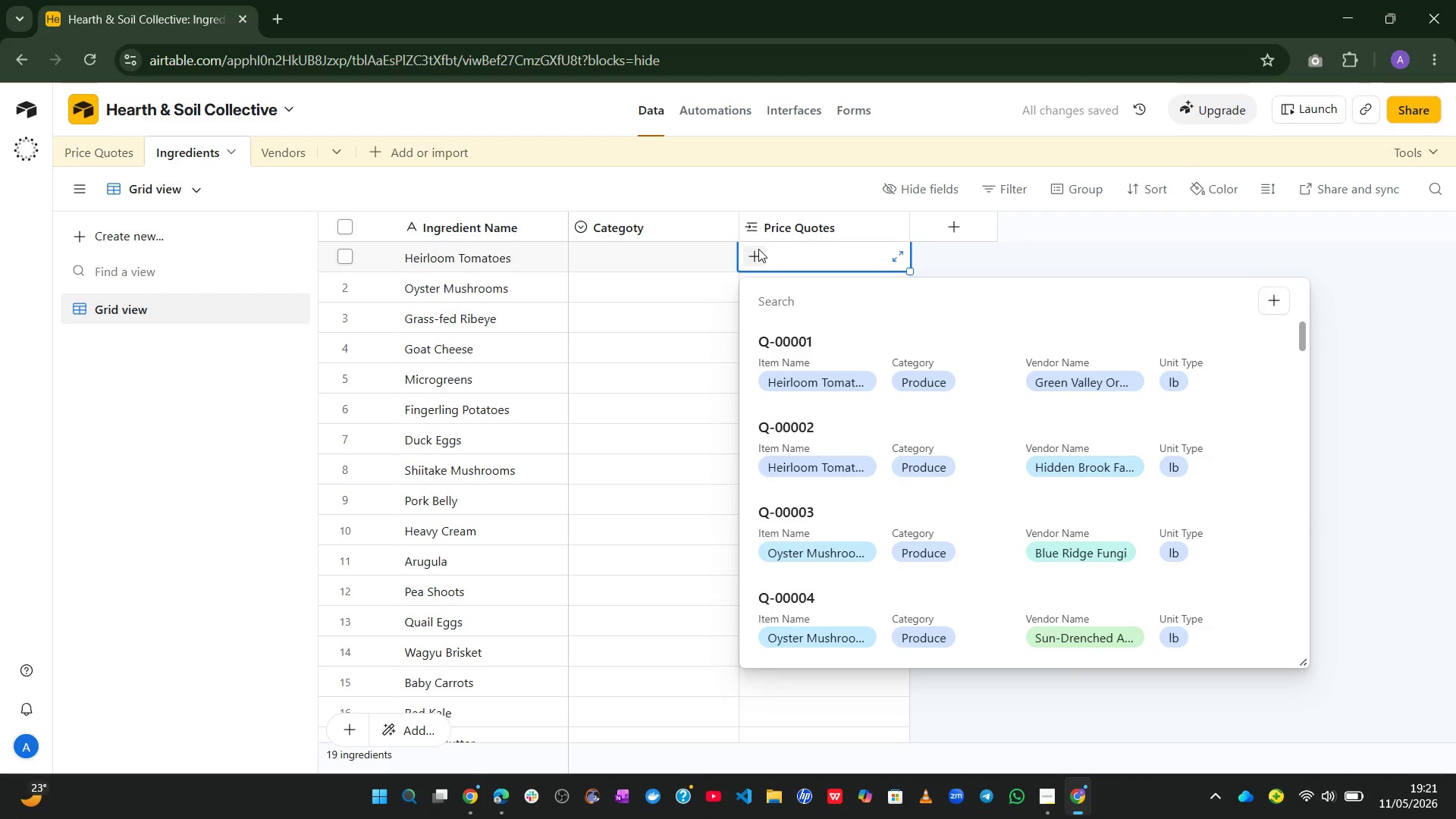 
type(Q-0000)
 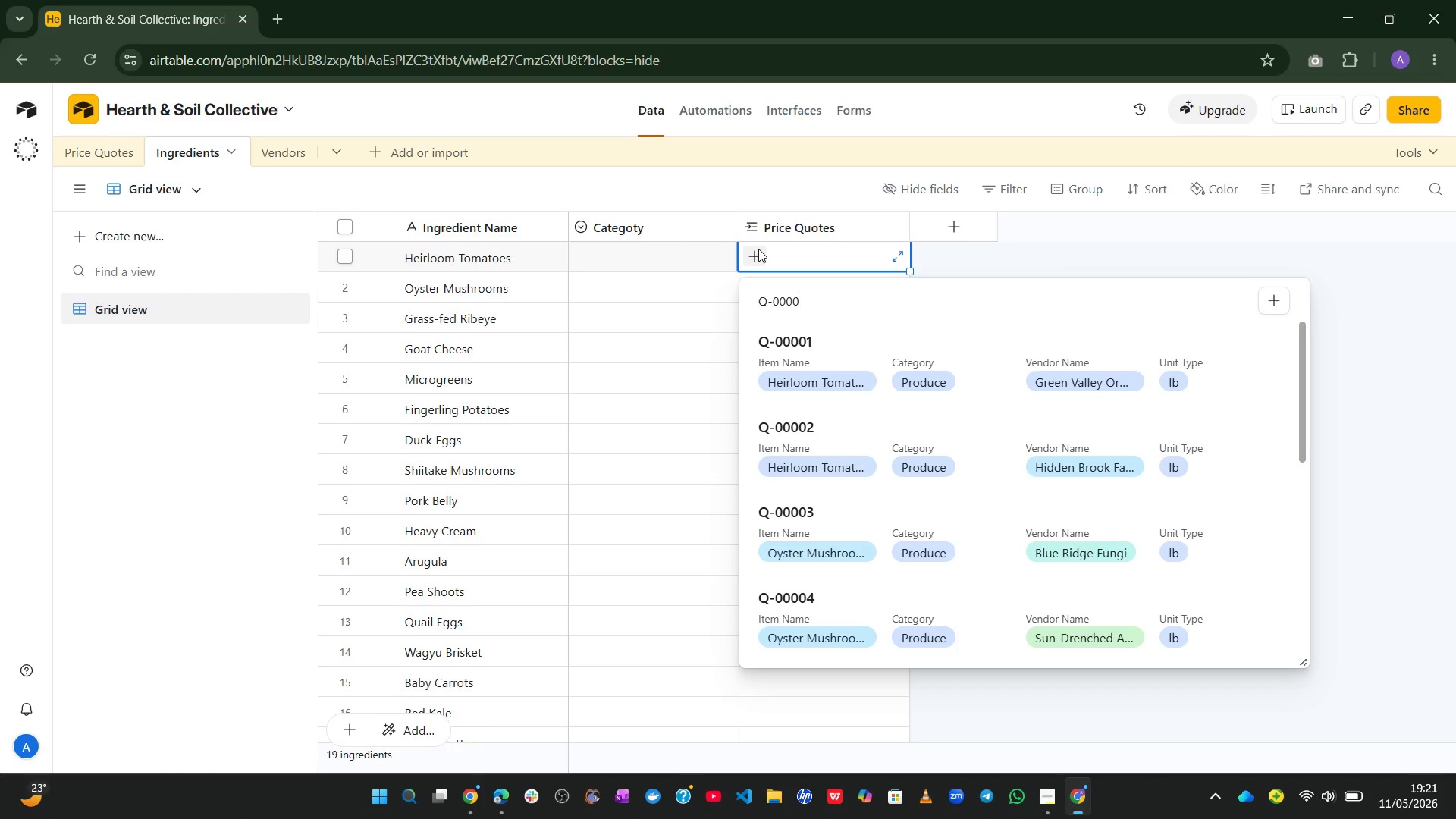 
key(Control+A)
 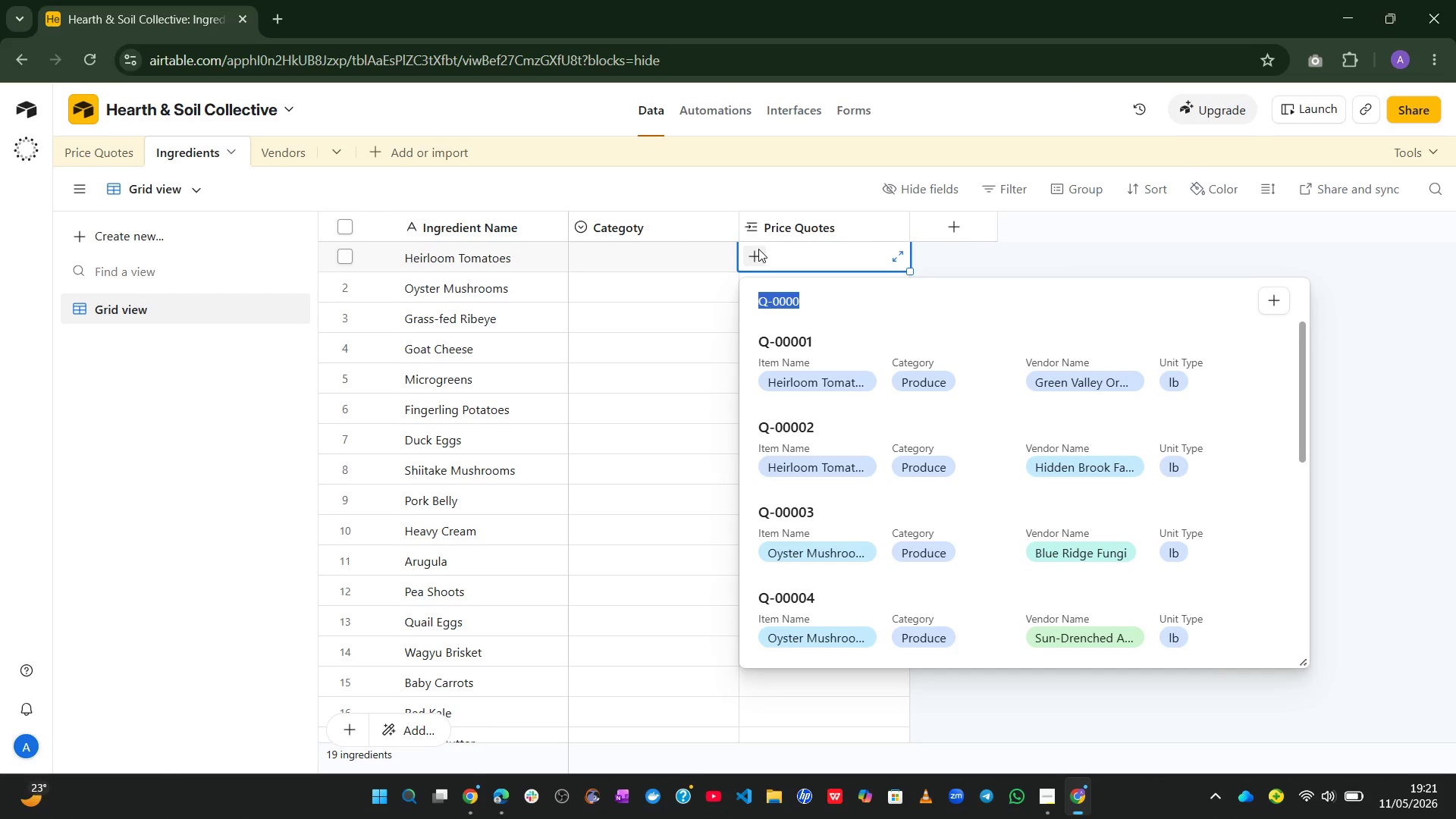 
key(Control+X)
 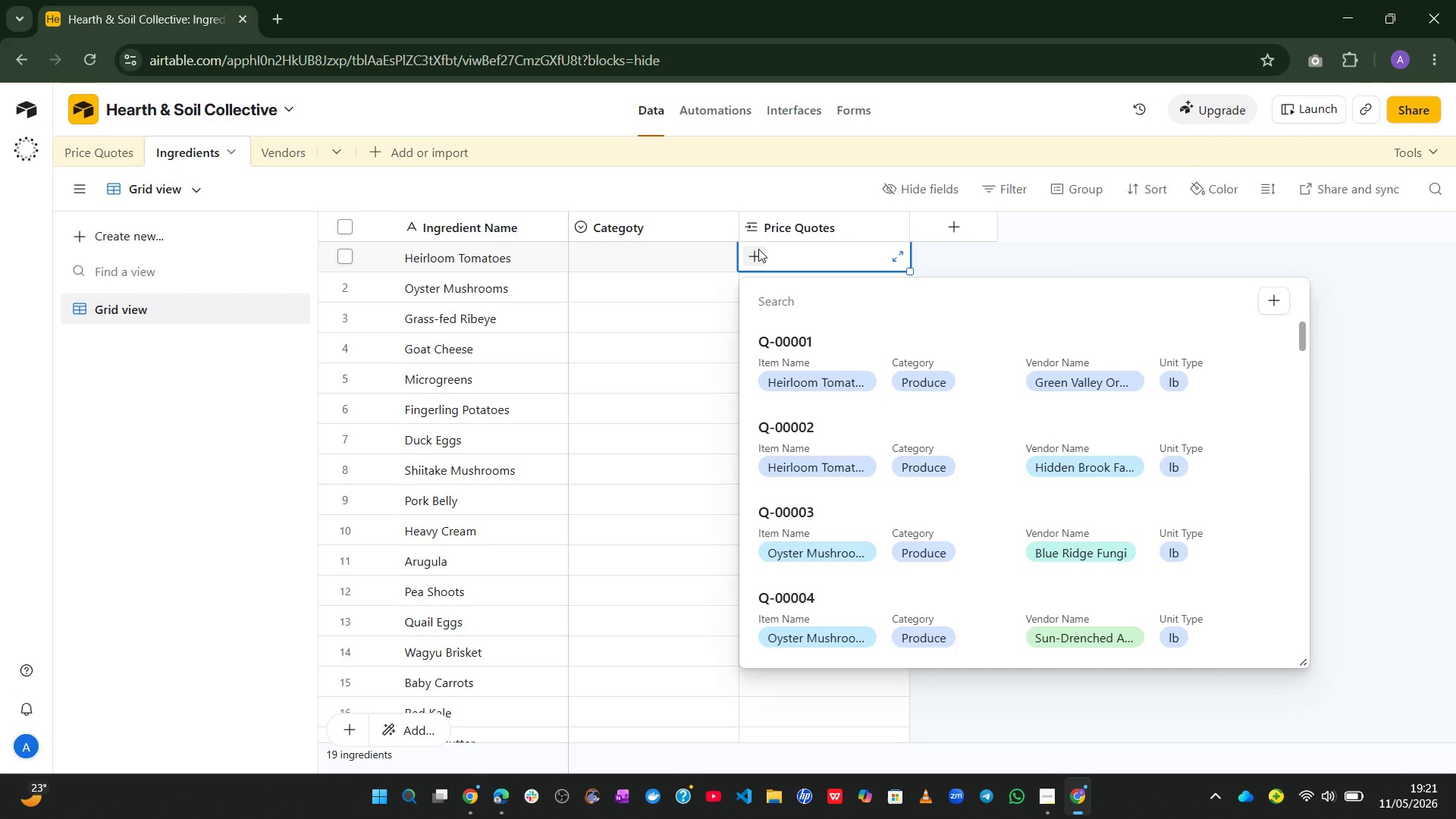 
key(Control+V)
 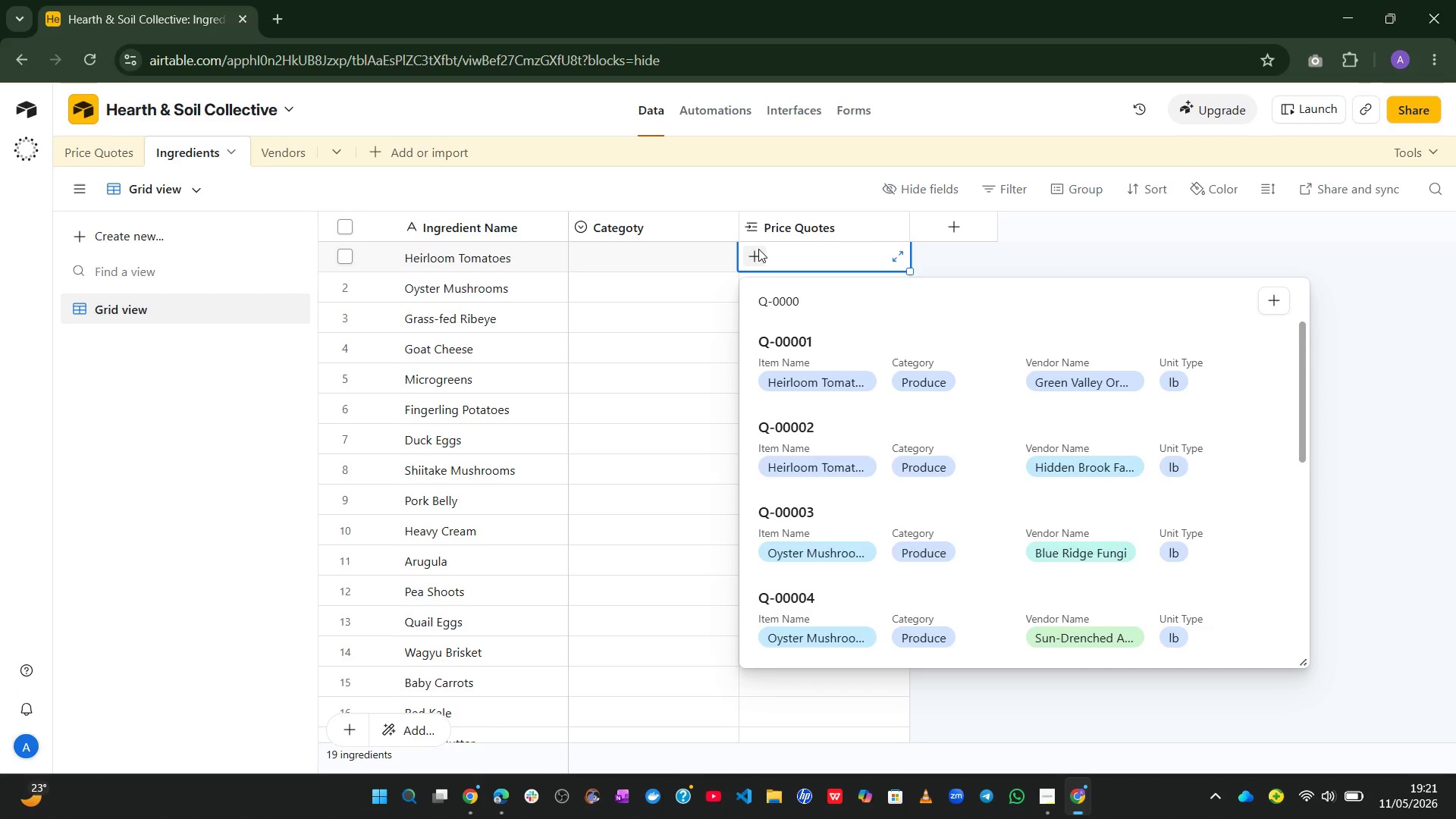 
key(1)
 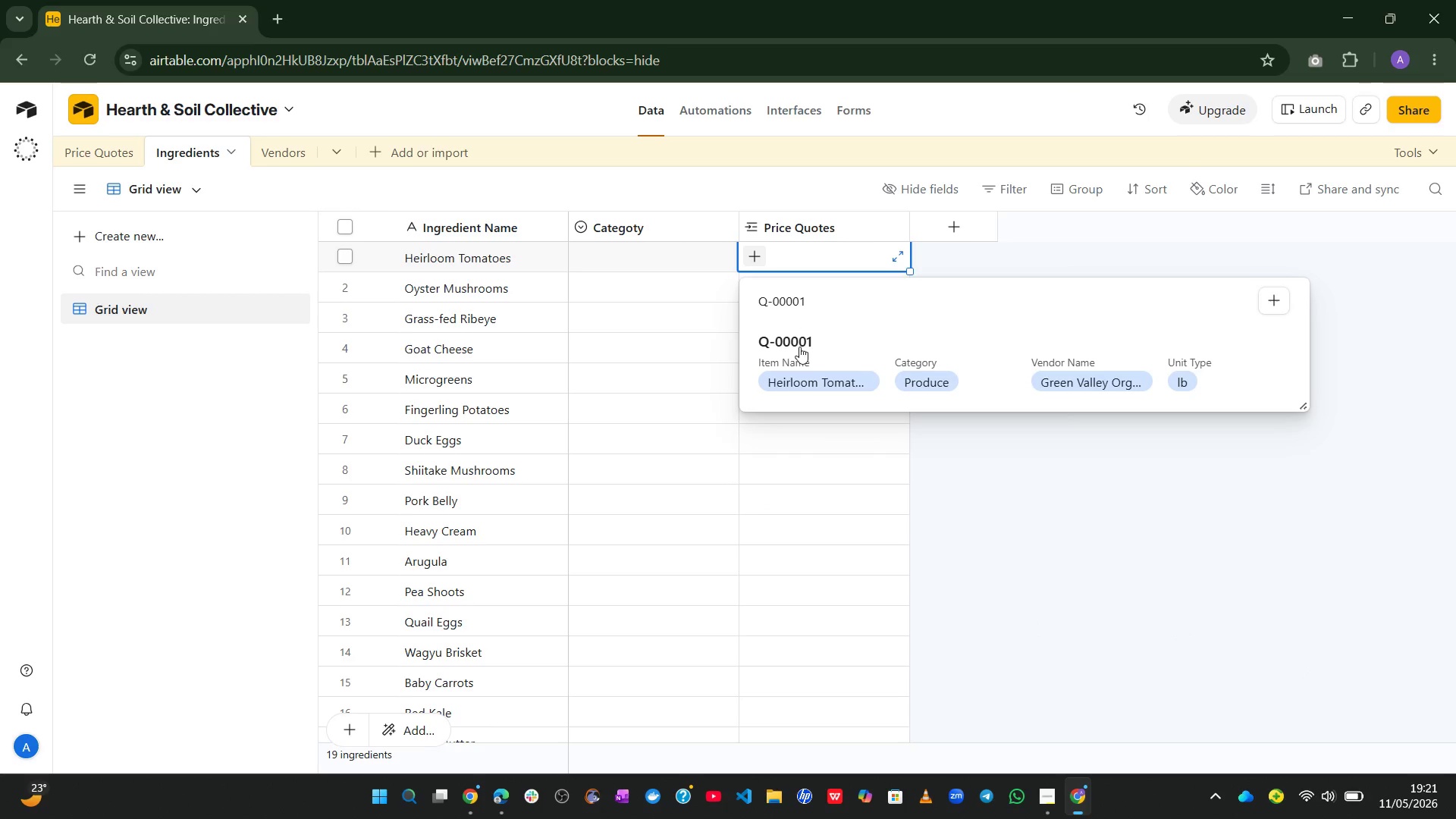 
left_click([799, 372])
 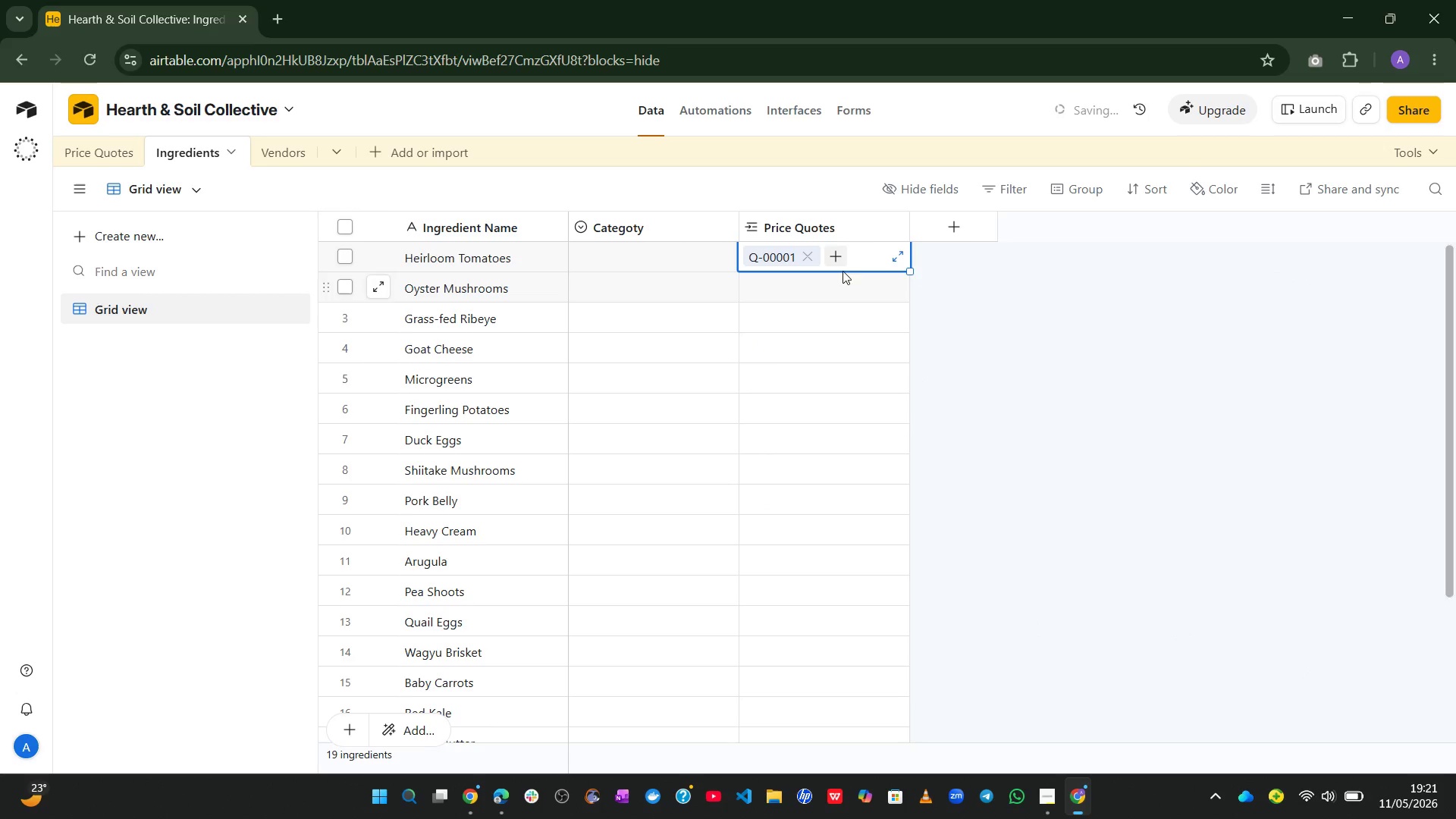 
left_click([843, 256])
 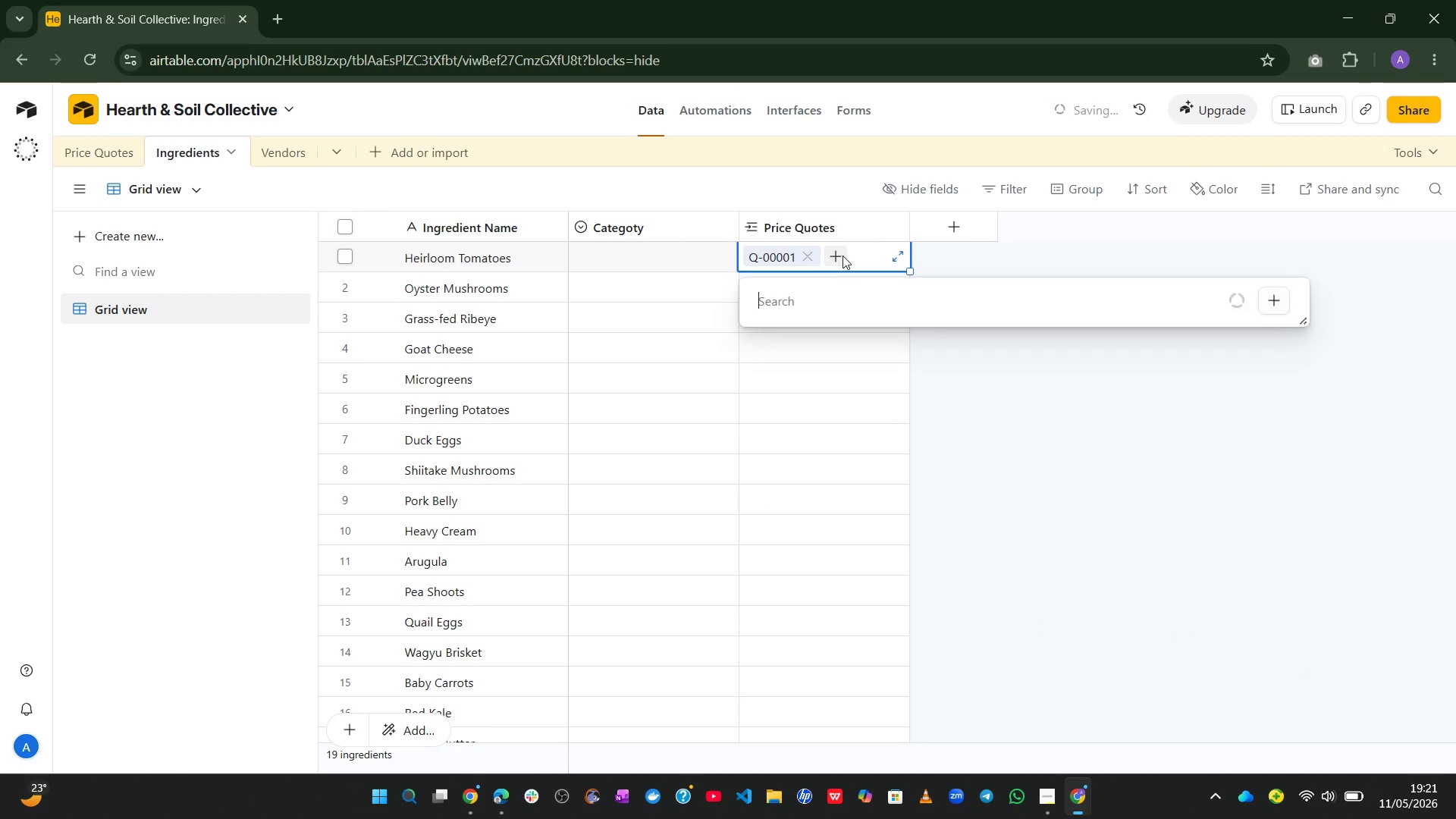 
key(Control+ControlLeft)
 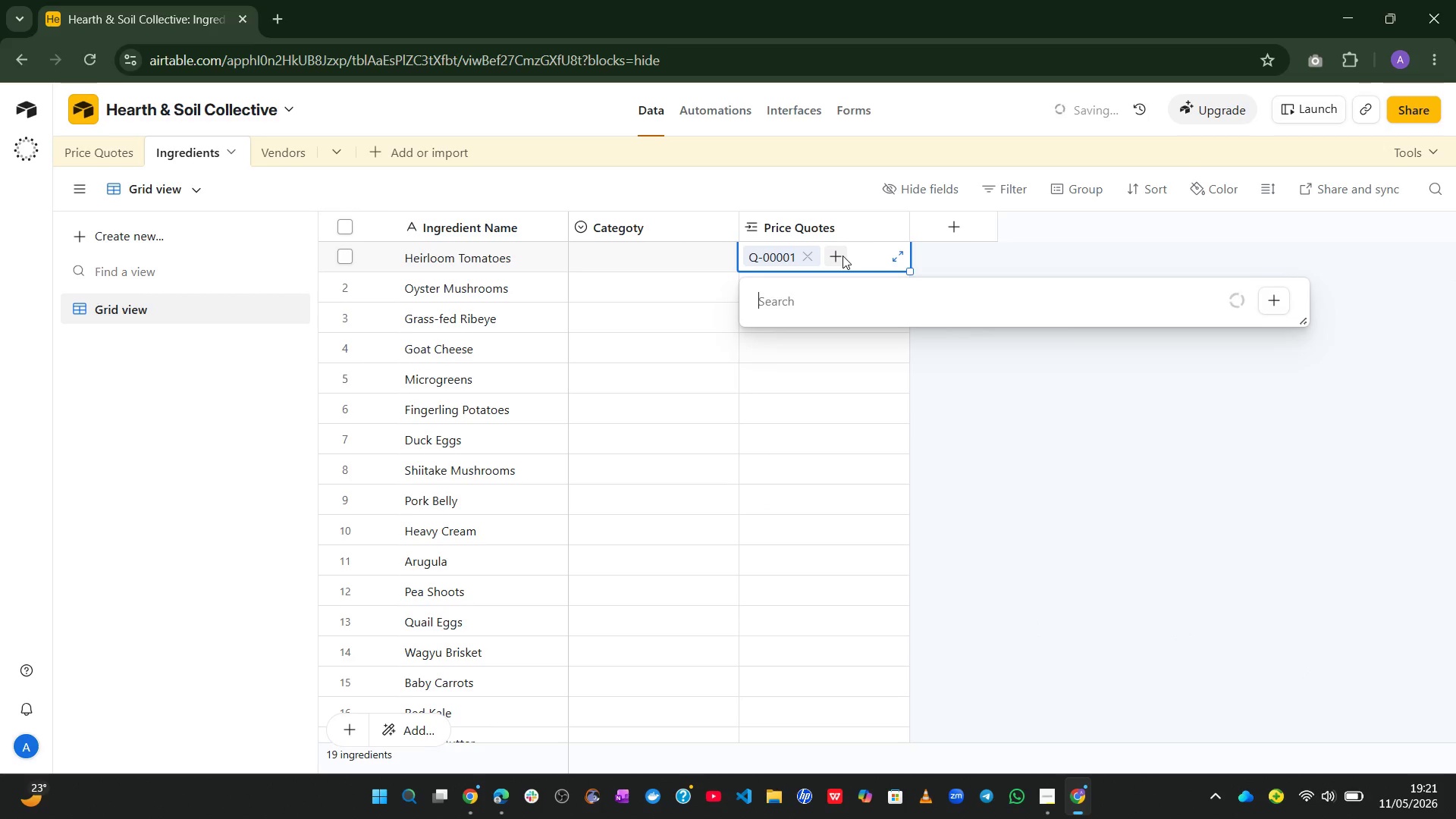 
key(Control+V)
 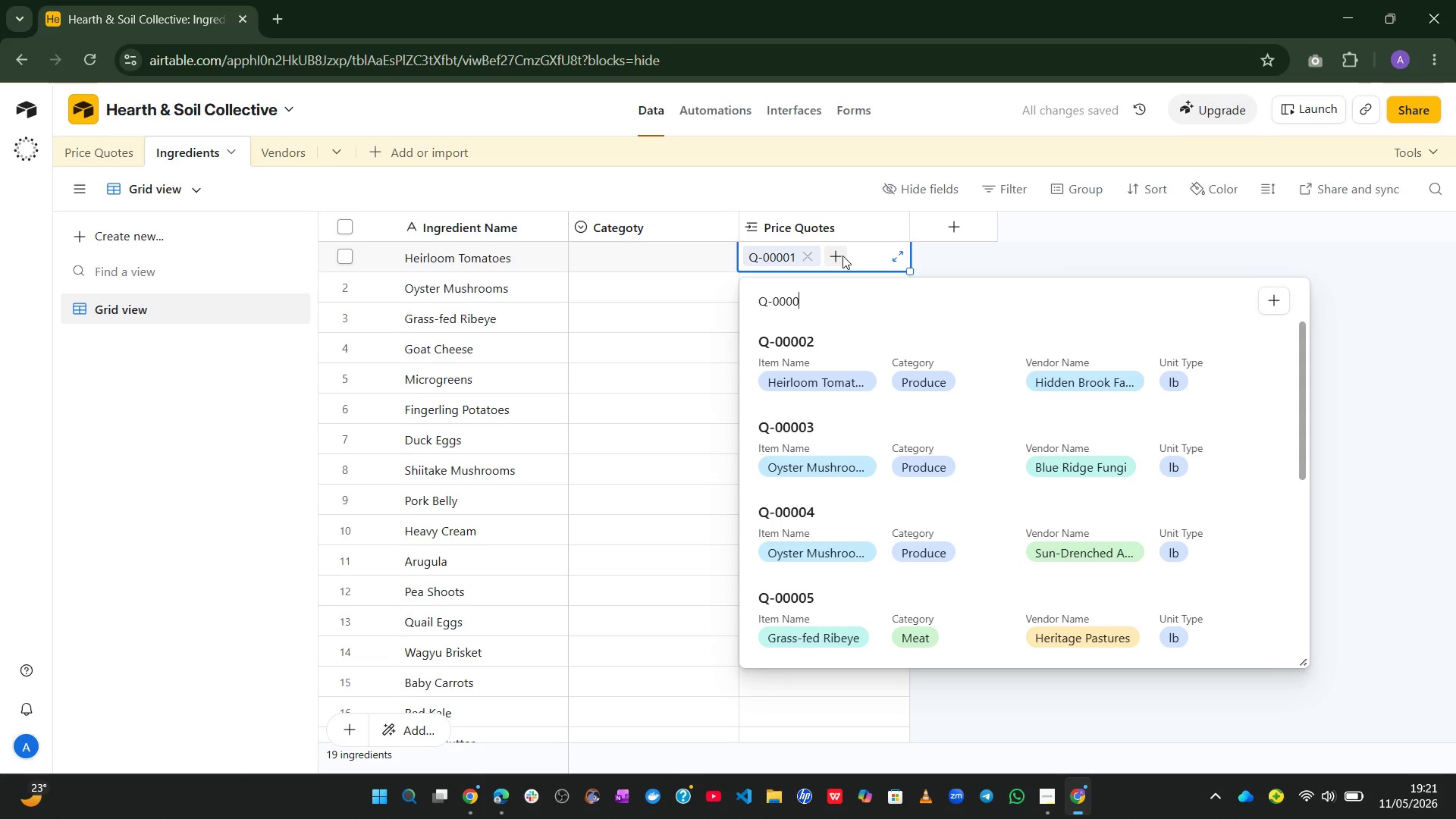 
left_click([830, 359])
 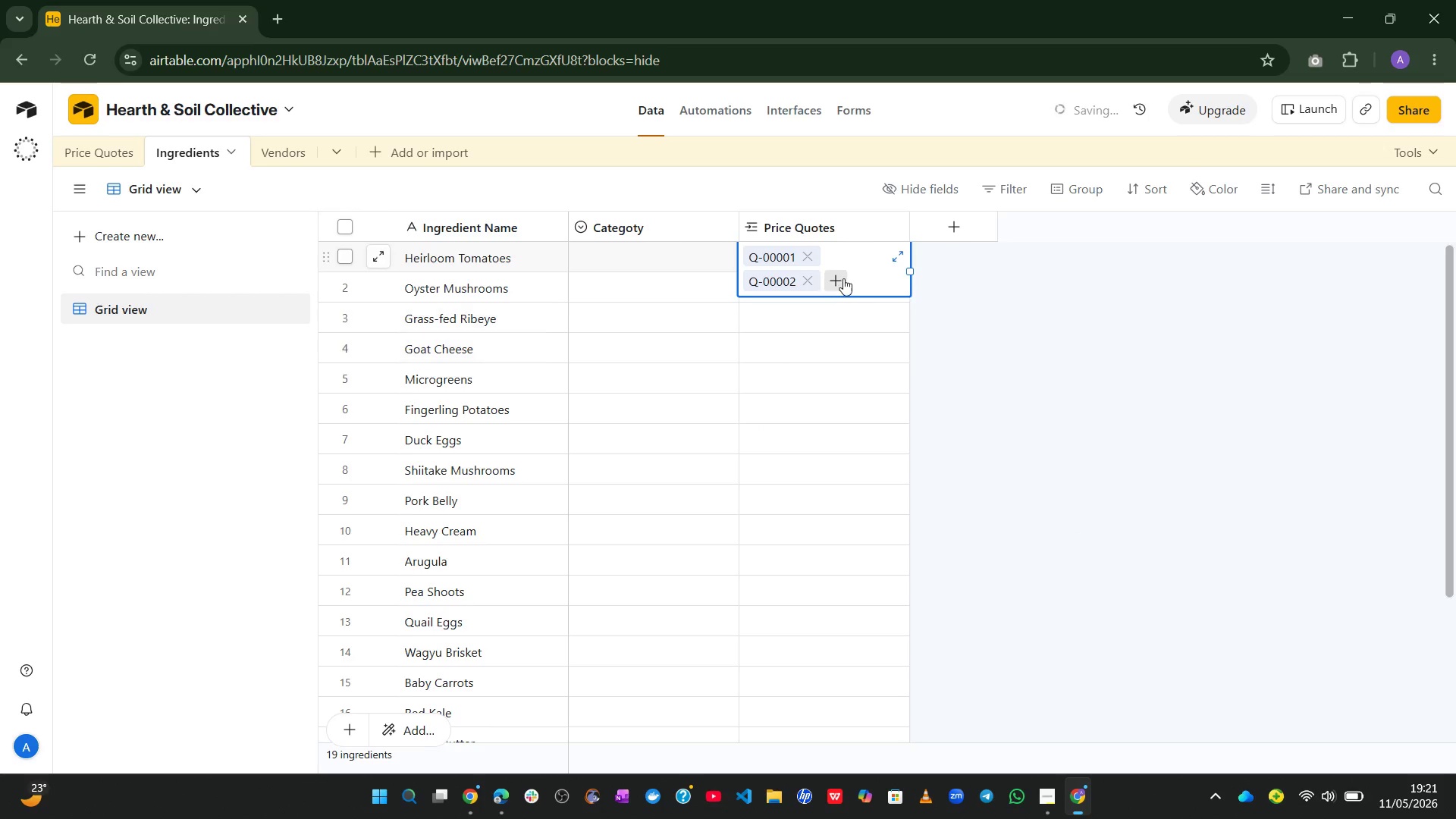 
left_click([843, 278])
 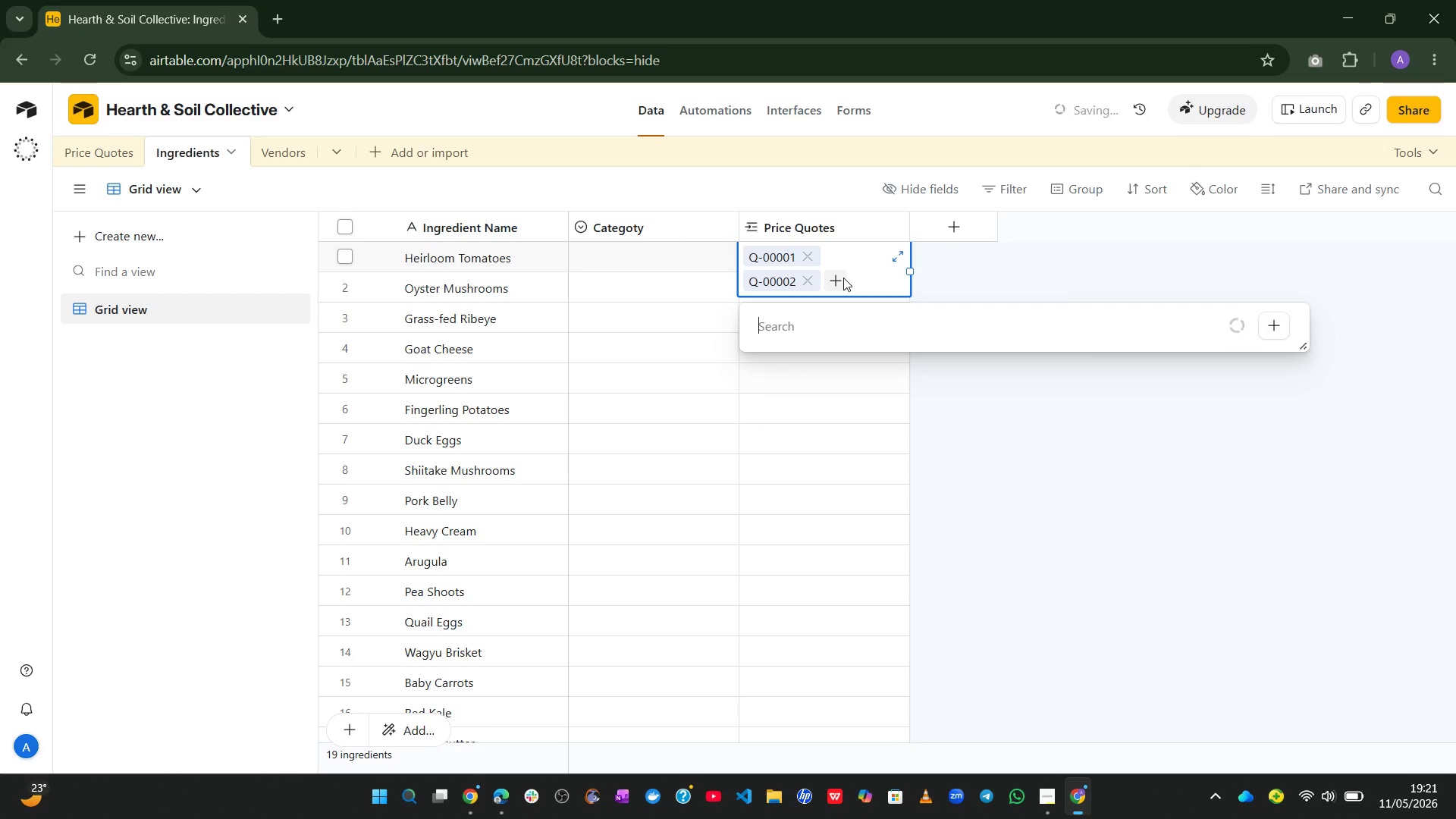 
key(Control+V)
 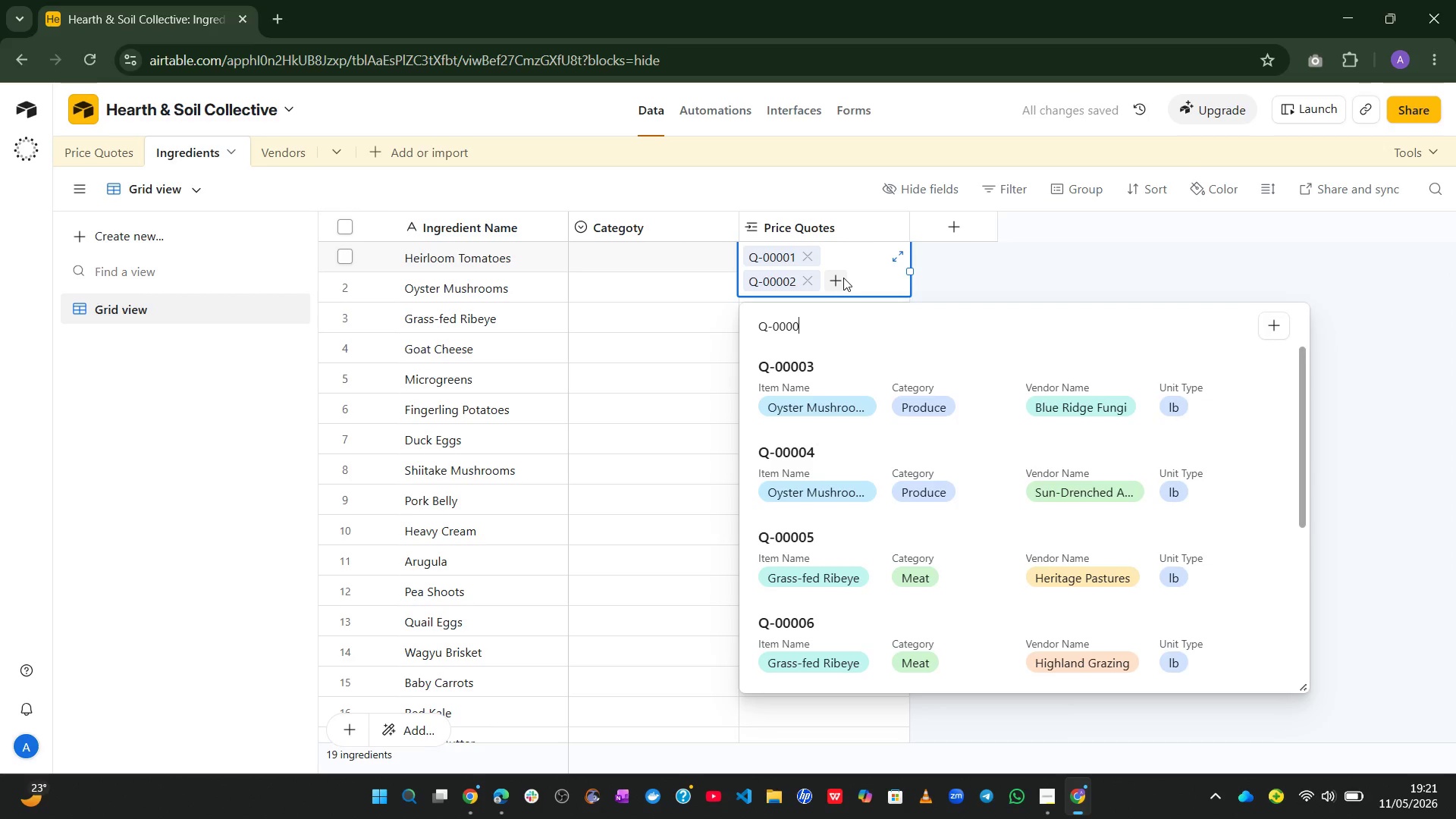 
type(49)
 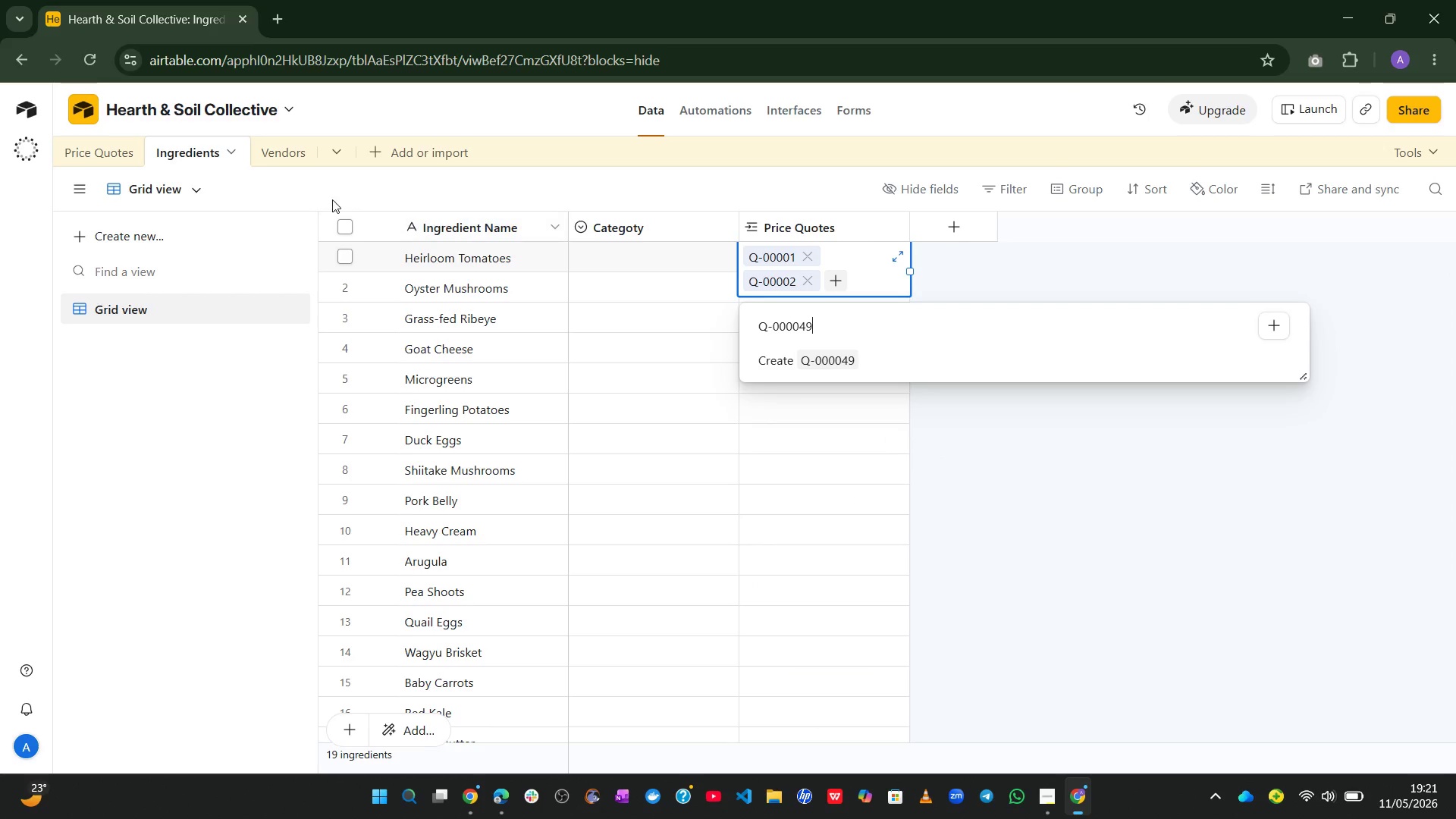 
left_click([94, 153])
 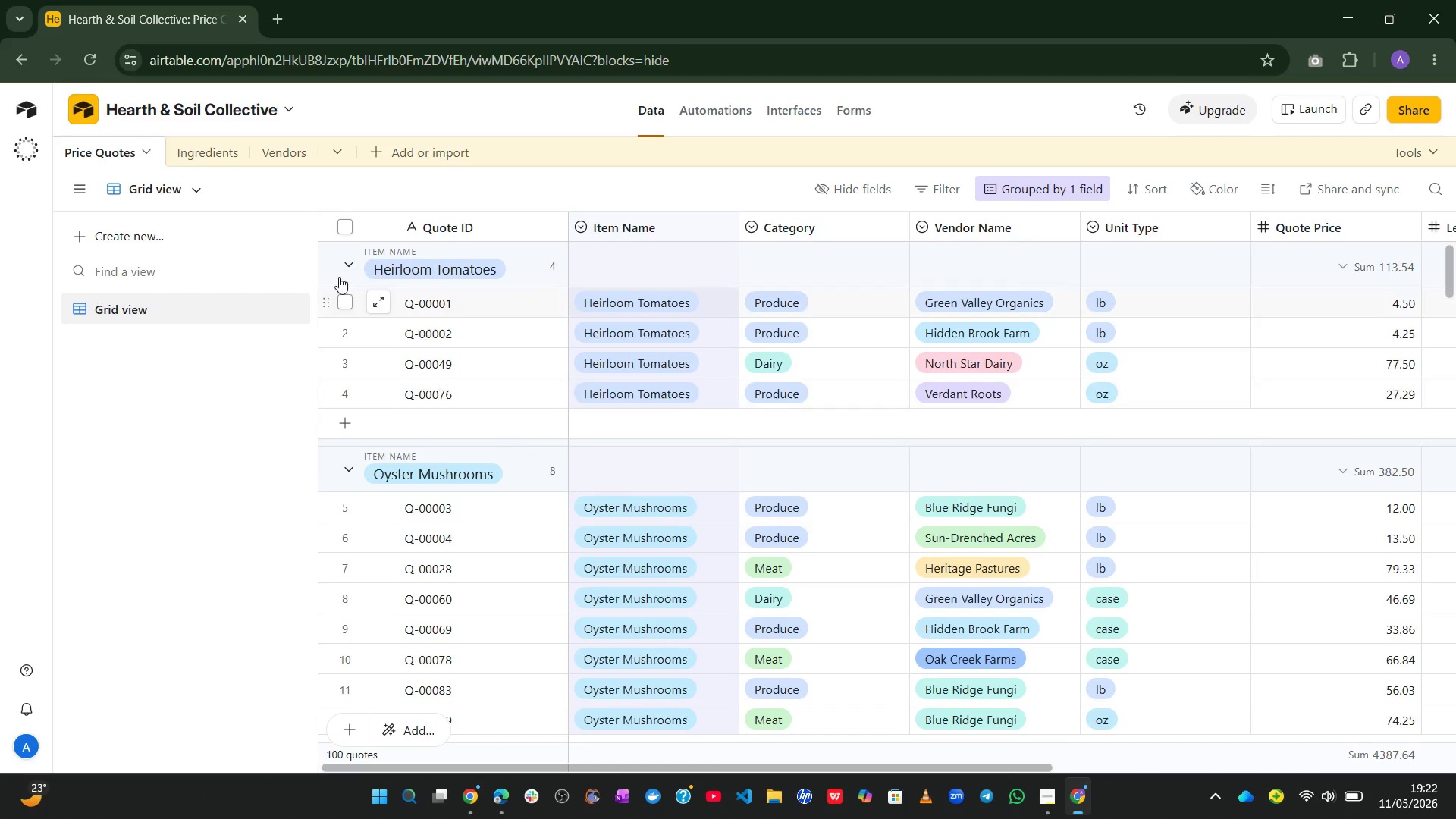 
left_click([207, 152])
 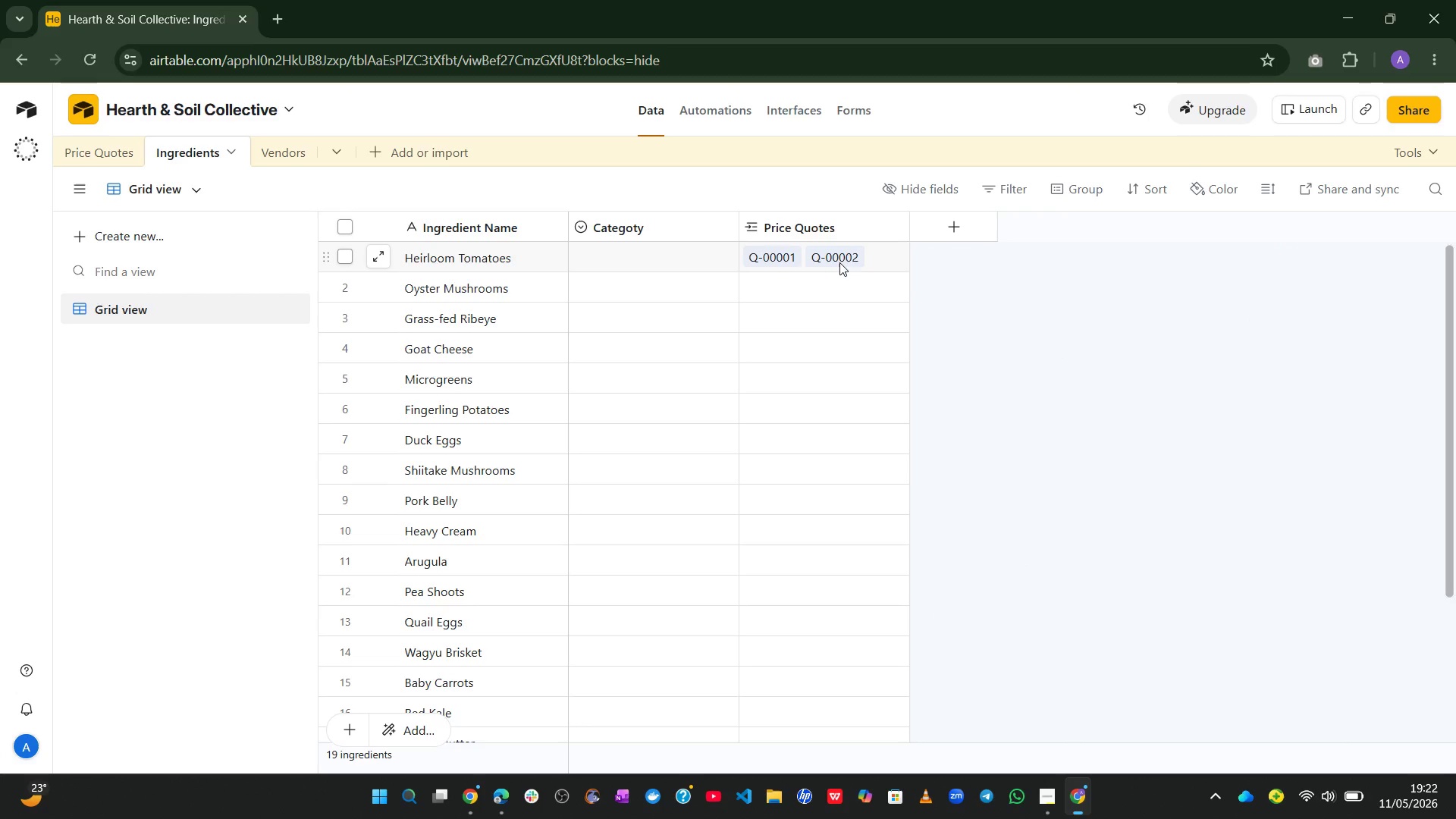 
left_click([868, 260])
 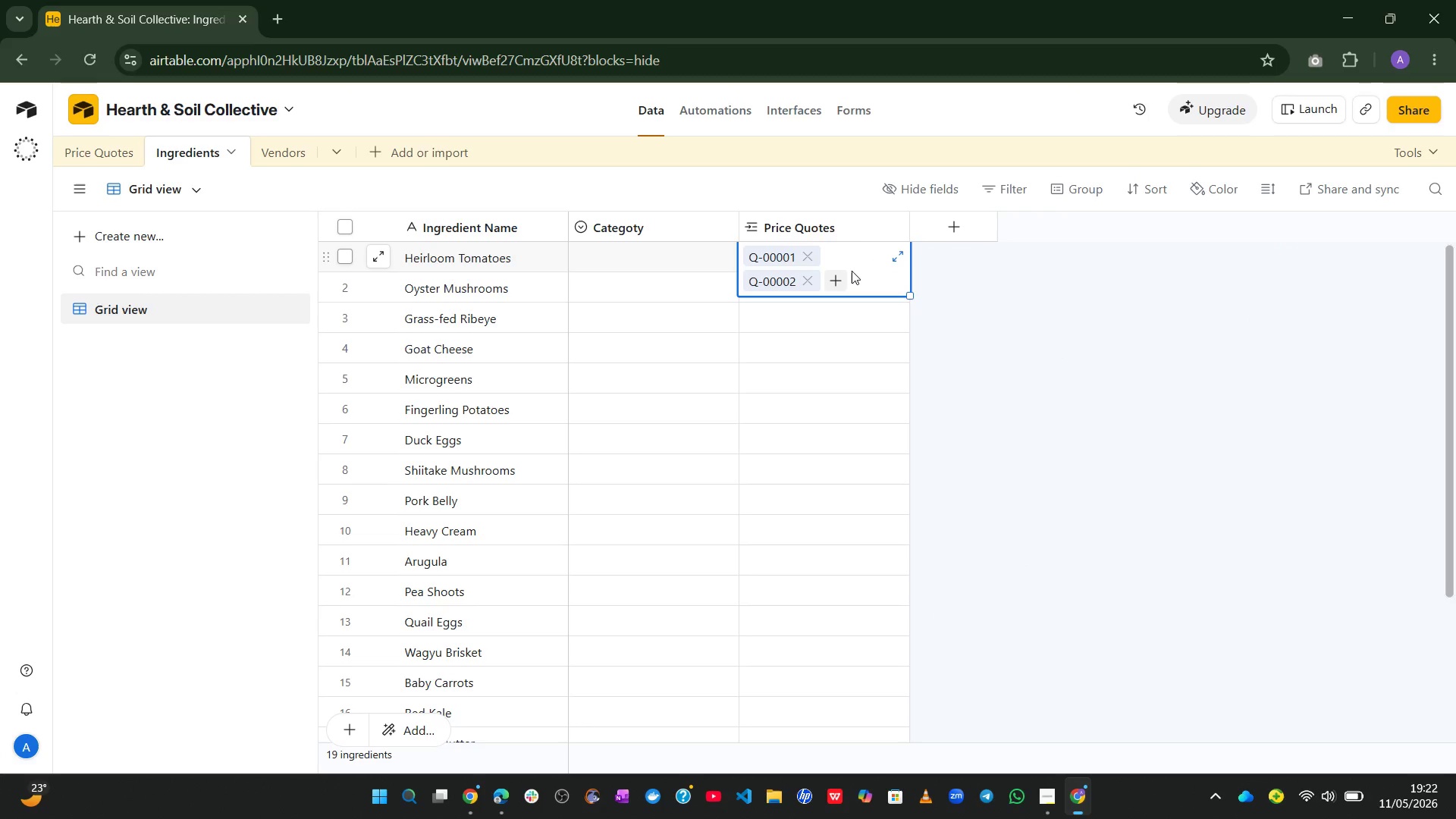 
left_click([844, 272])
 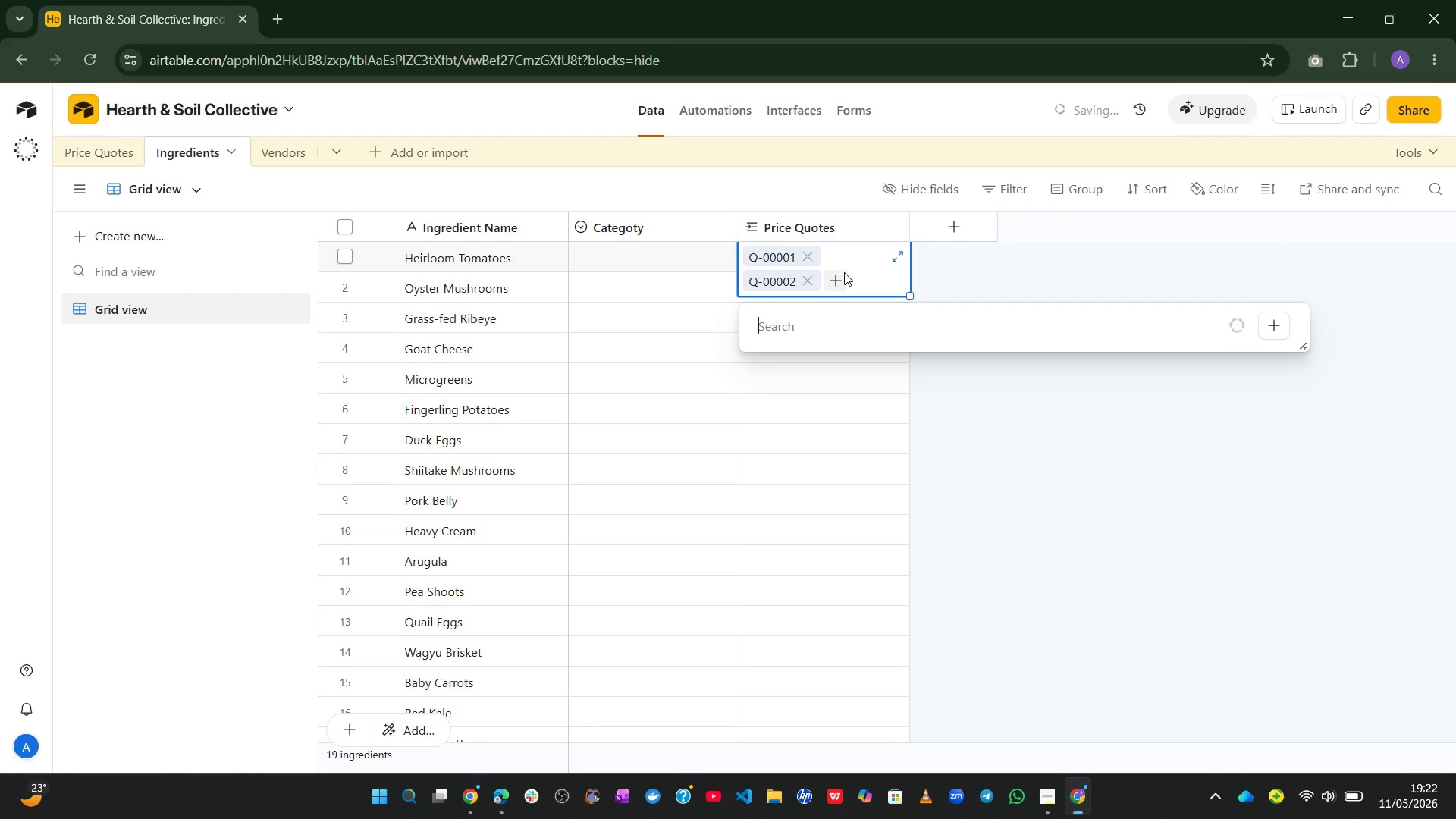 
key(Control+V)
 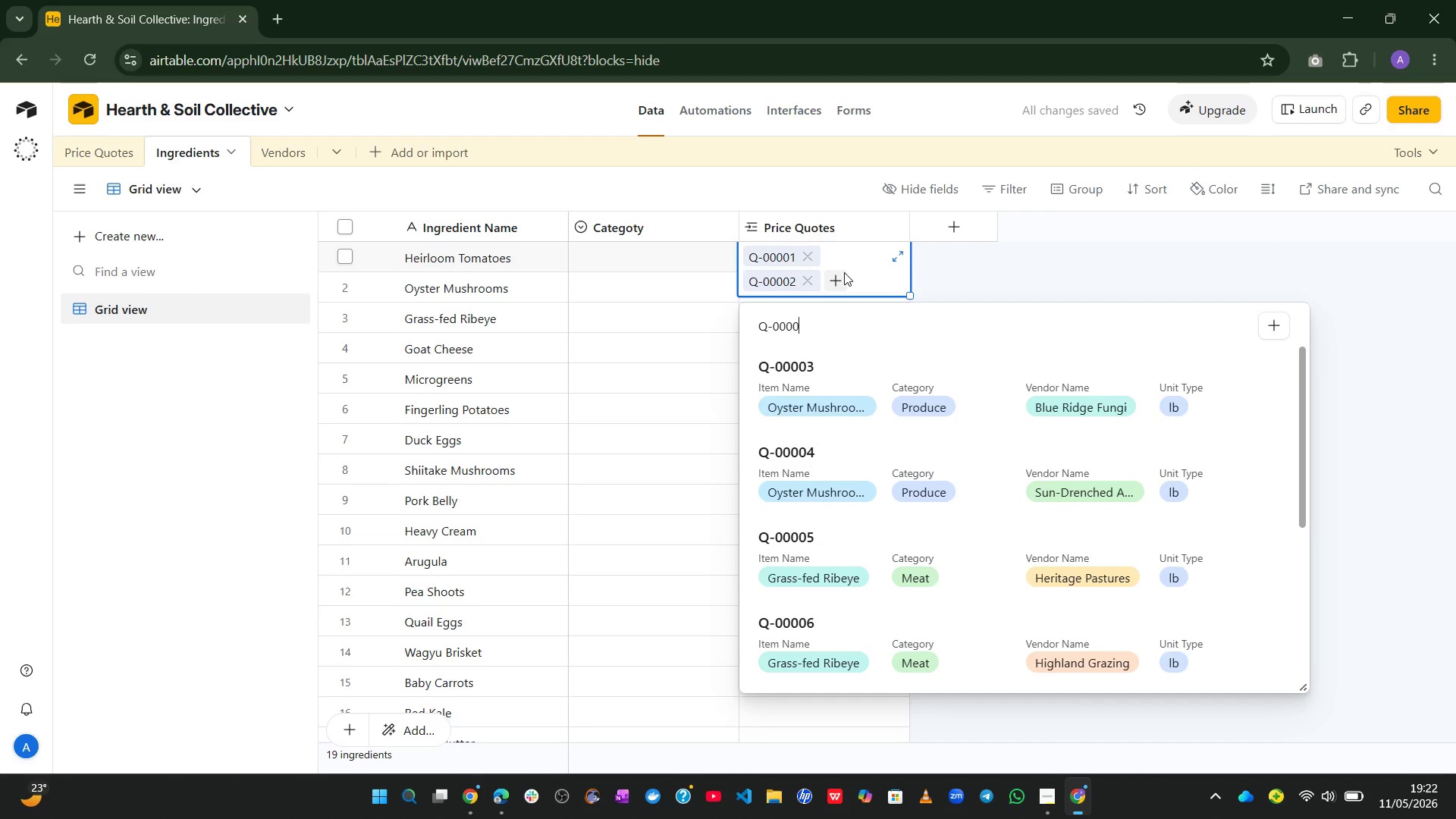 
key(Backspace)
type(49)
 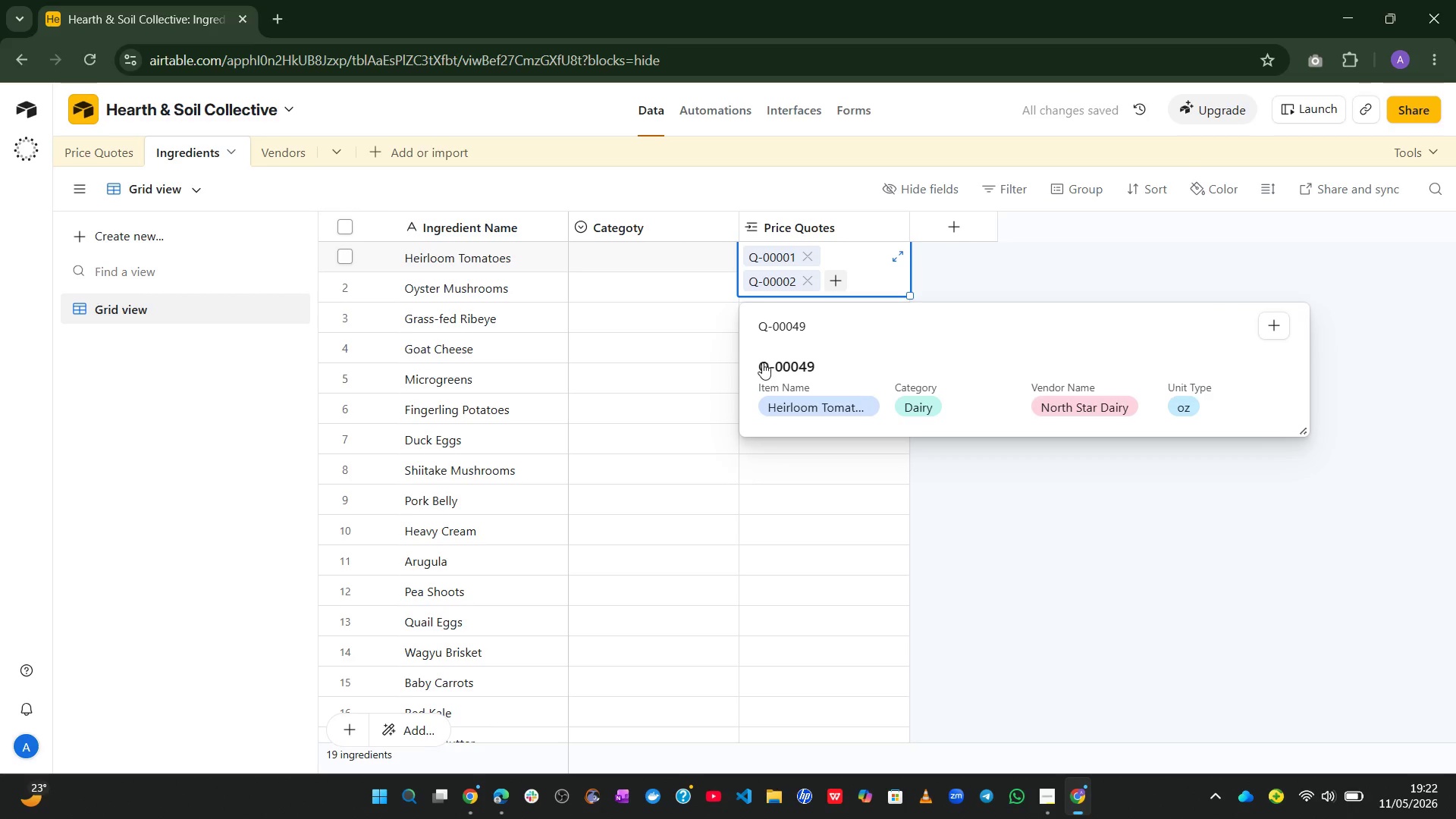 
left_click([783, 390])
 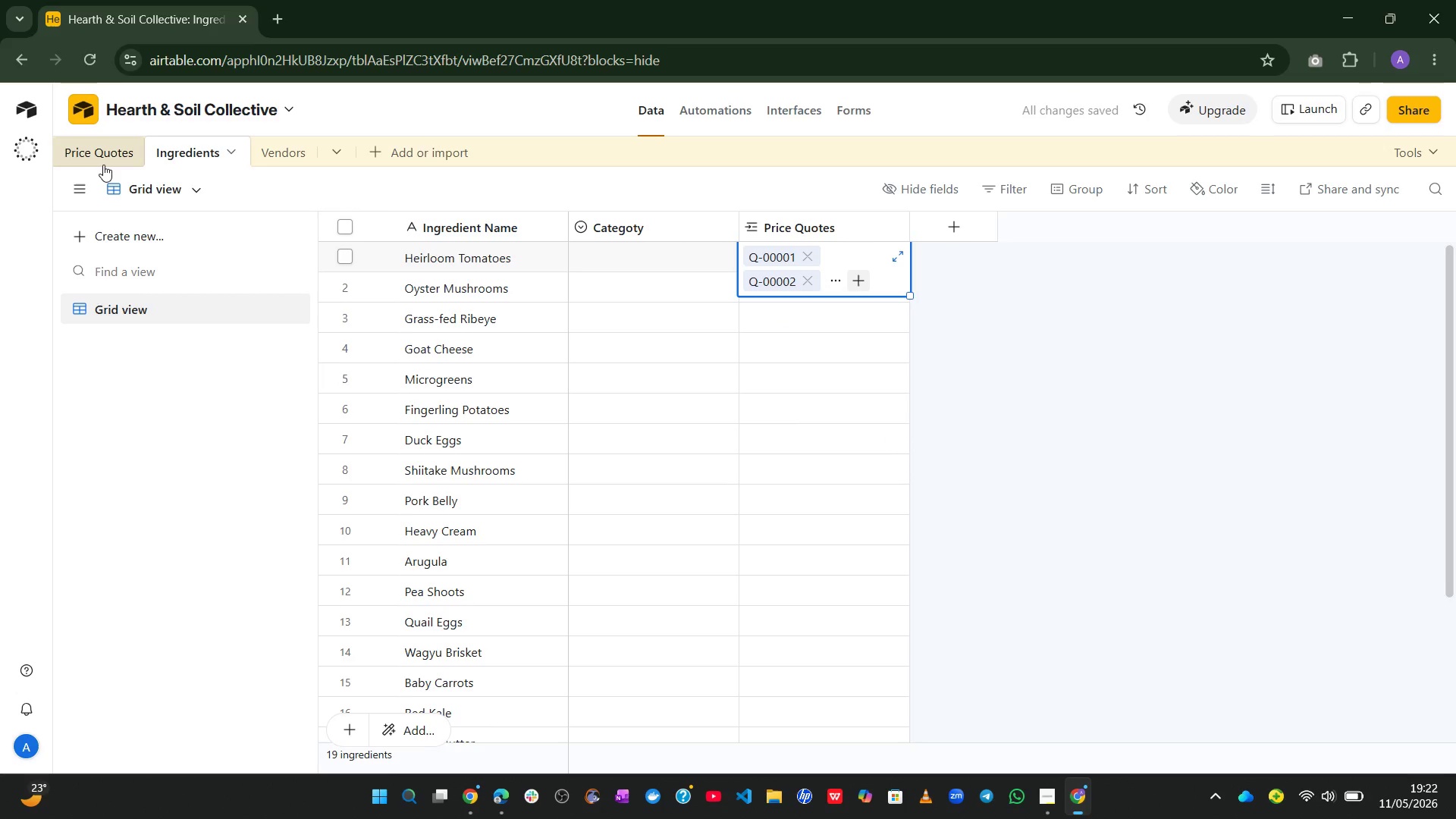 
double_click([102, 162])
 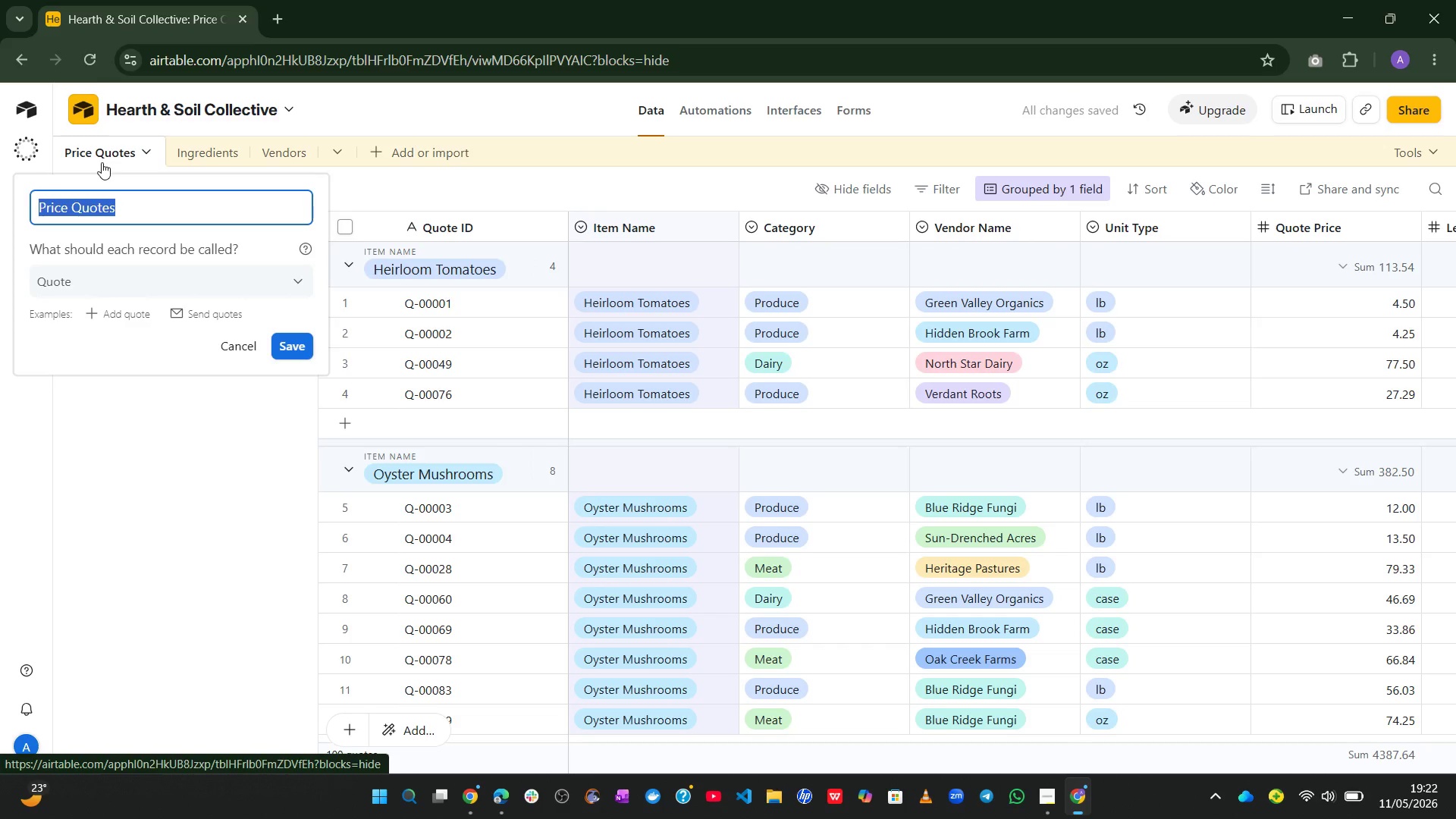 
left_click([218, 155])
 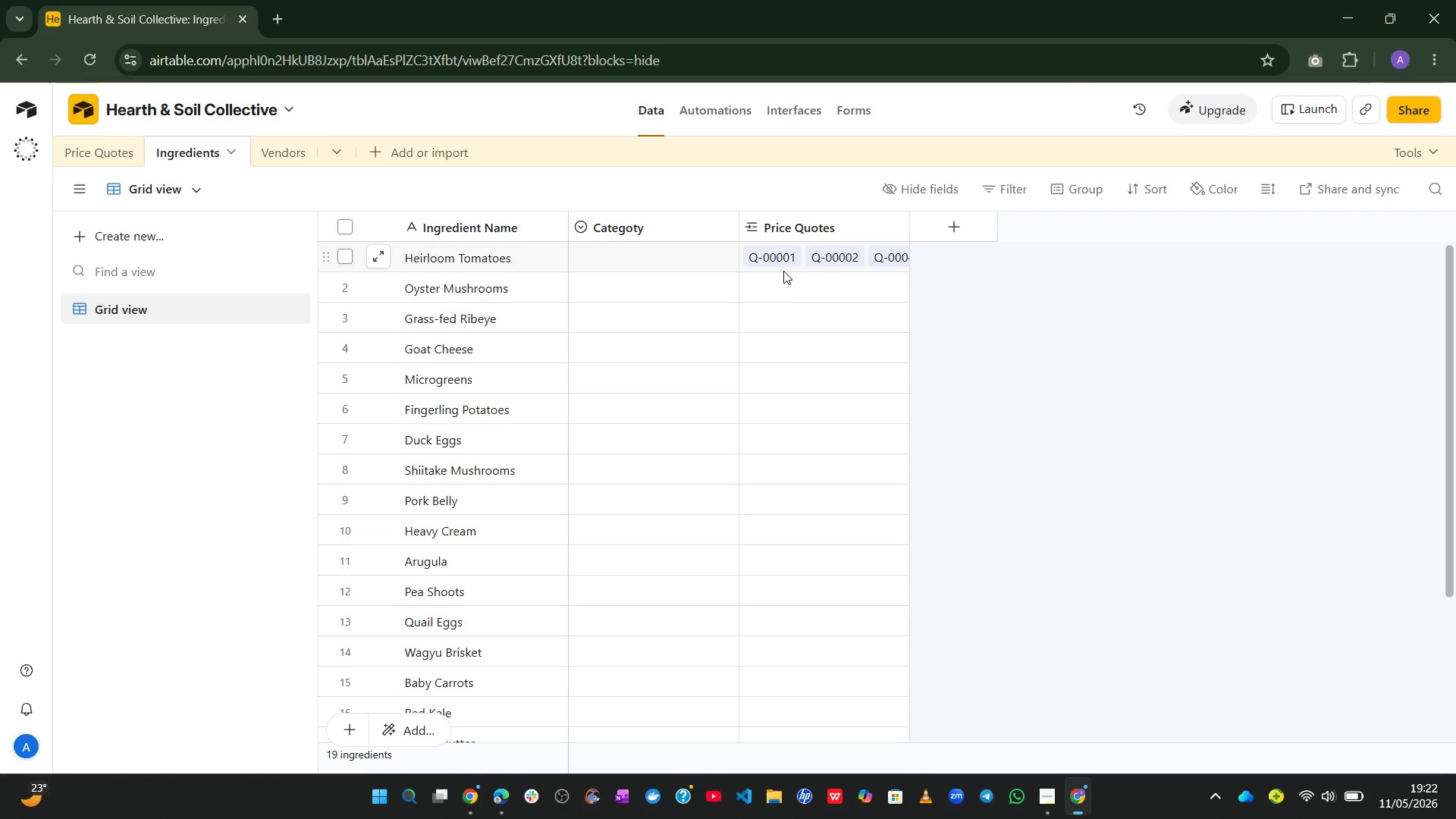 
left_click([830, 252])
 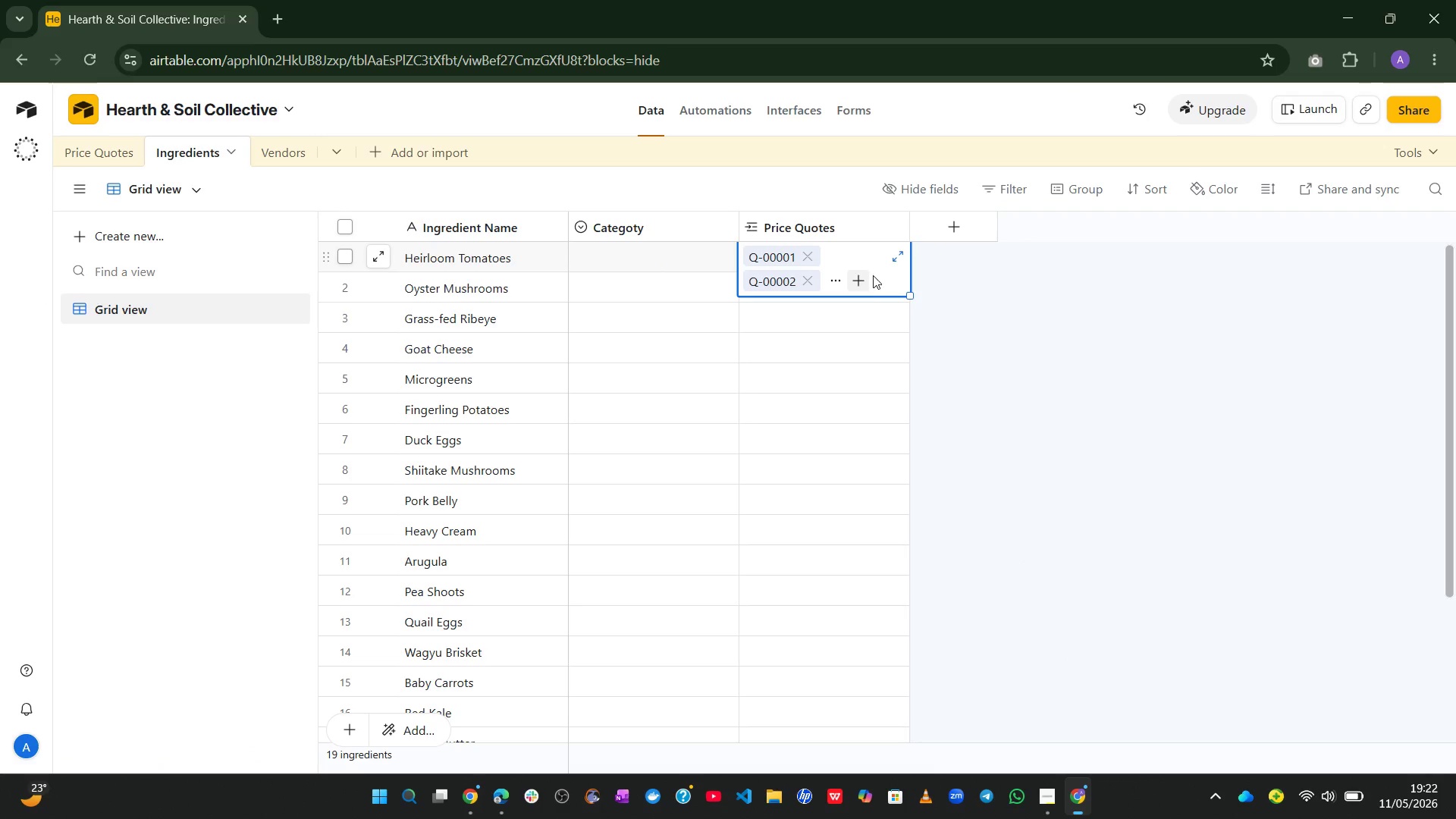 
left_click([863, 283])
 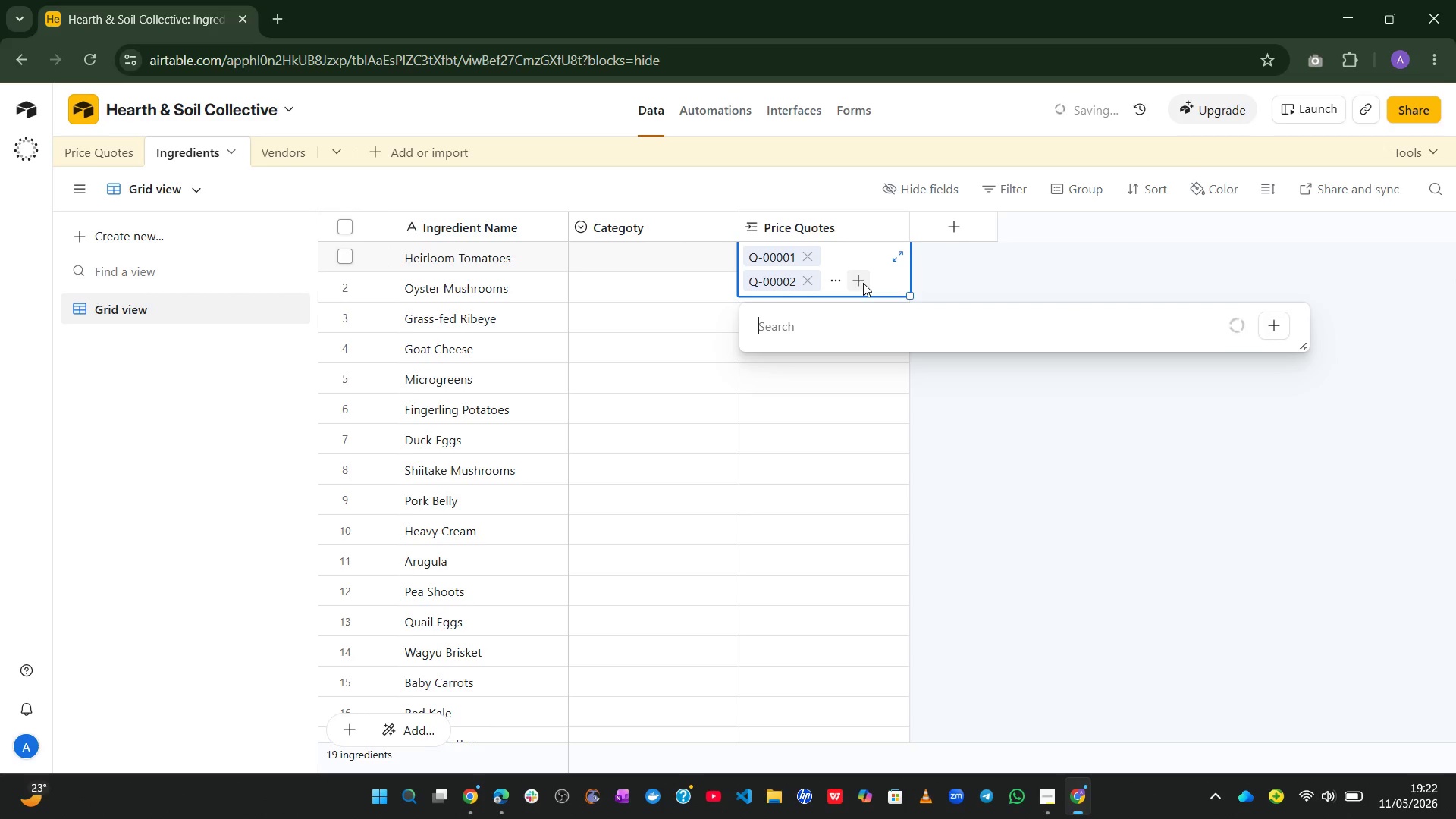 
key(Control+V)
 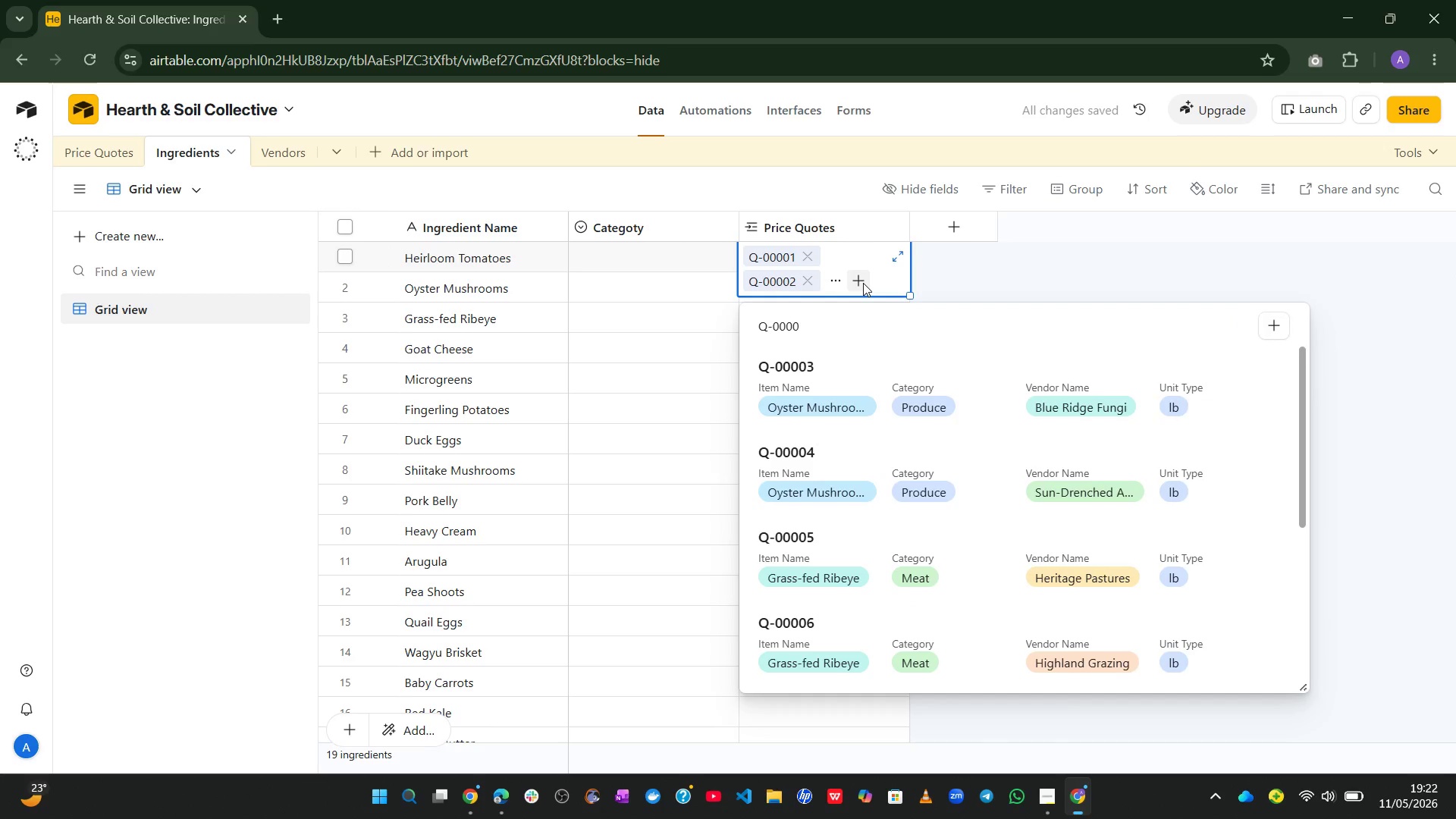 
key(Backspace)
type(76)
 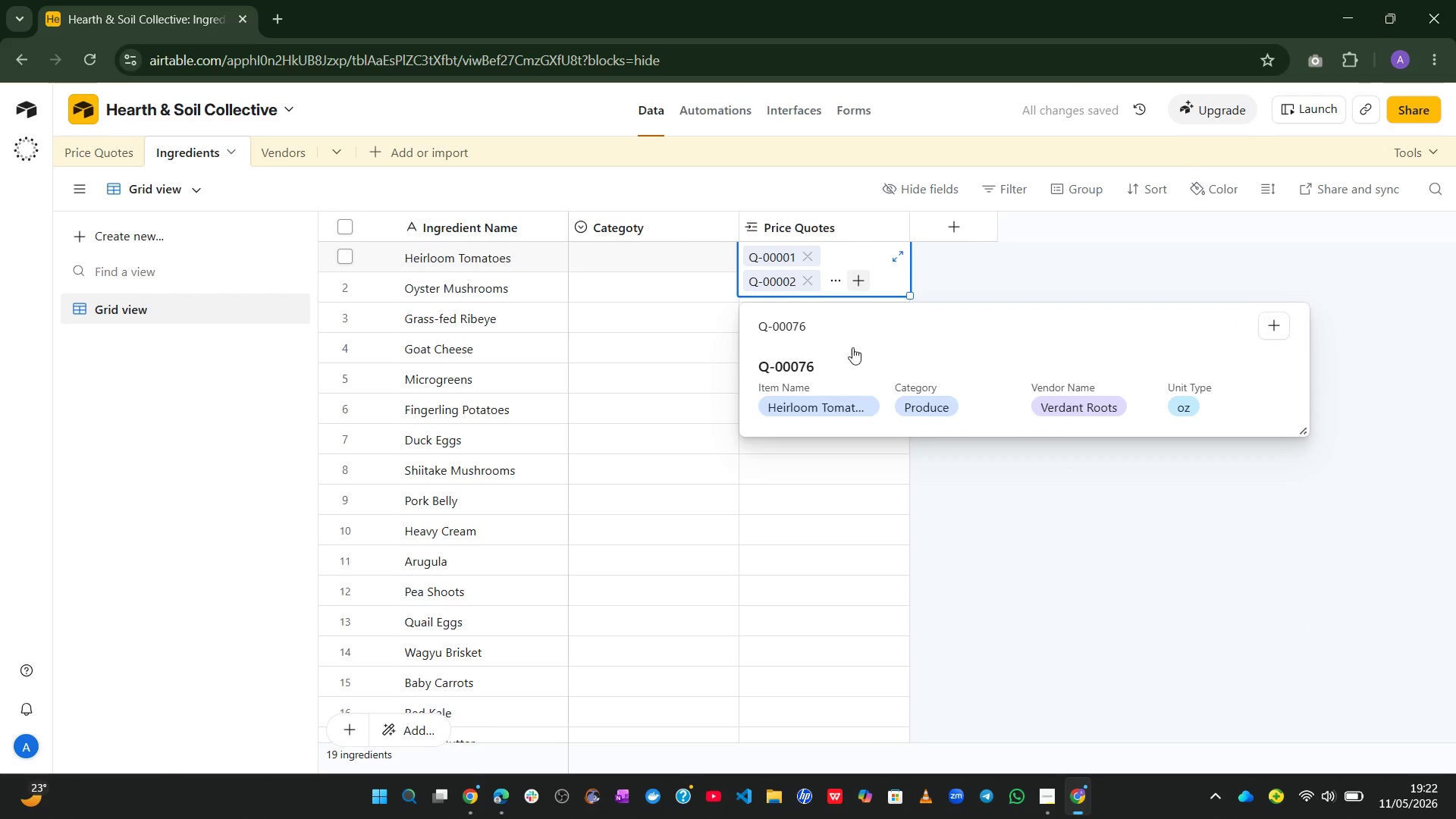 
left_click([836, 381])
 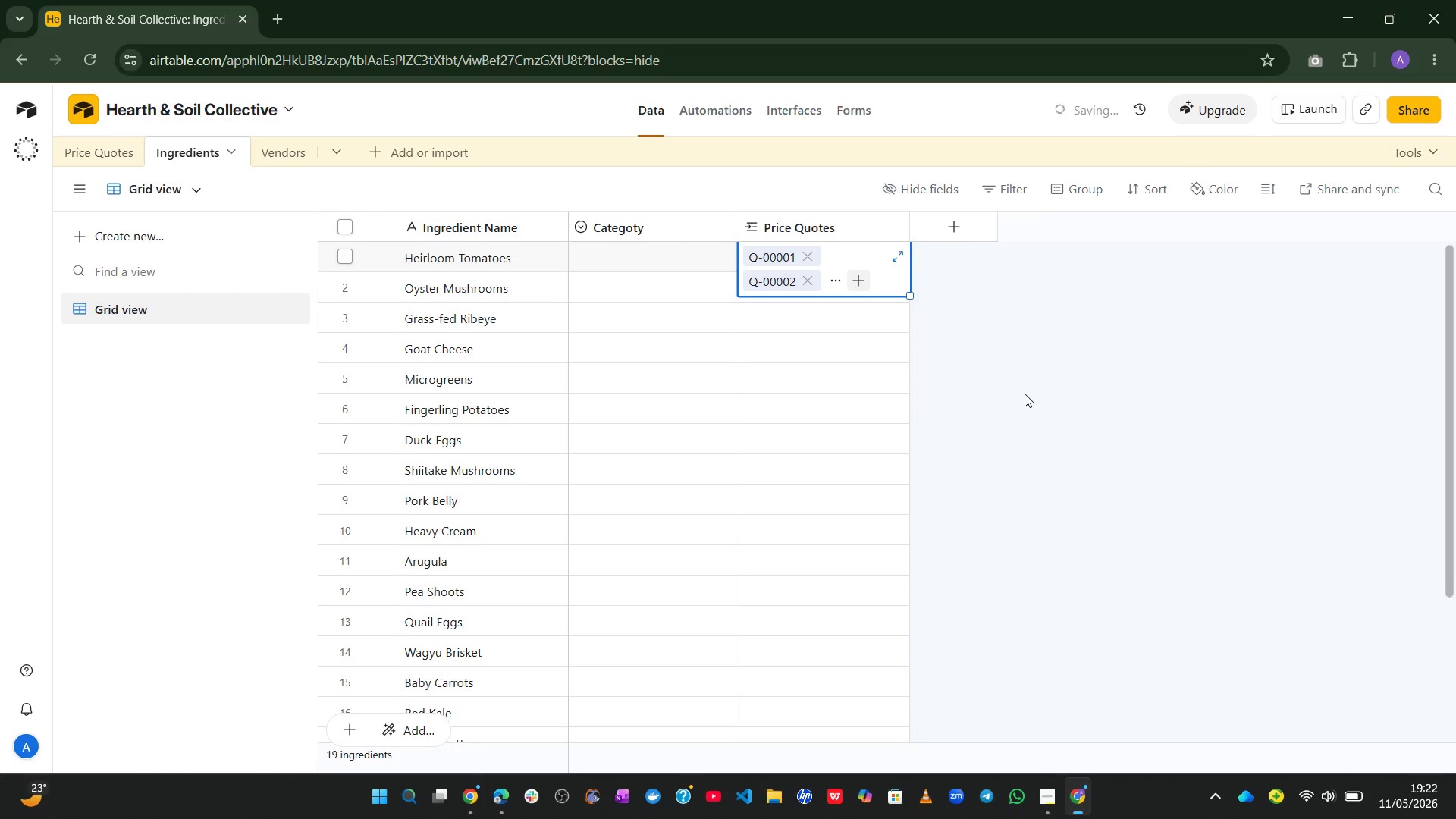 
left_click([1030, 392])
 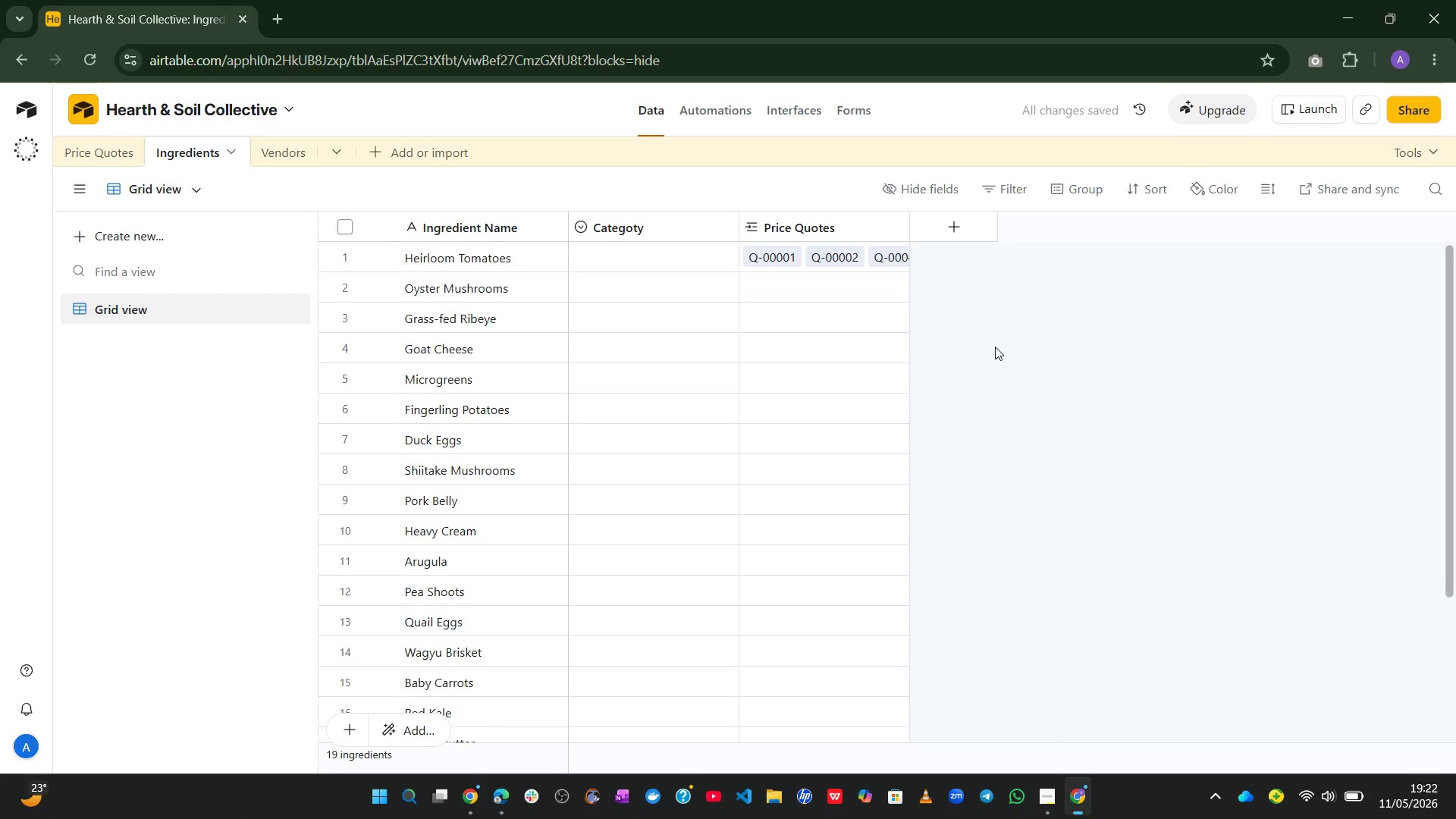 
left_click([94, 168])
 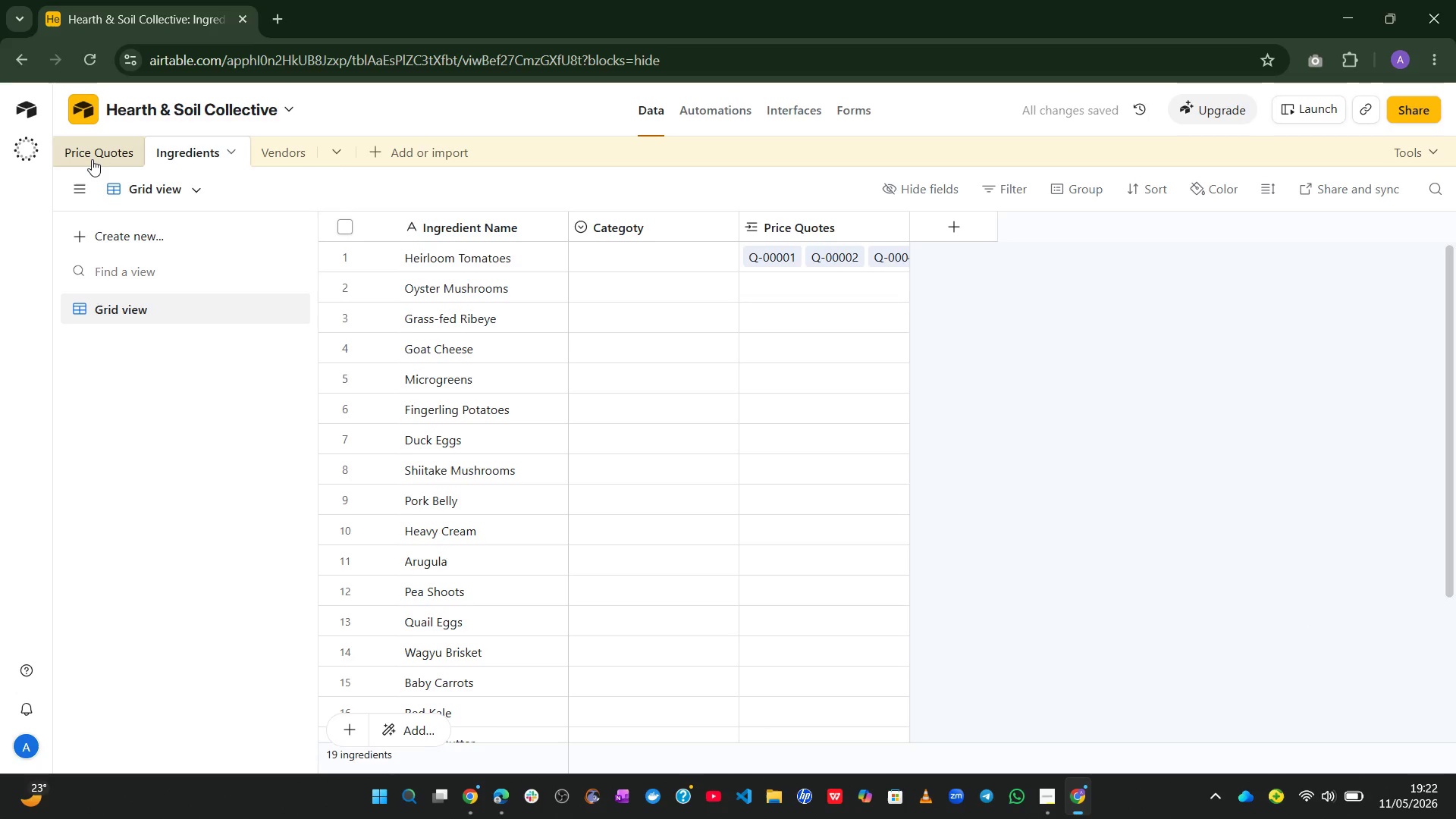 
left_click([92, 159])
 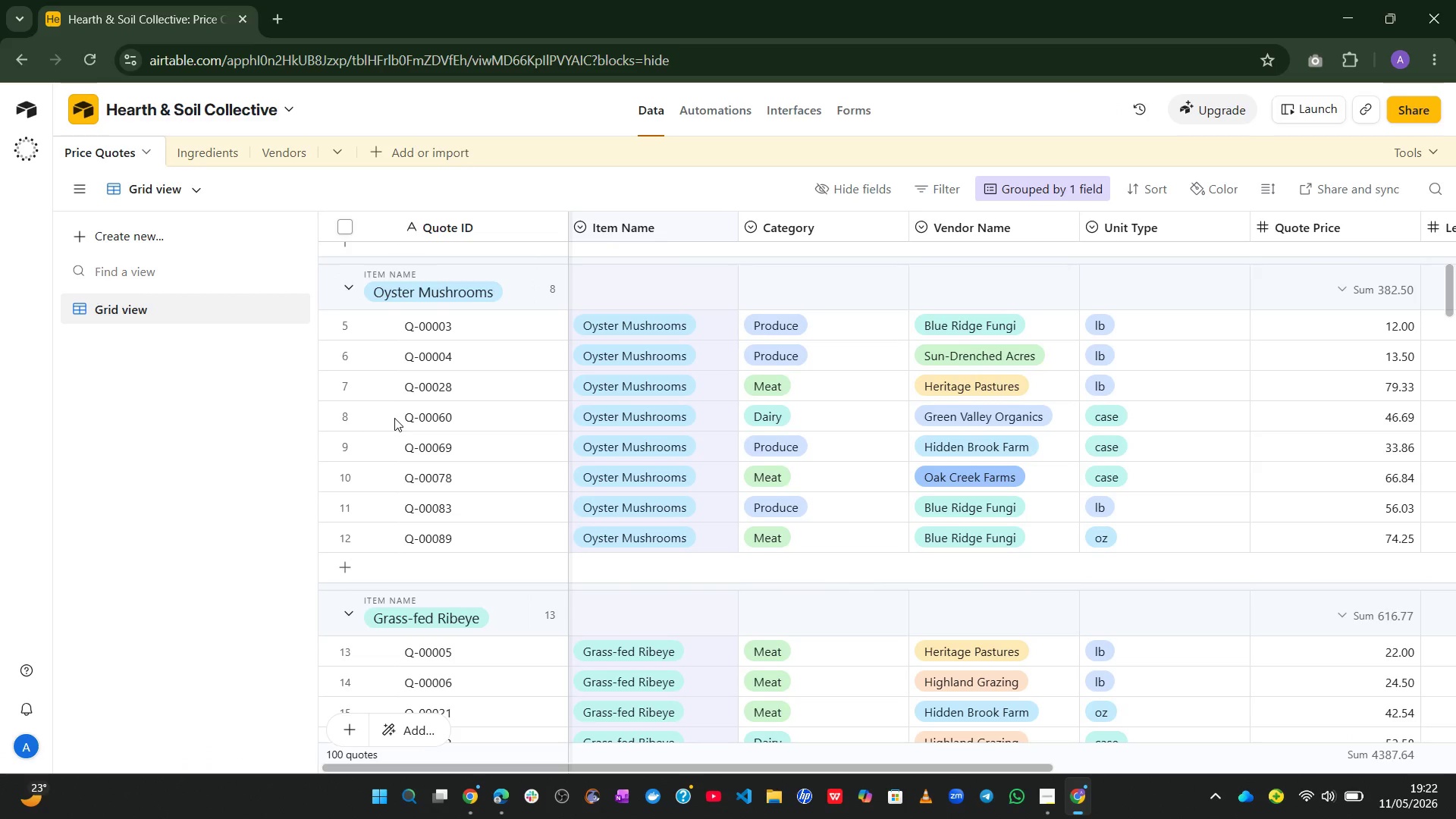 
wait(8.53)
 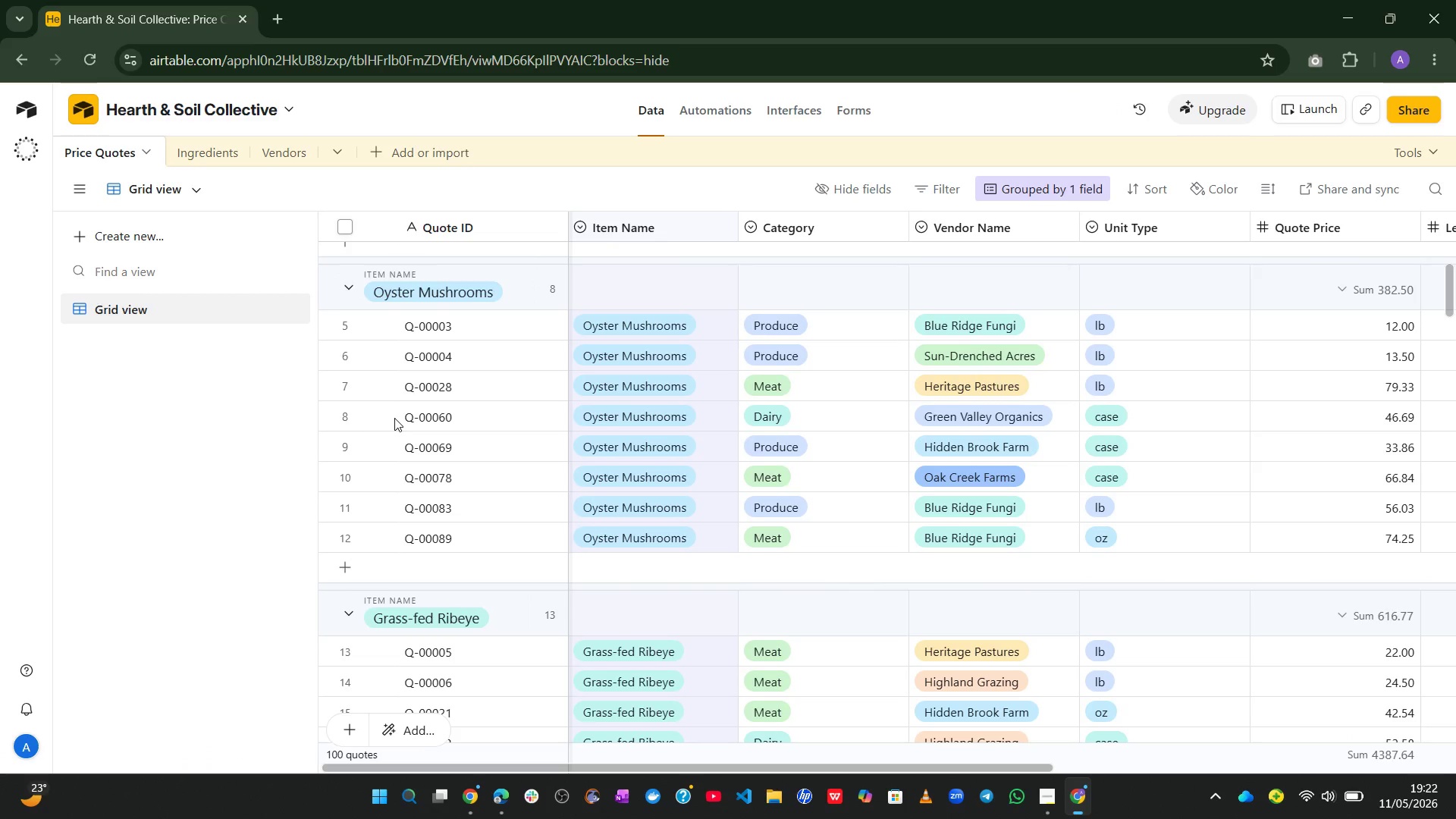 
left_click([216, 146])
 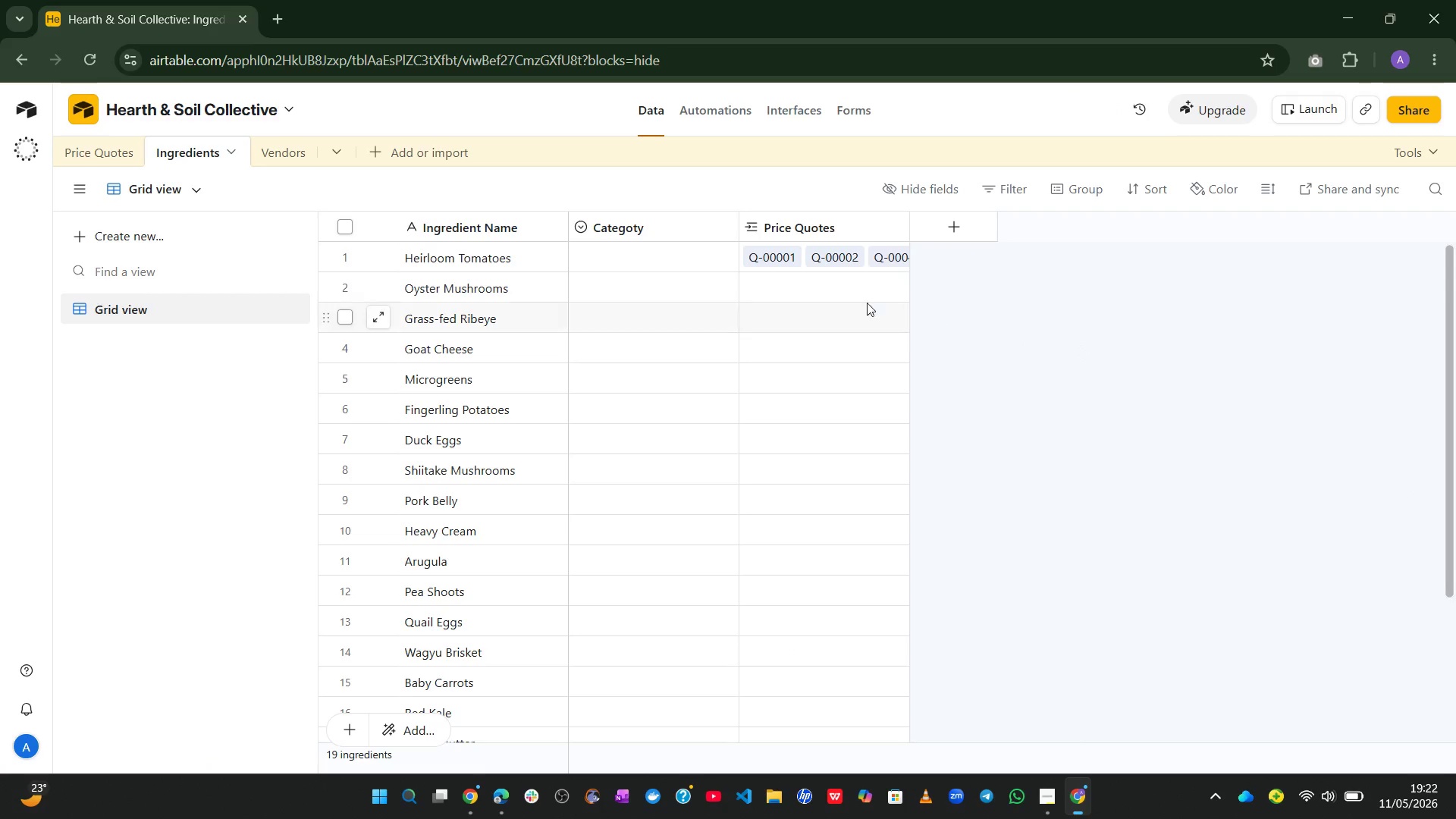 
left_click([845, 290])
 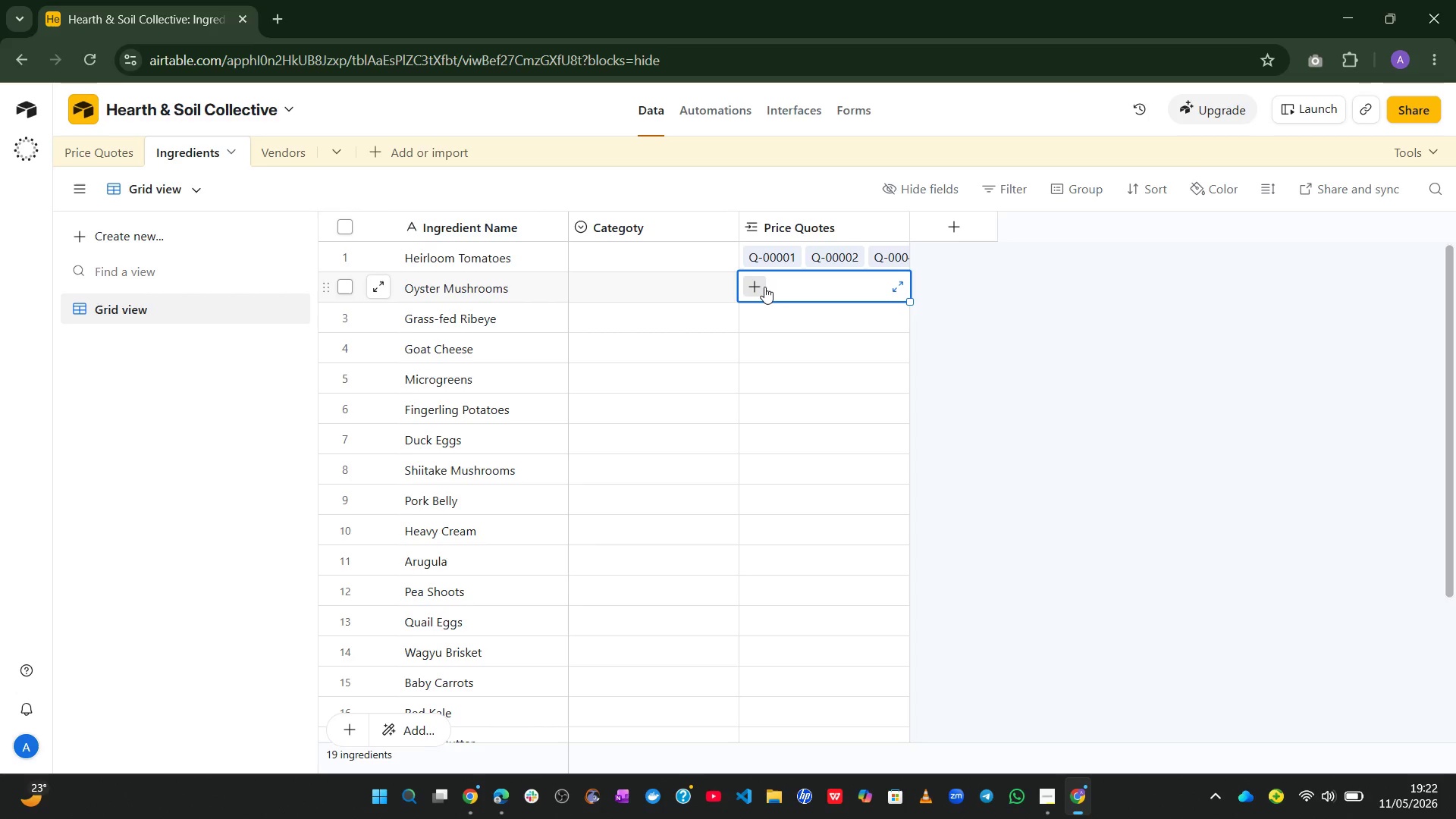 
left_click([761, 287])
 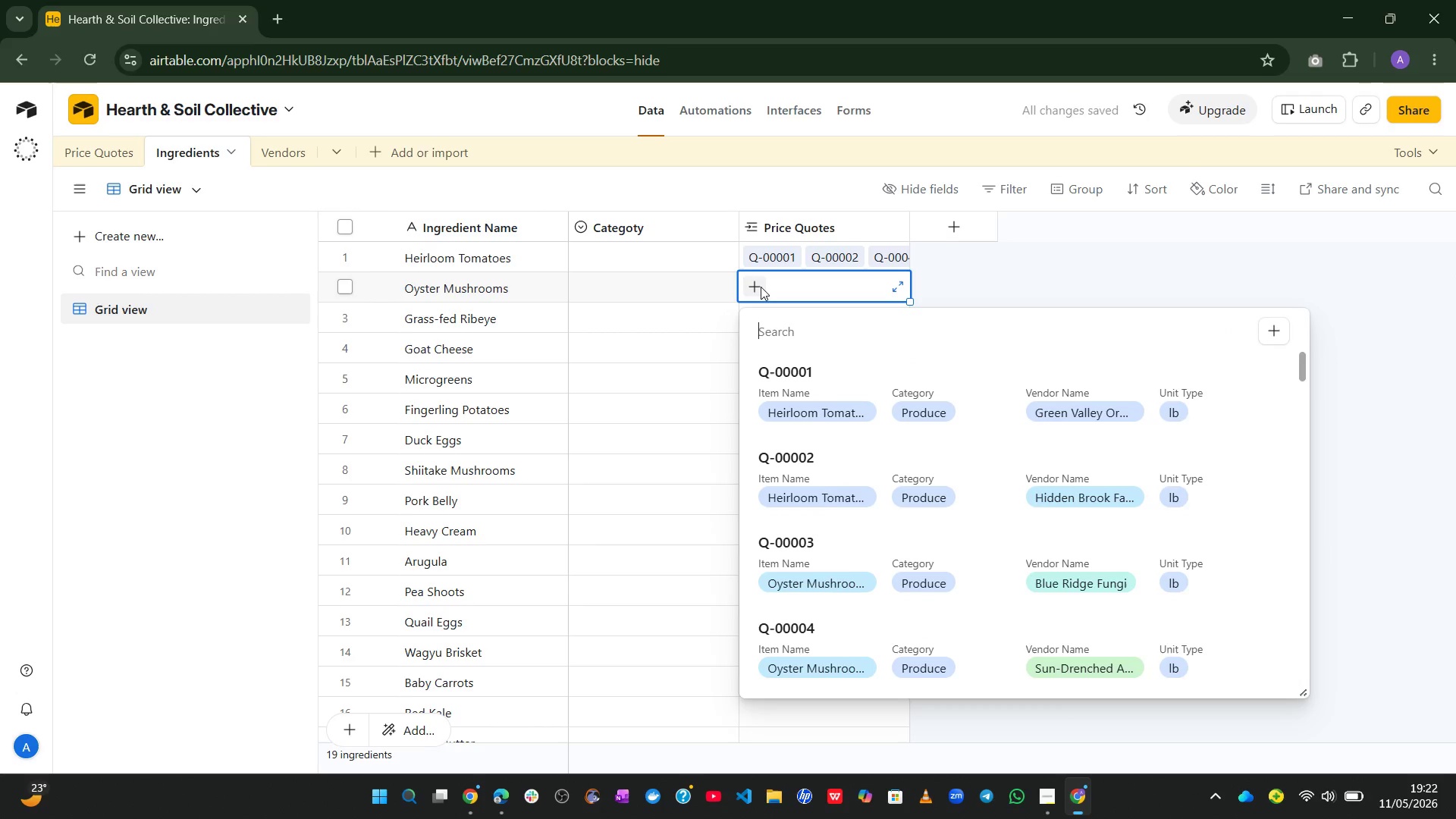 
key(Control+ControlLeft)
 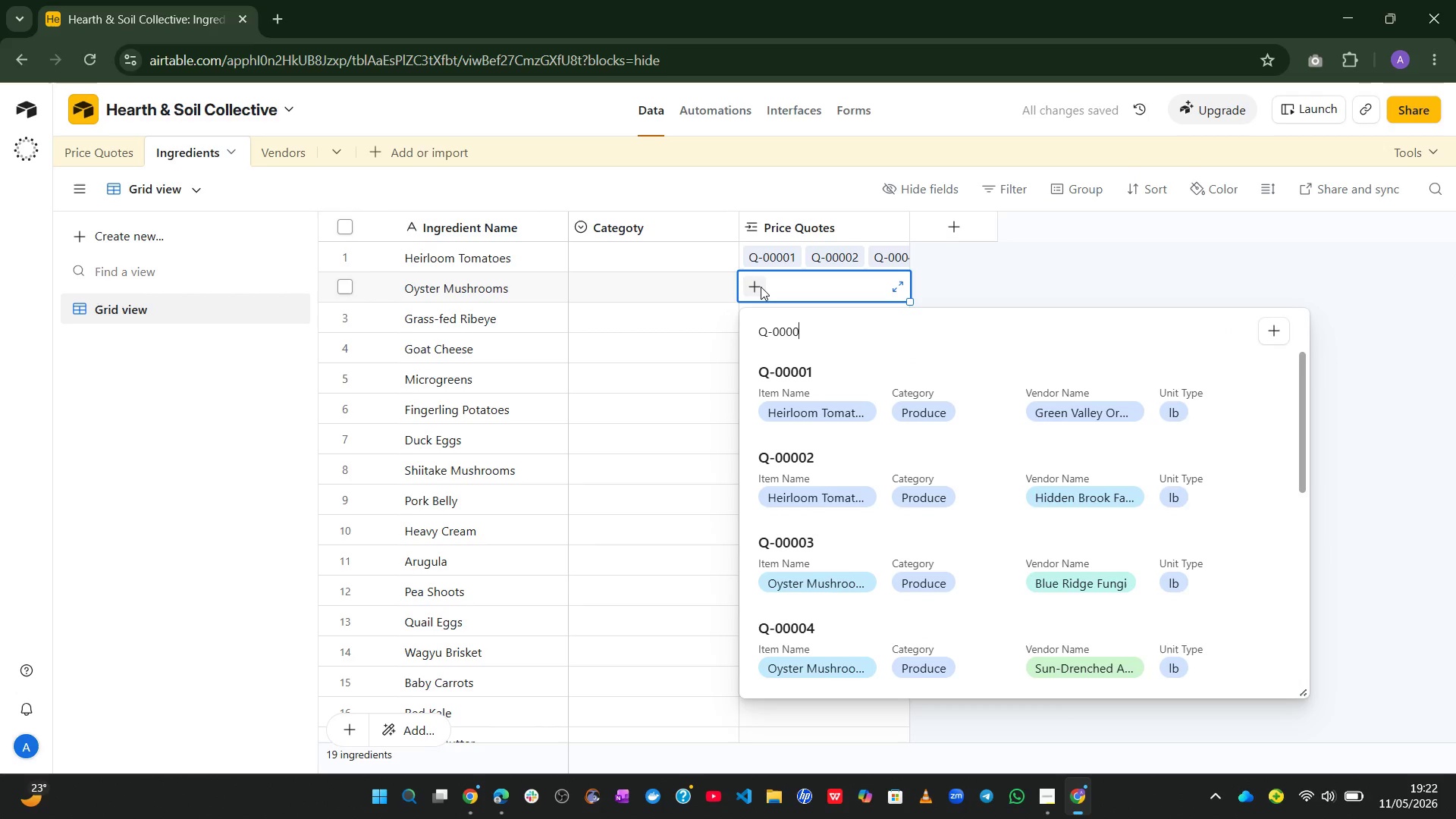 
key(Control+V)
 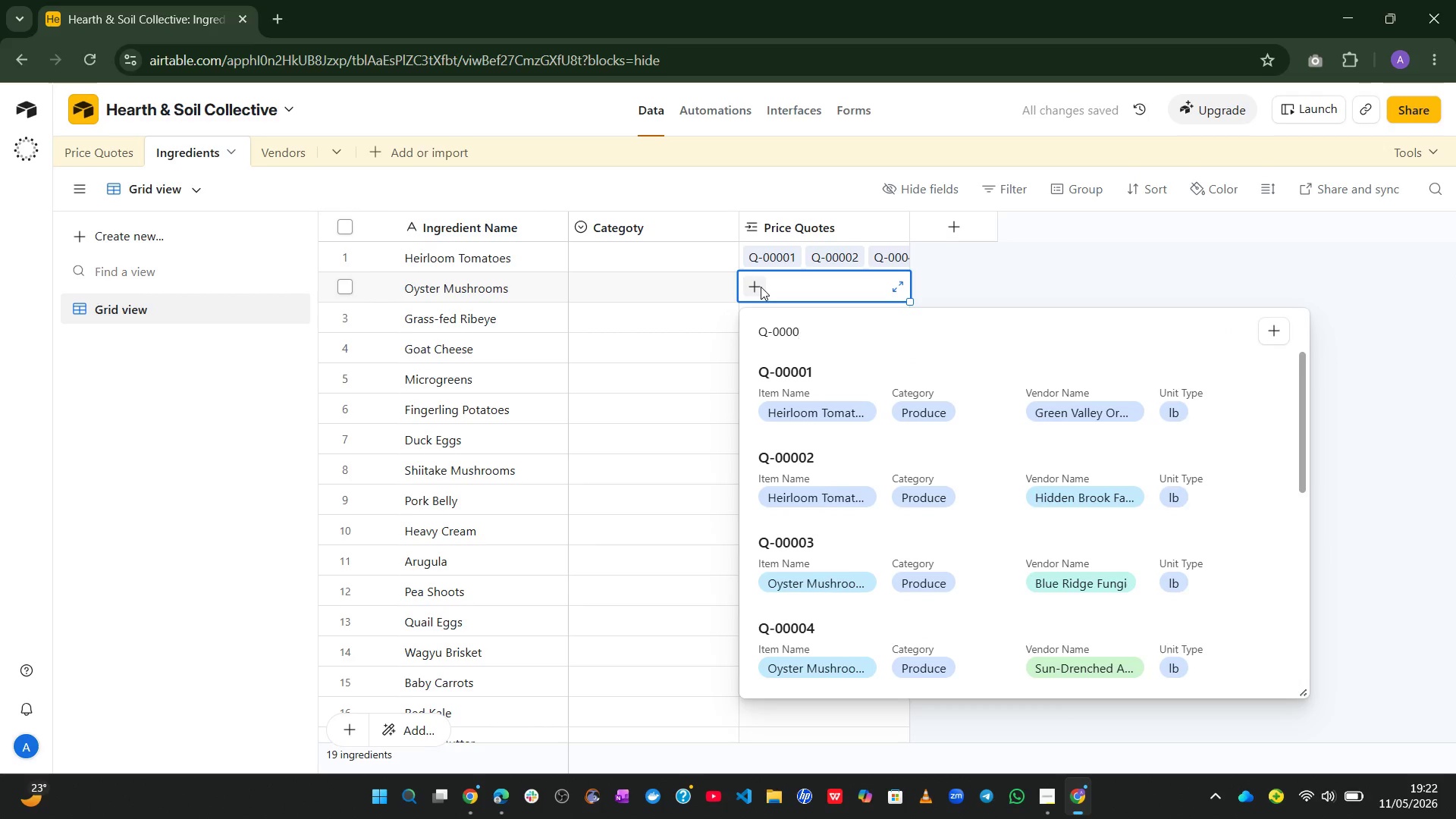 
key(3)
 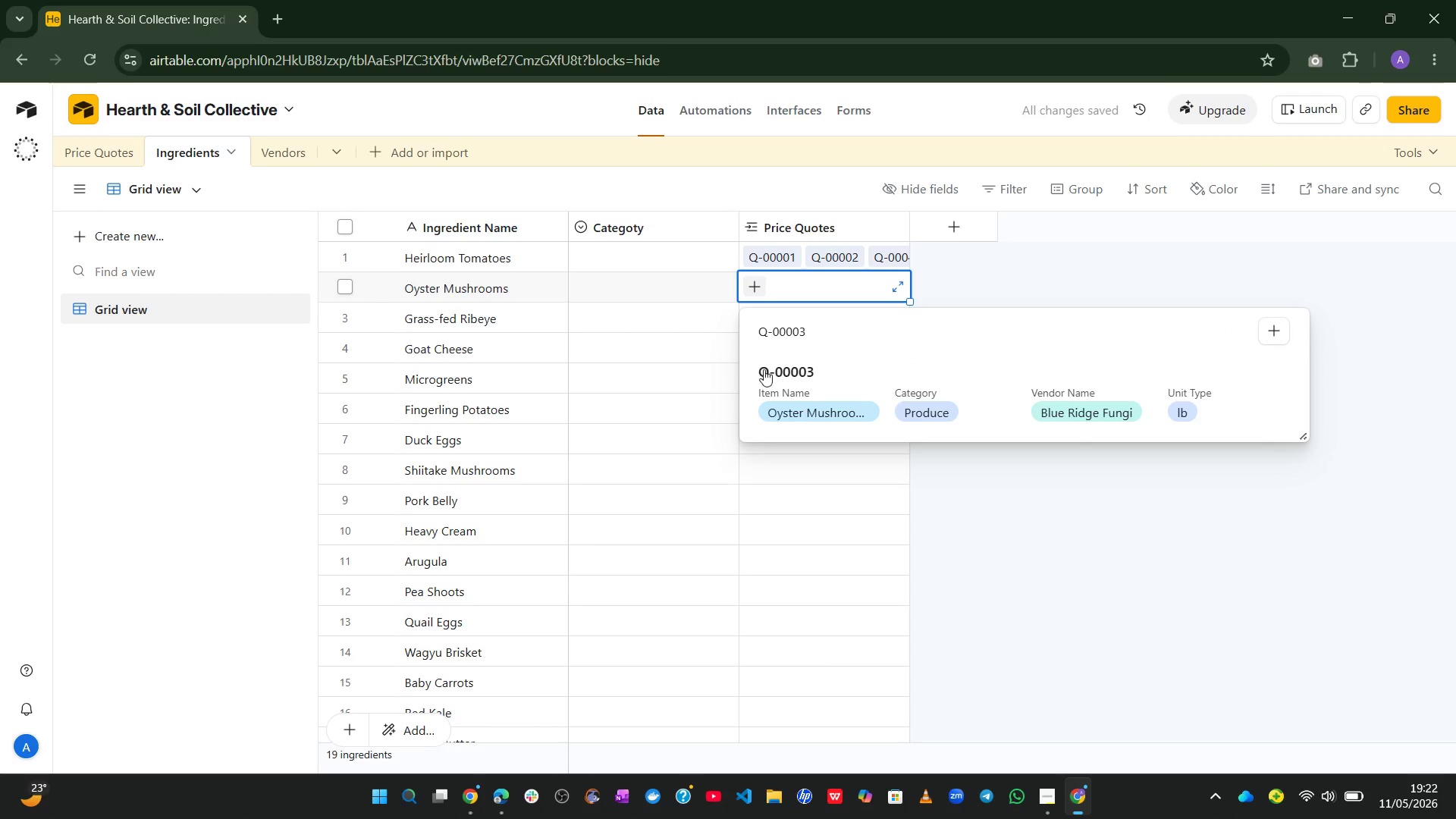 
left_click([775, 377])
 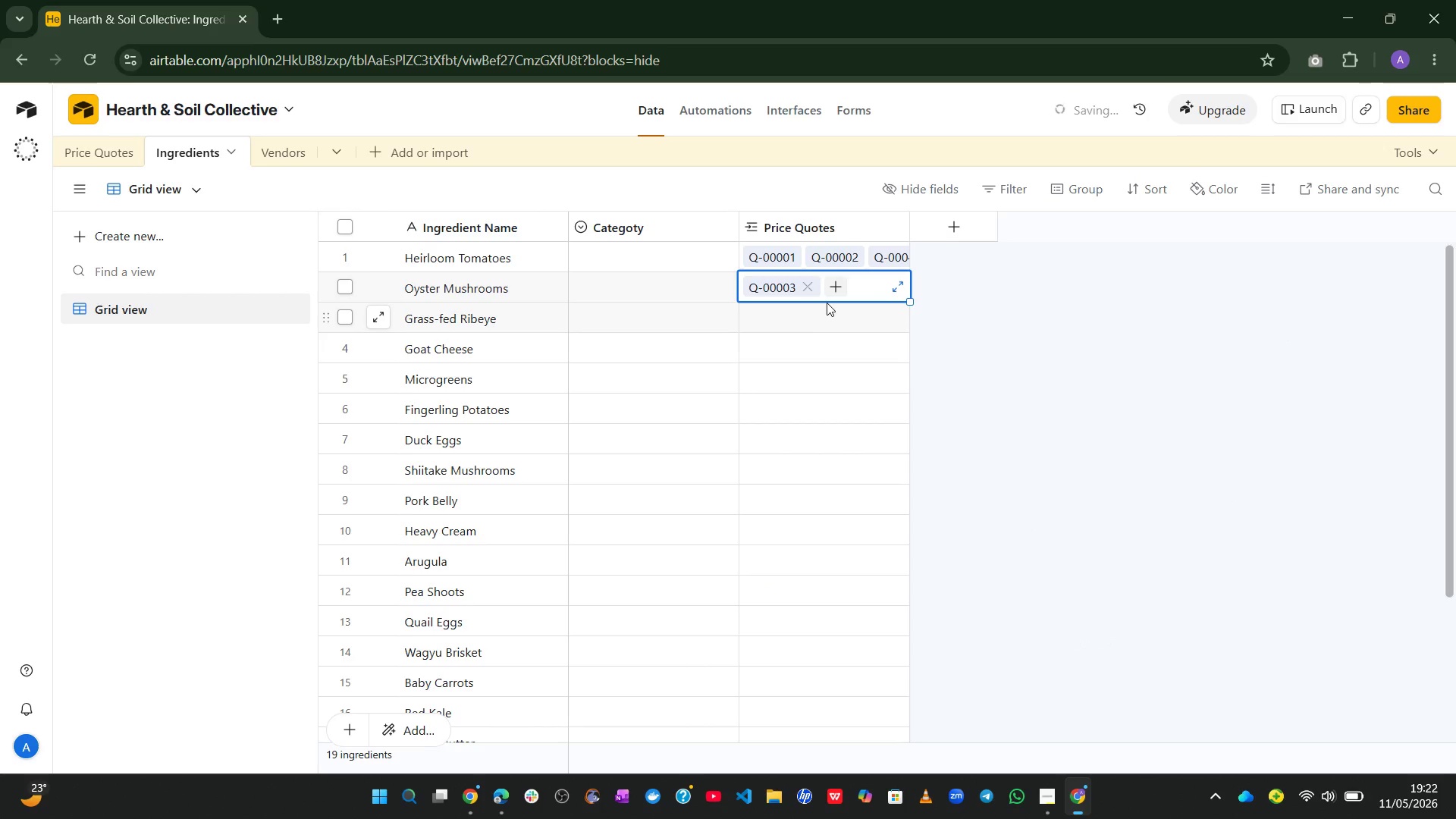 
left_click([830, 294])
 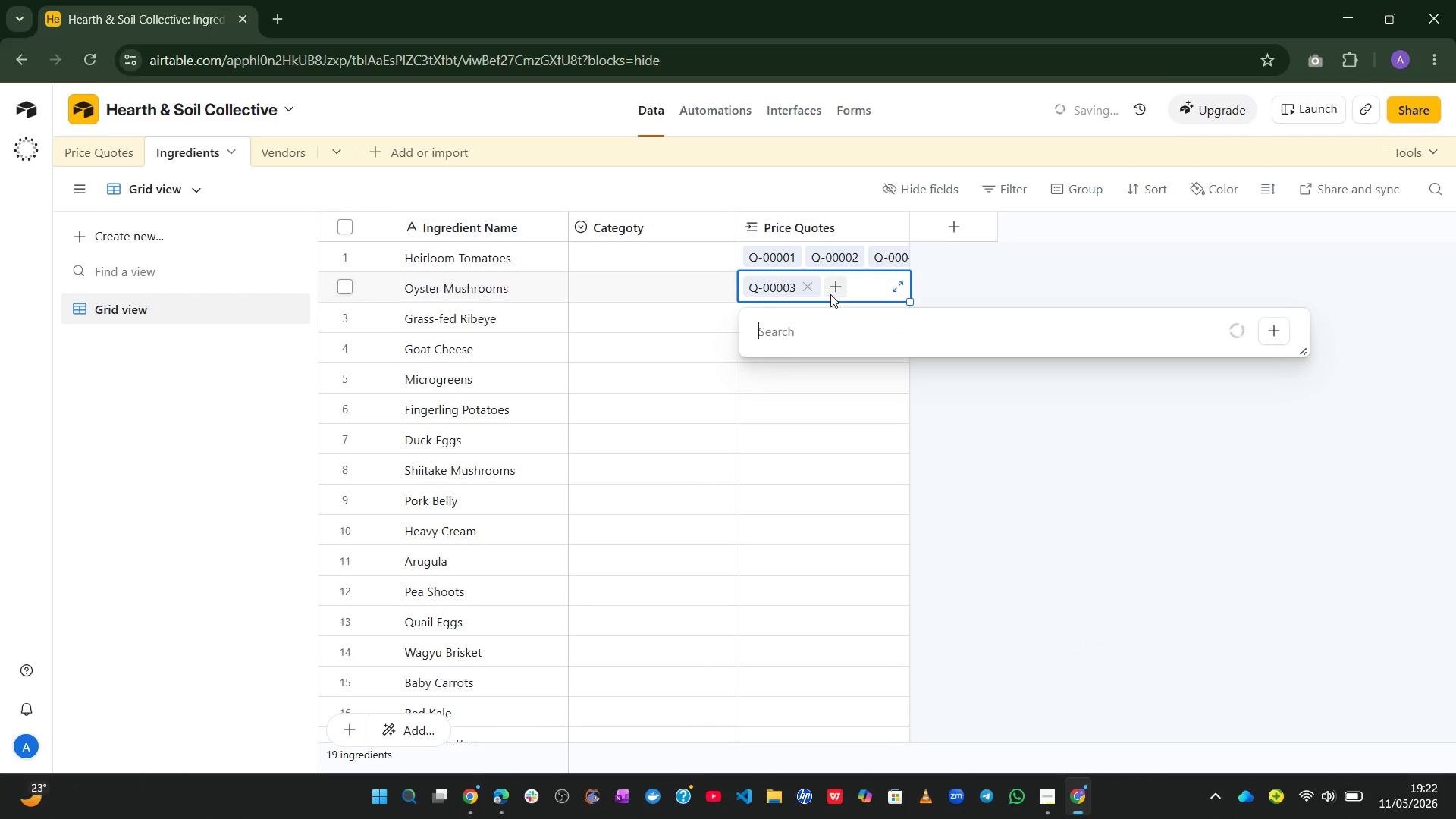 
key(Control+V)
 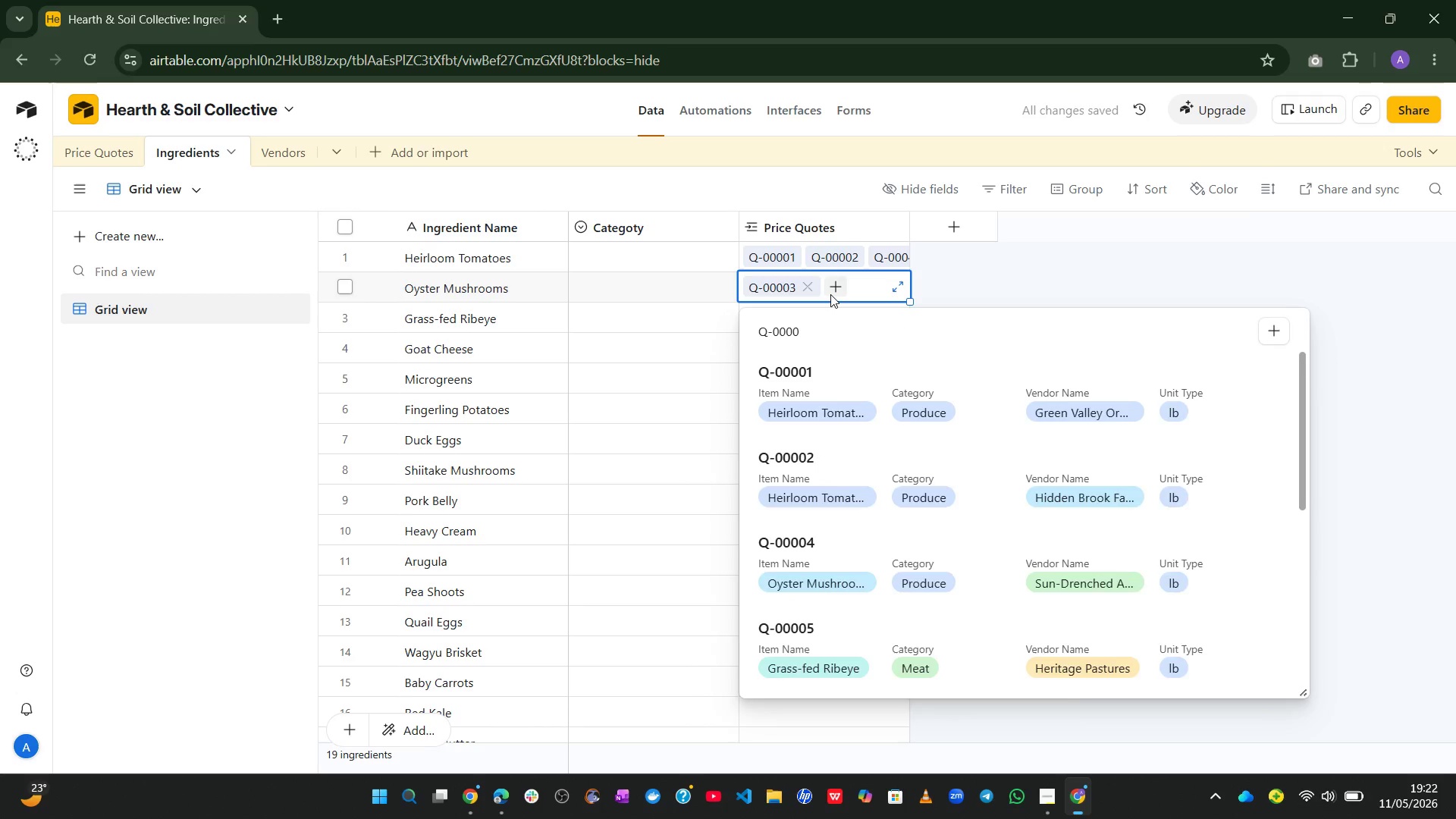 
key(4)
 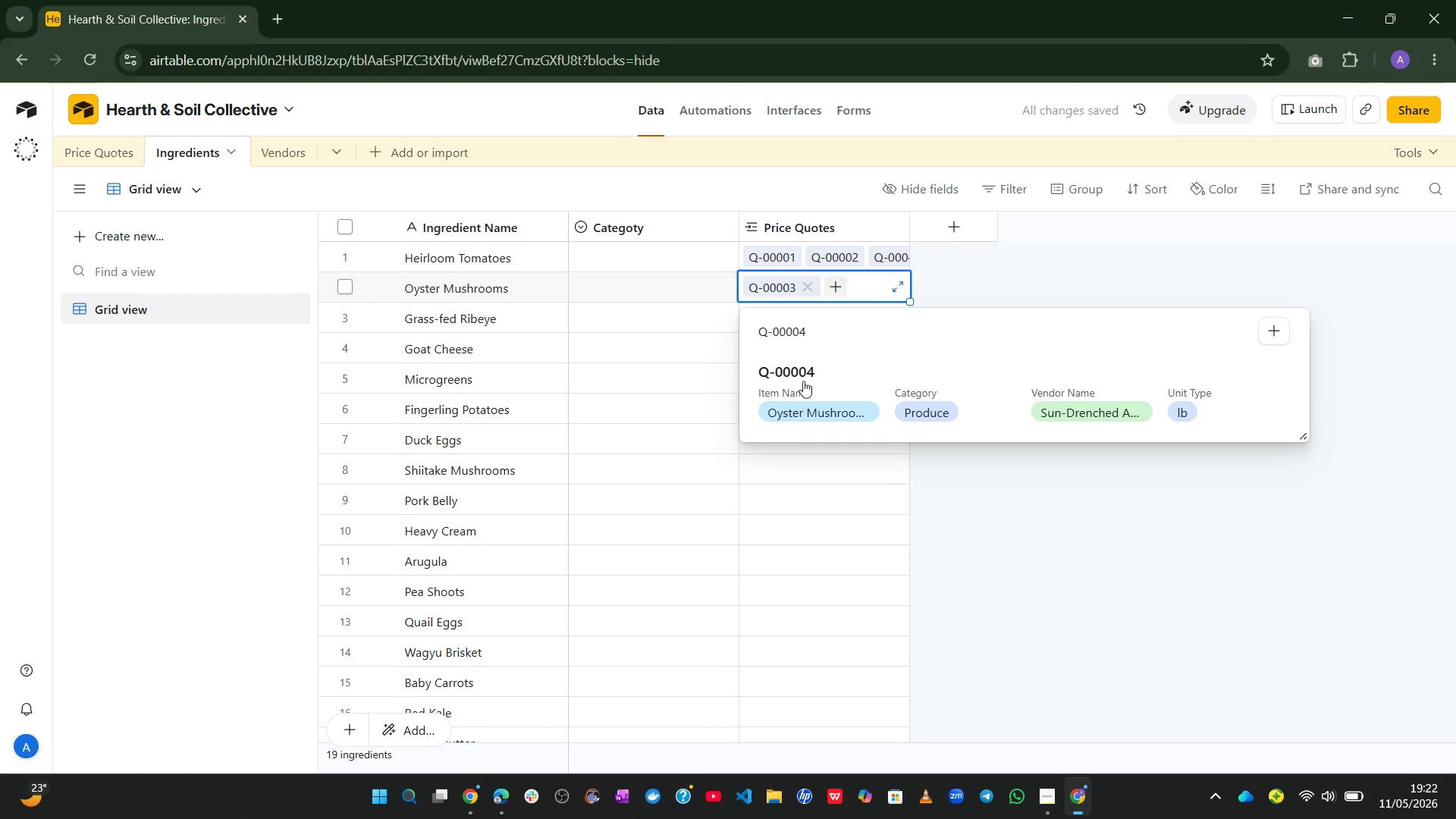 
left_click([799, 390])
 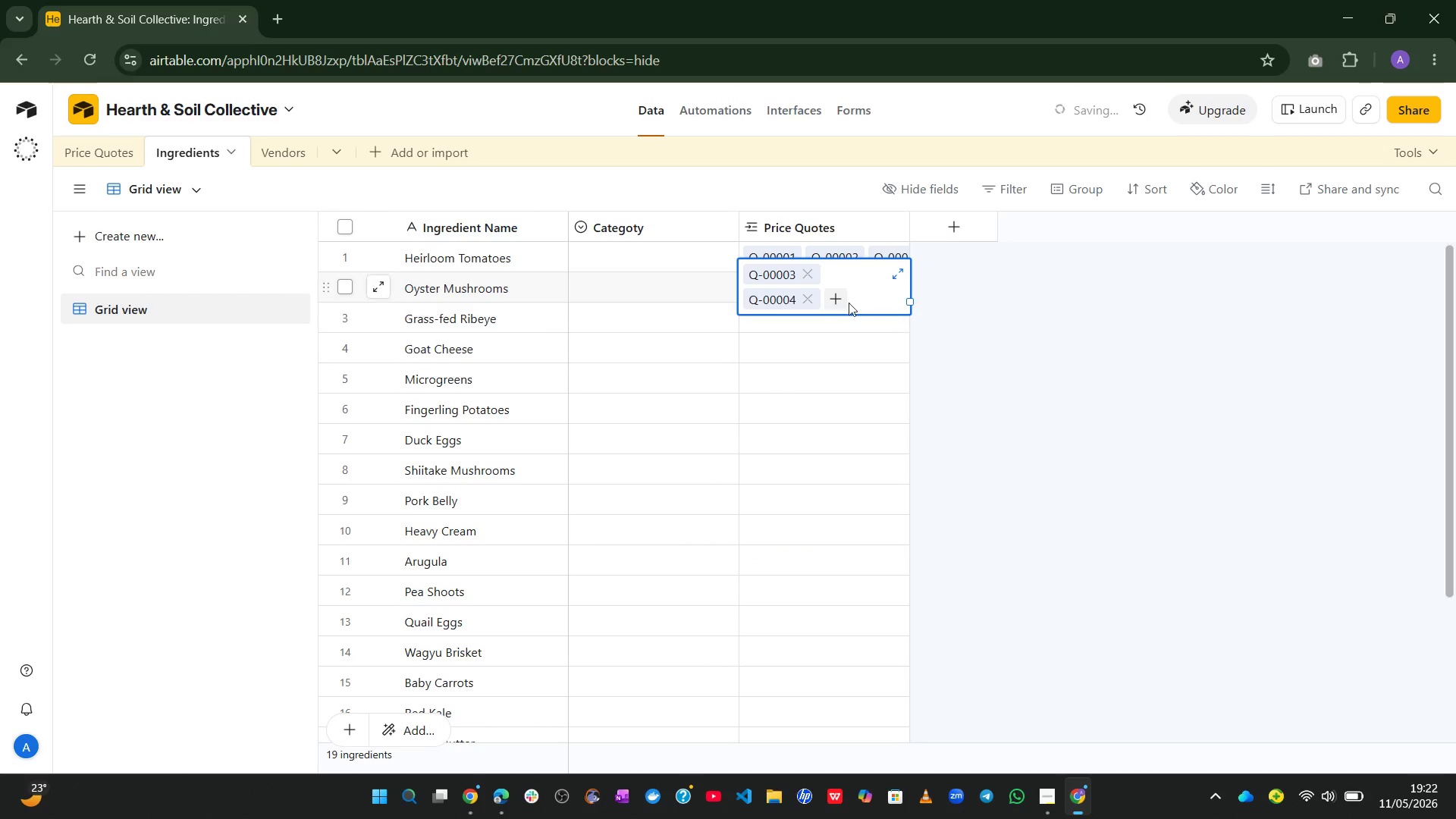 
left_click([844, 298])
 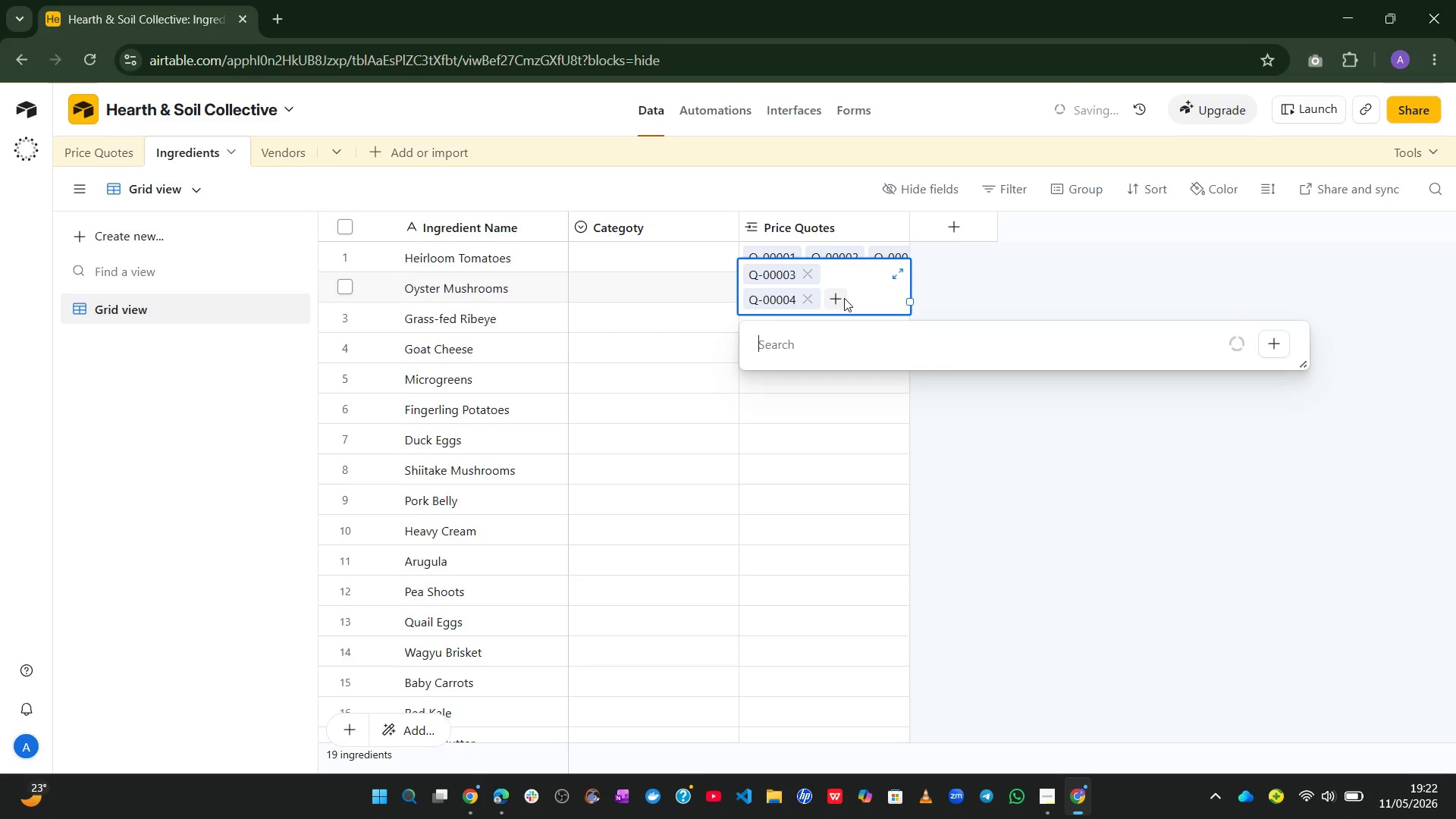 
key(Control+ControlLeft)
 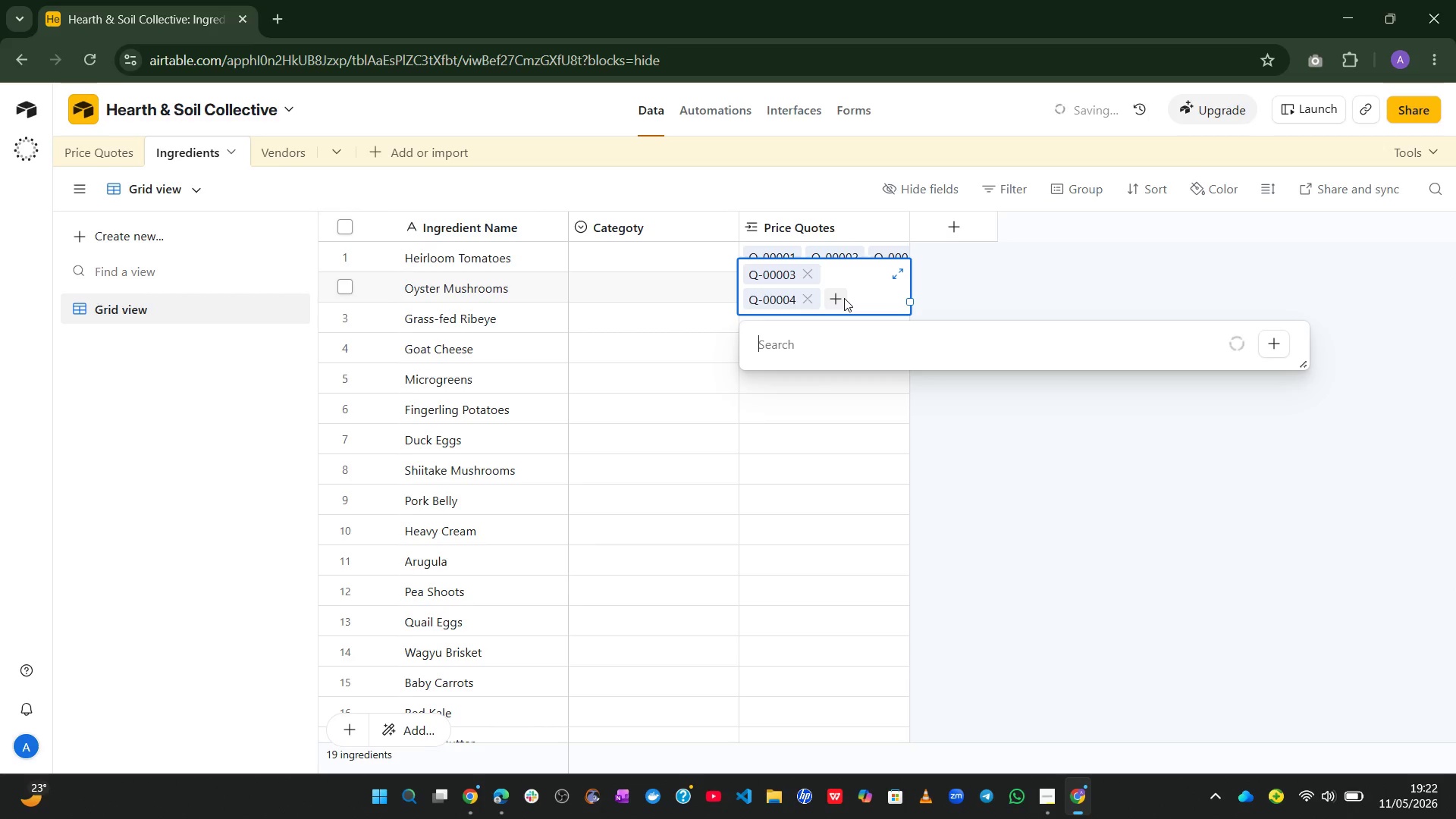 
key(Control+V)
 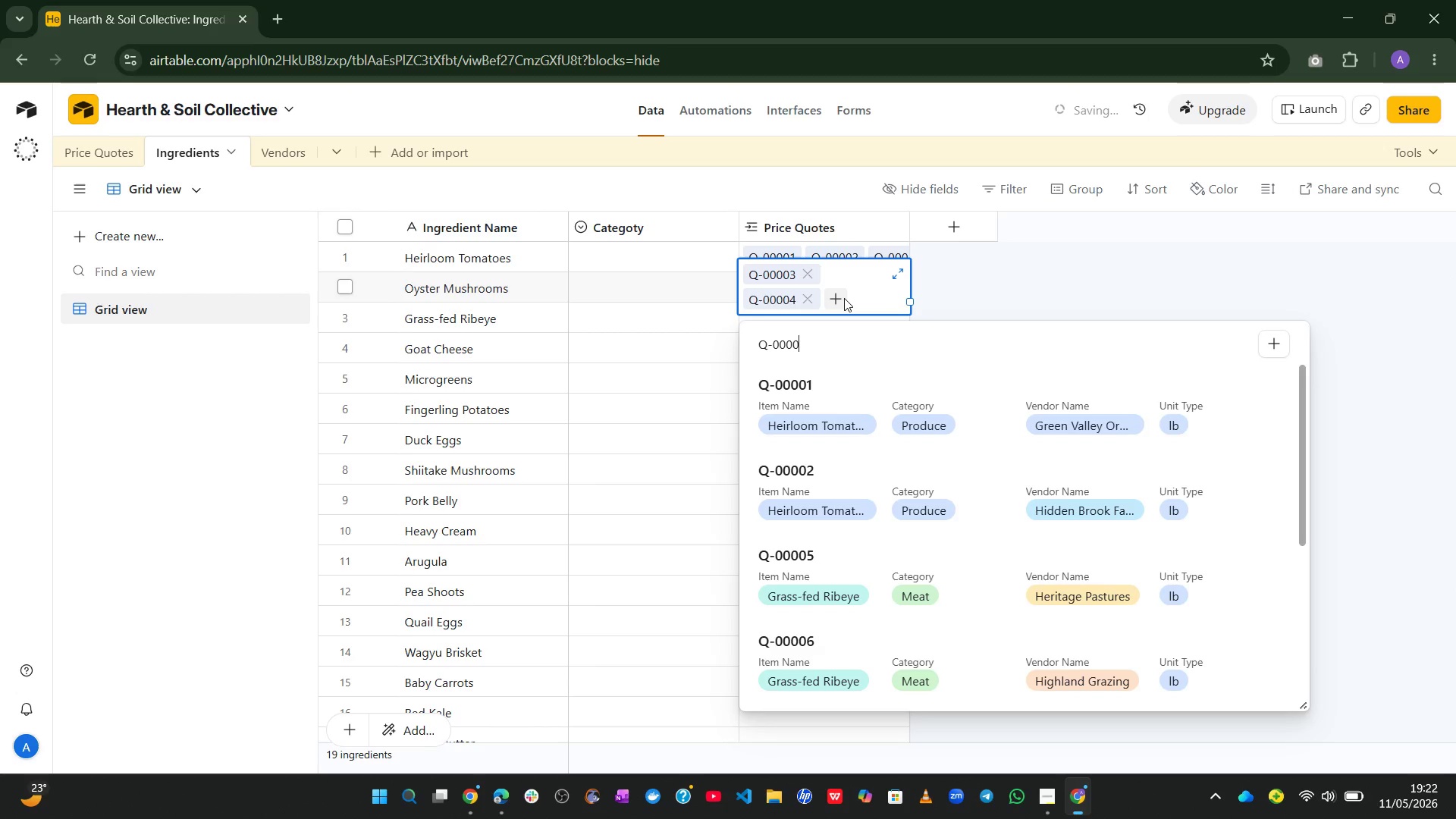 
key(Backspace)
type(28)
 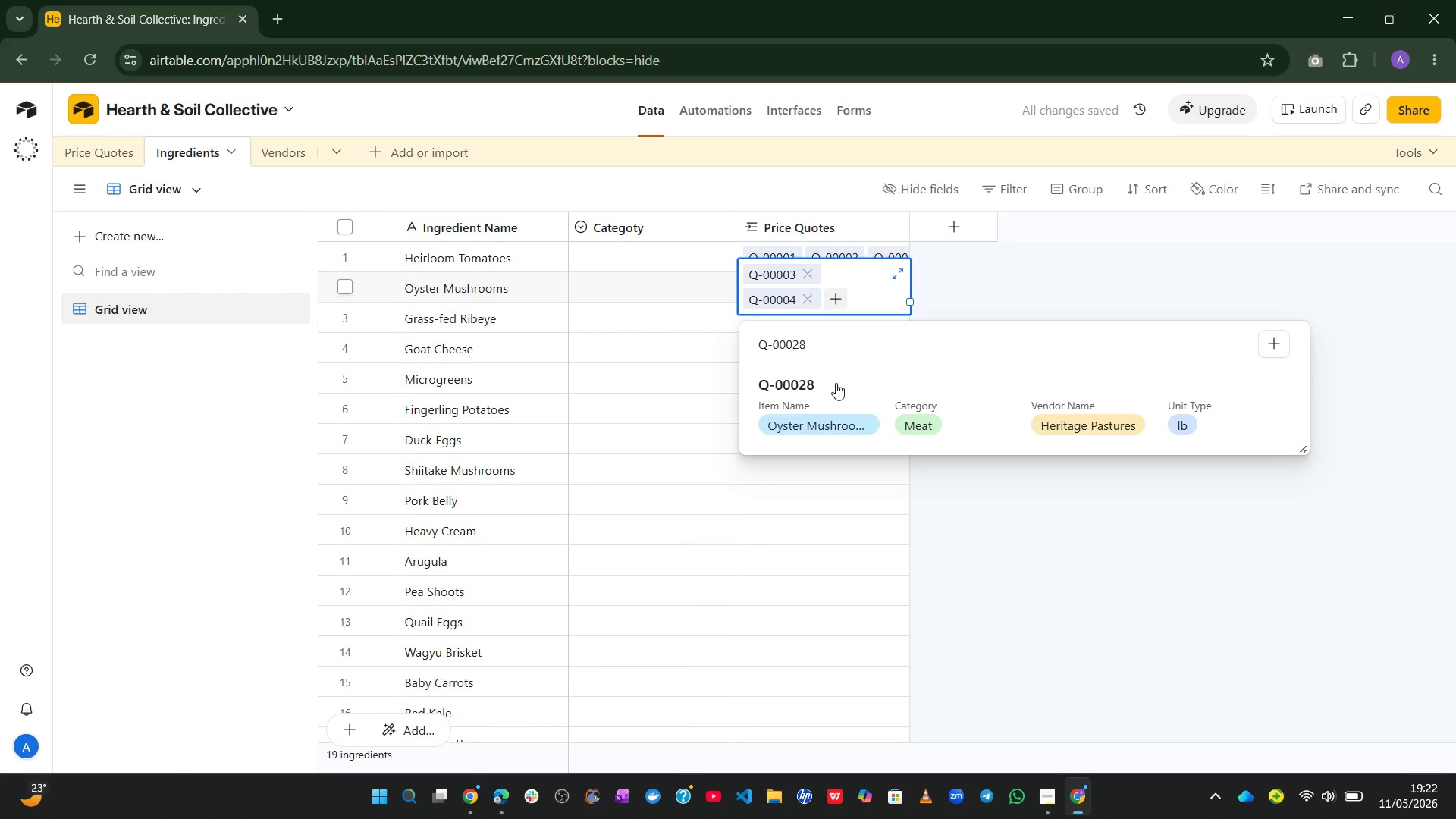 
left_click([827, 397])
 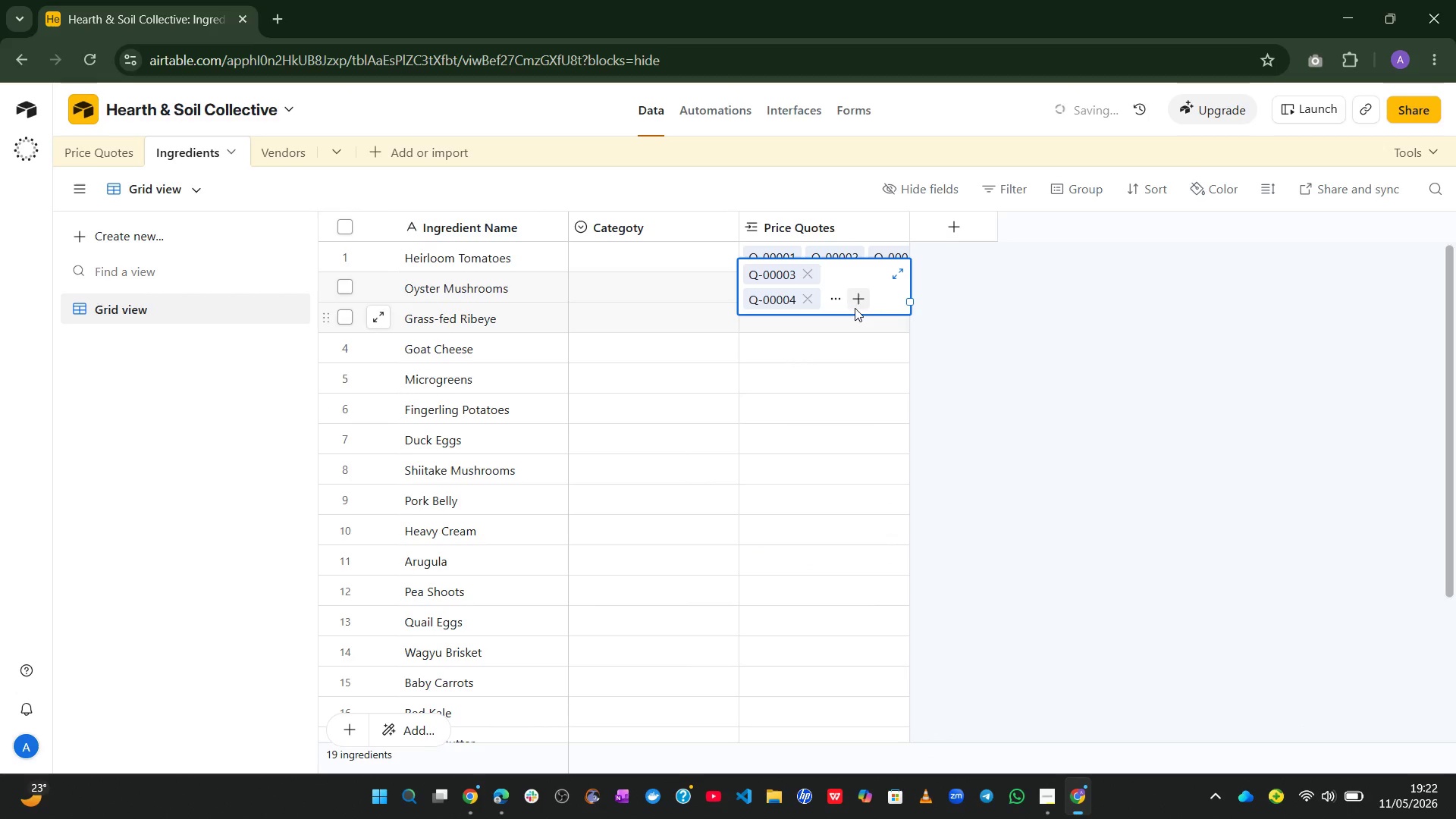 
left_click([855, 305])
 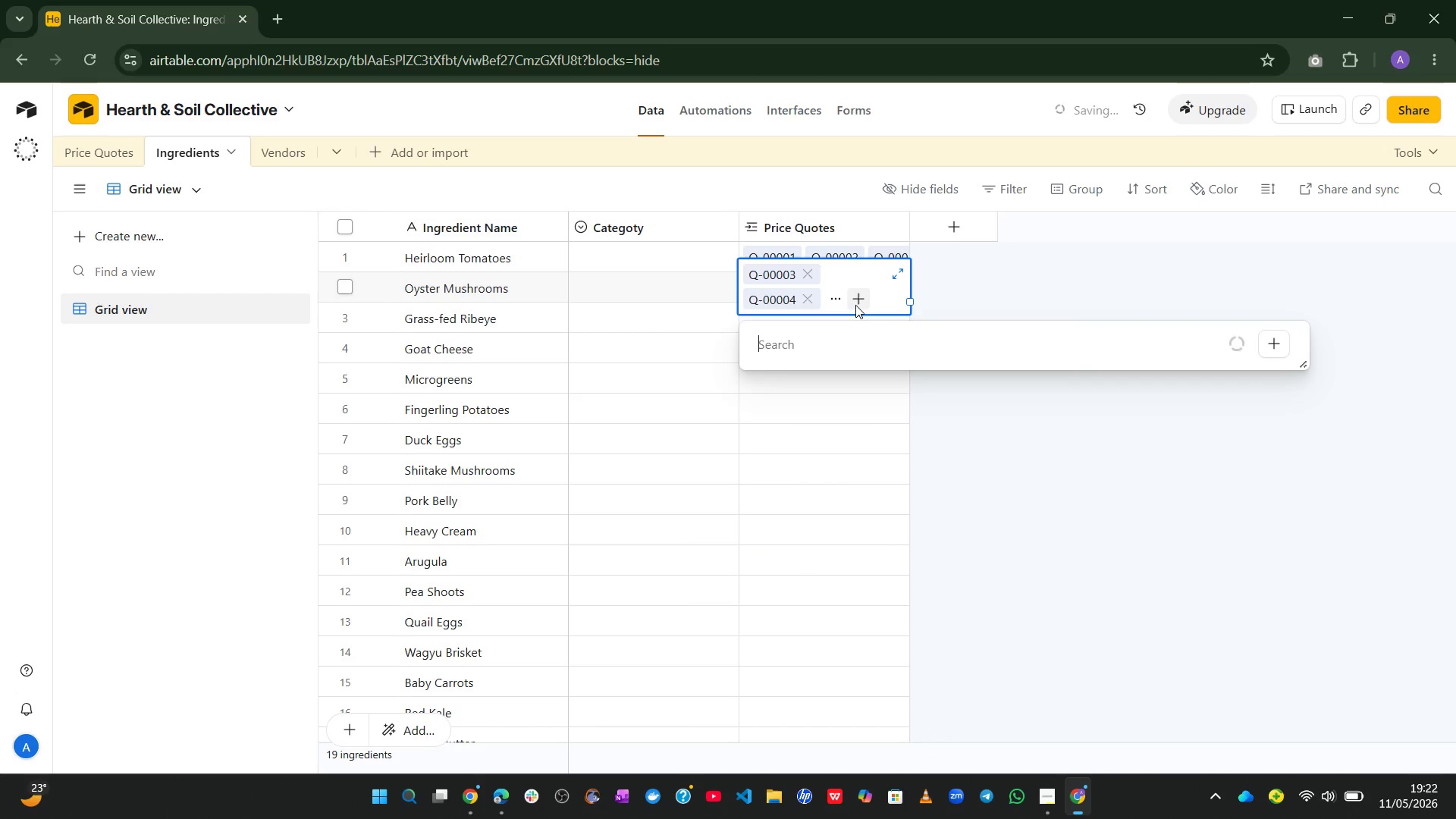 
key(Control+V)
 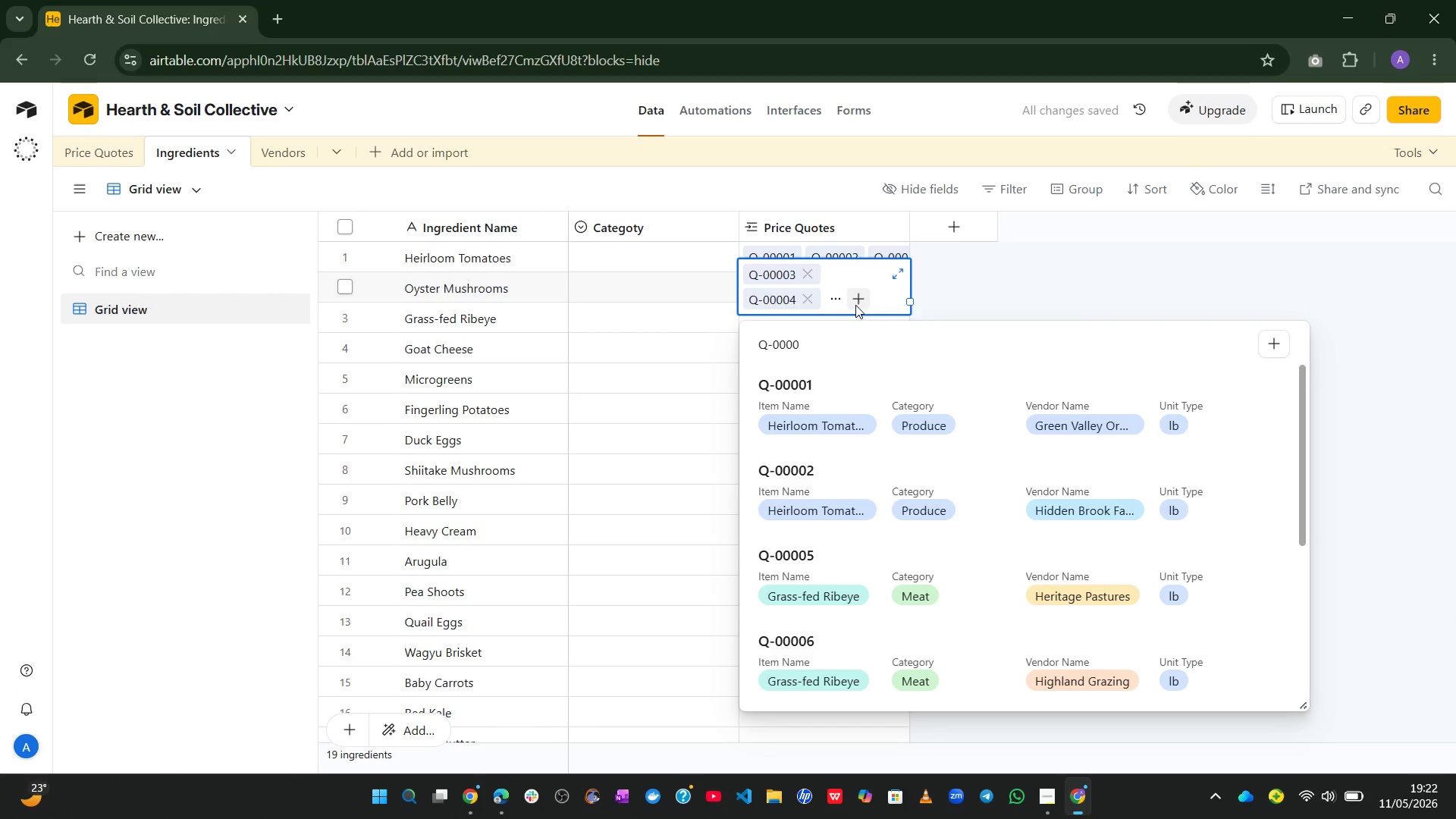 
key(Backspace)
type(69)
 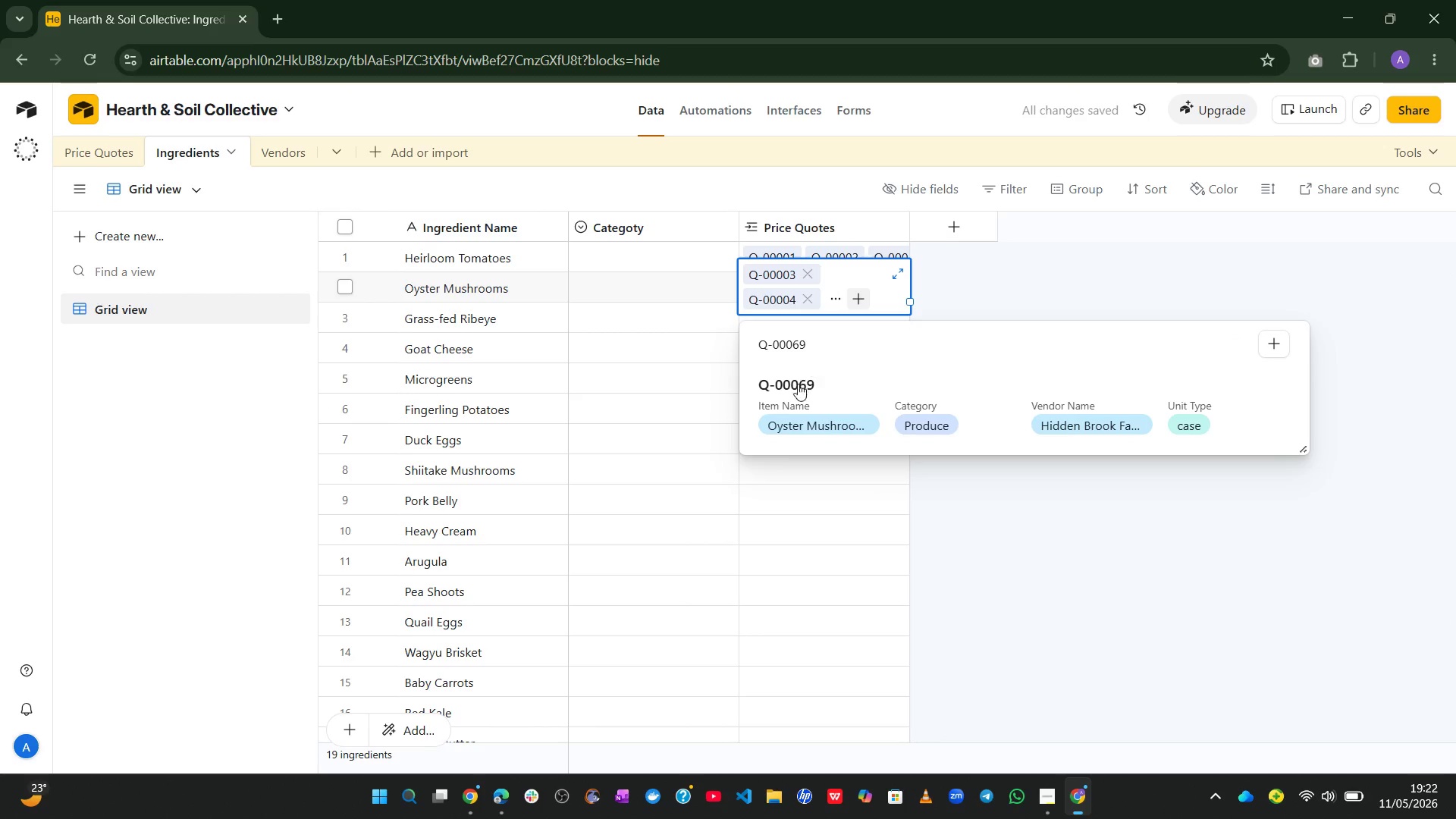 
left_click([793, 401])
 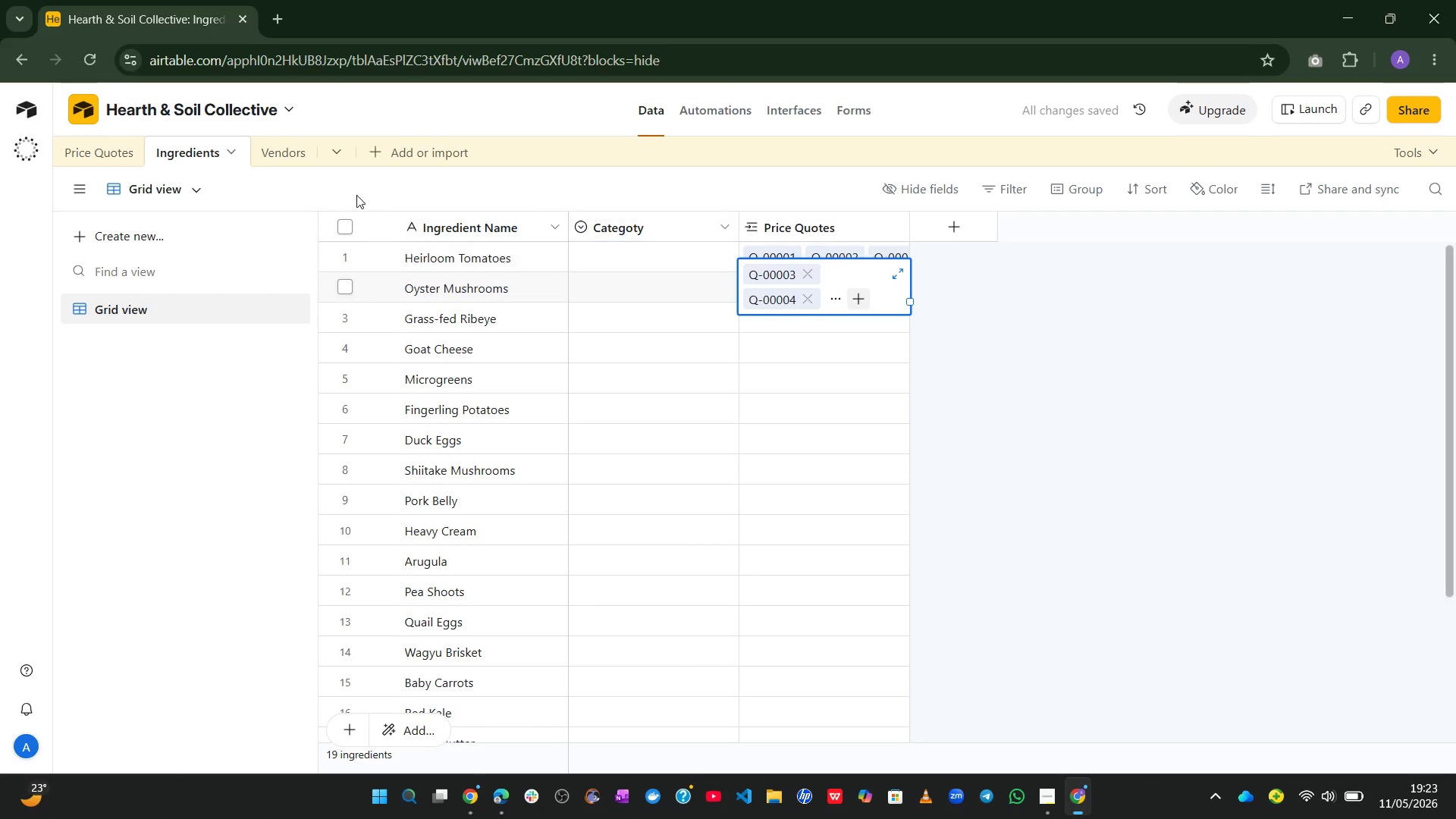 
left_click([94, 148])
 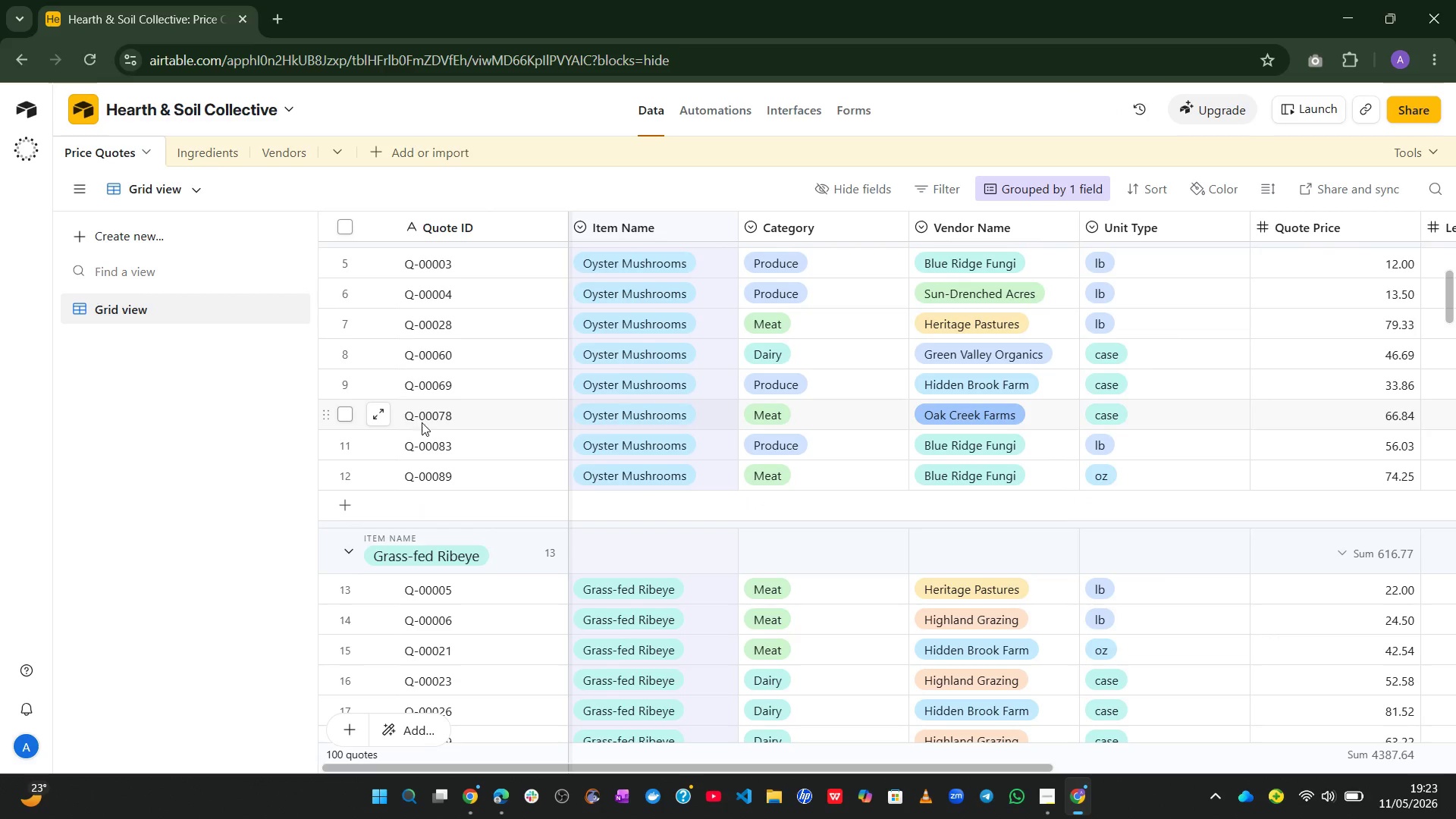 
left_click([215, 155])
 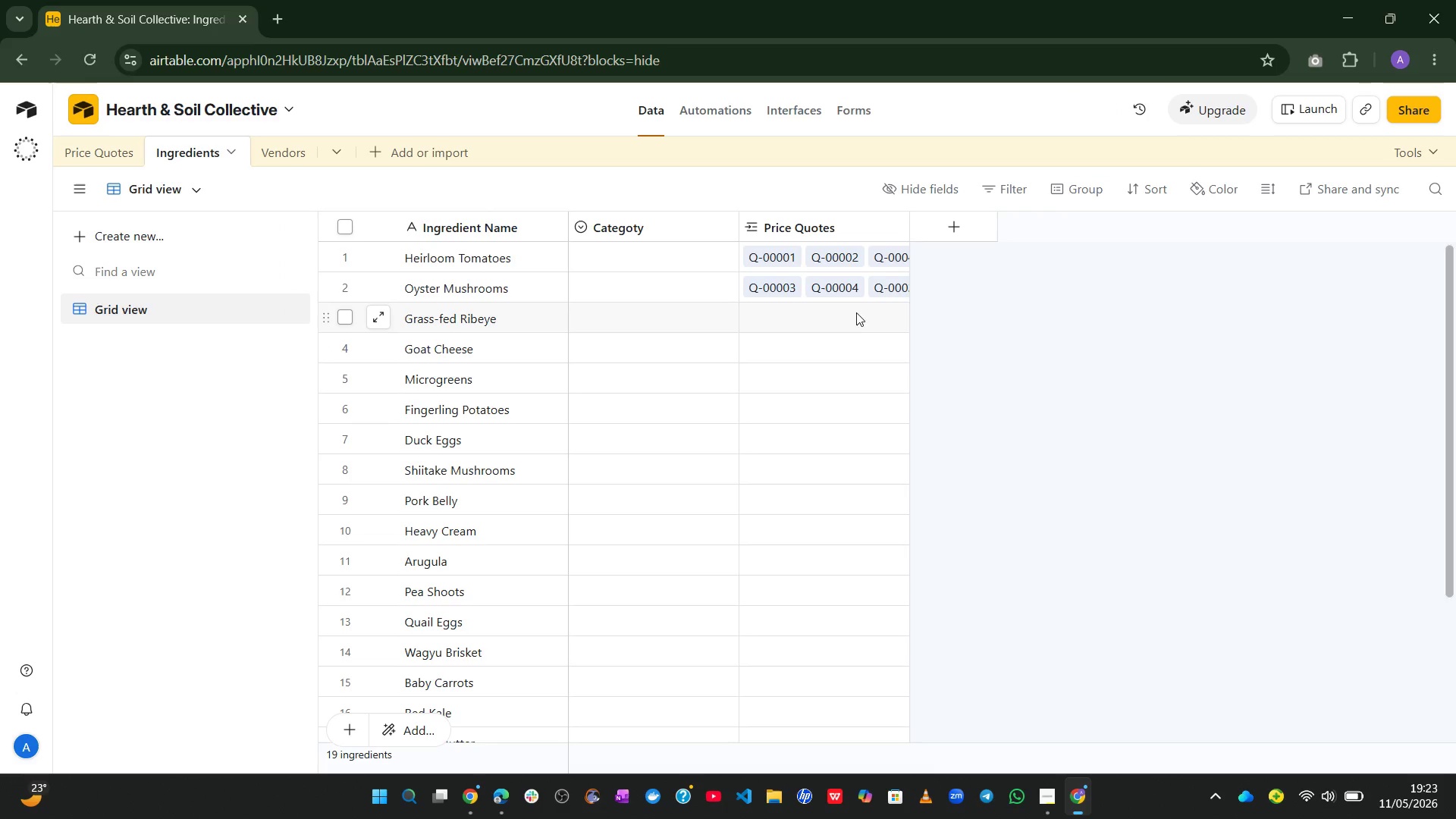 
left_click([826, 293])
 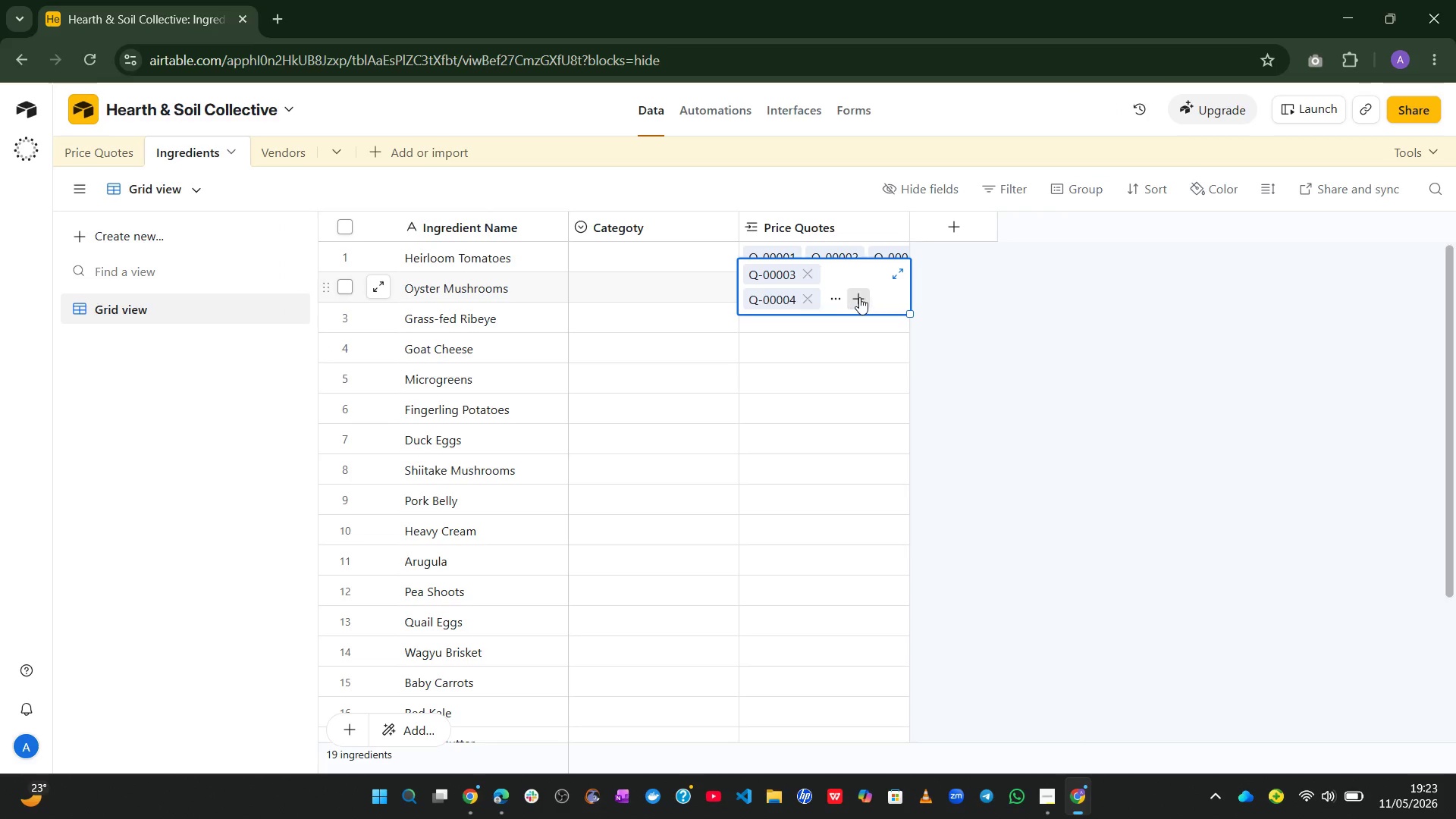 
left_click([859, 297])
 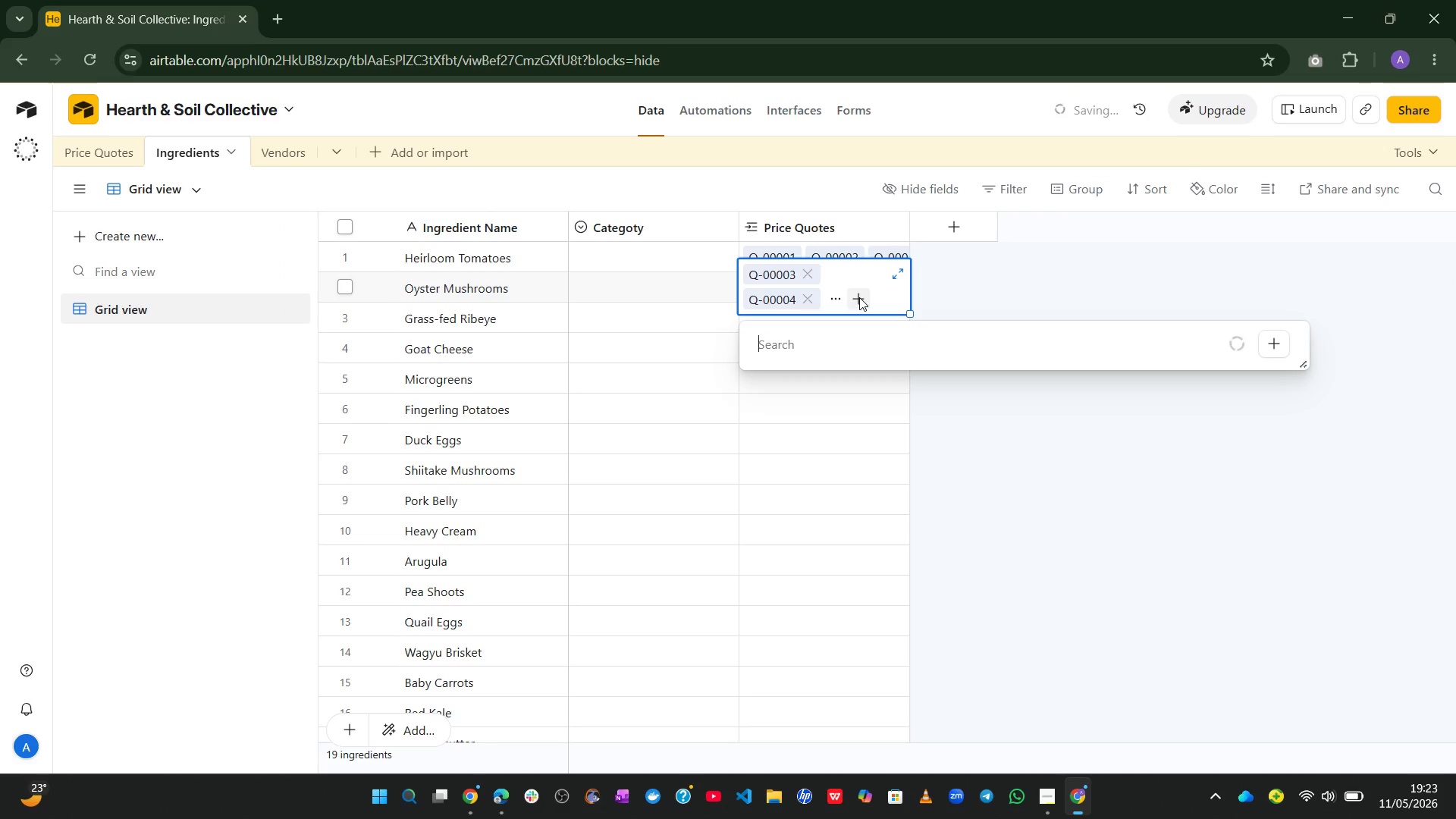 
key(Control+V)
 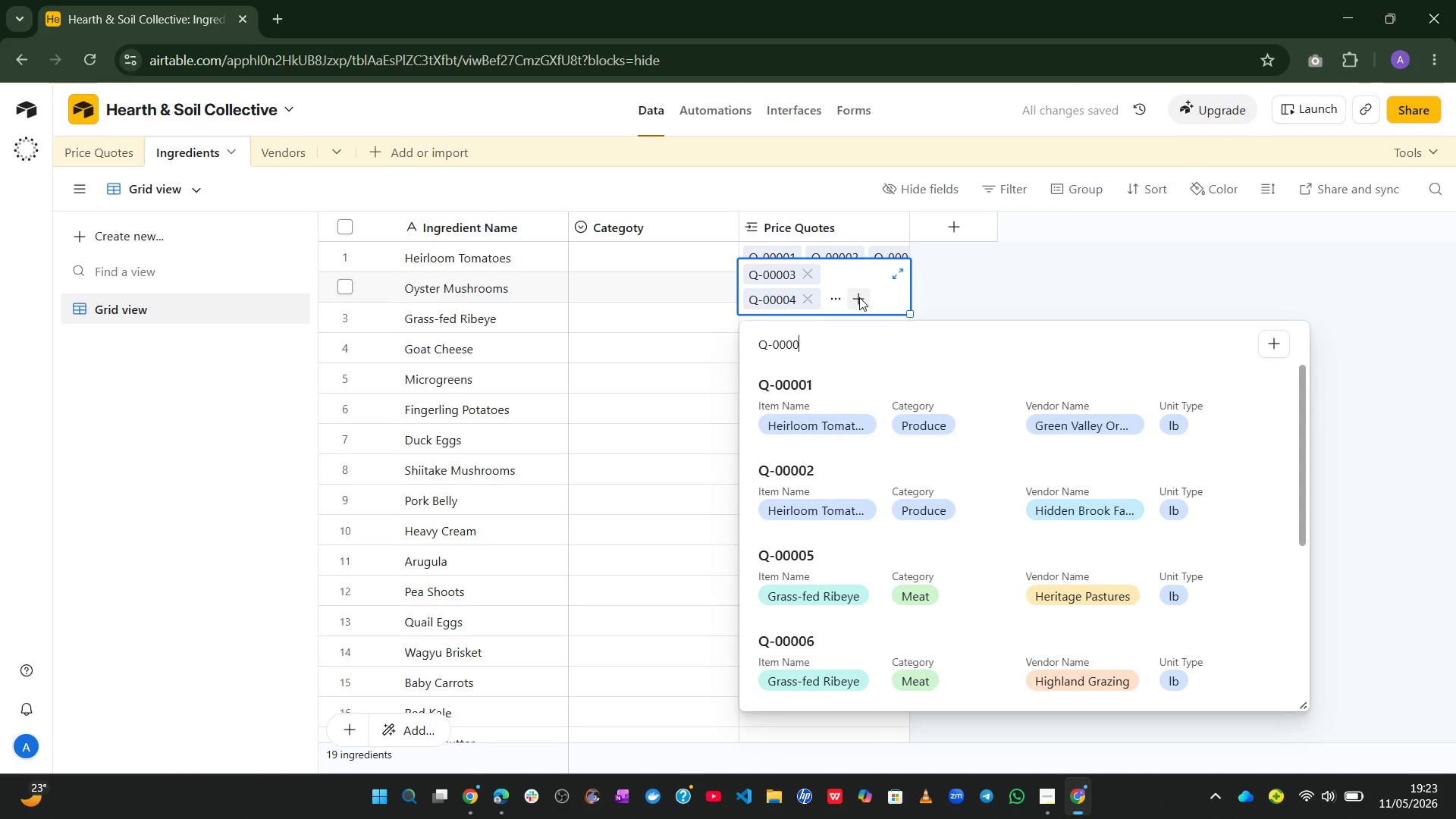 
key(Backspace)
type(60)
 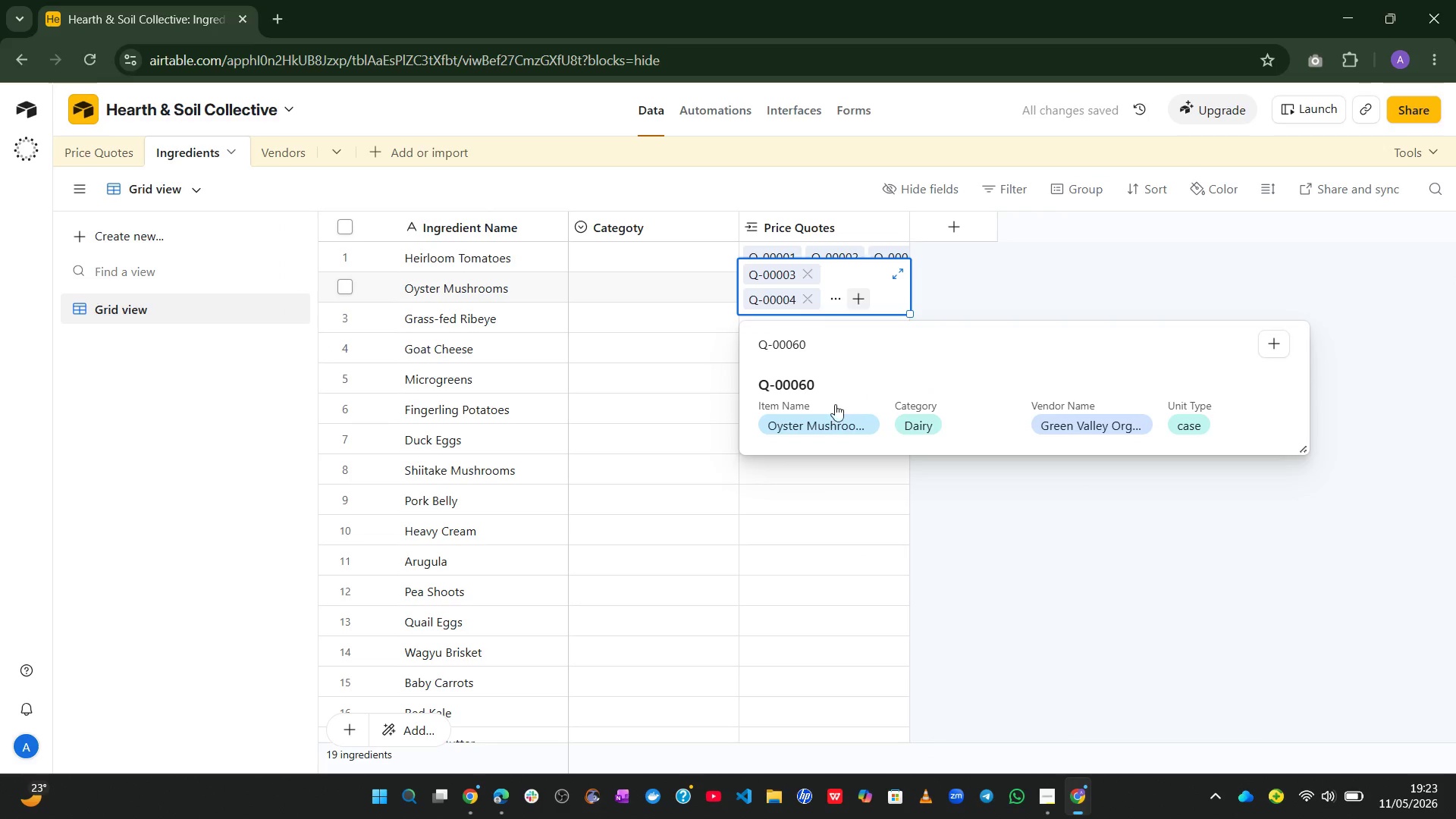 
left_click([833, 406])
 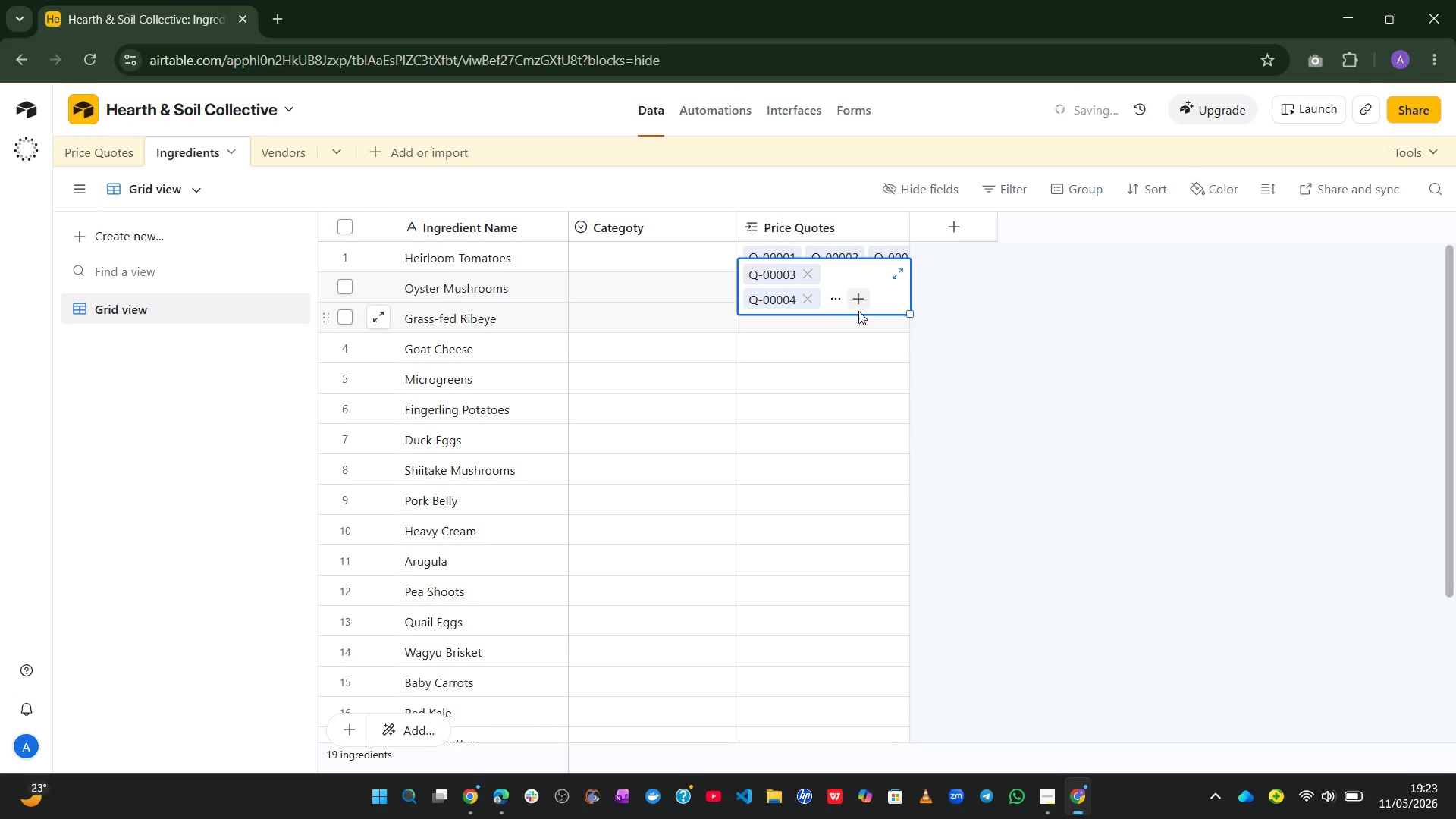 
left_click([861, 297])
 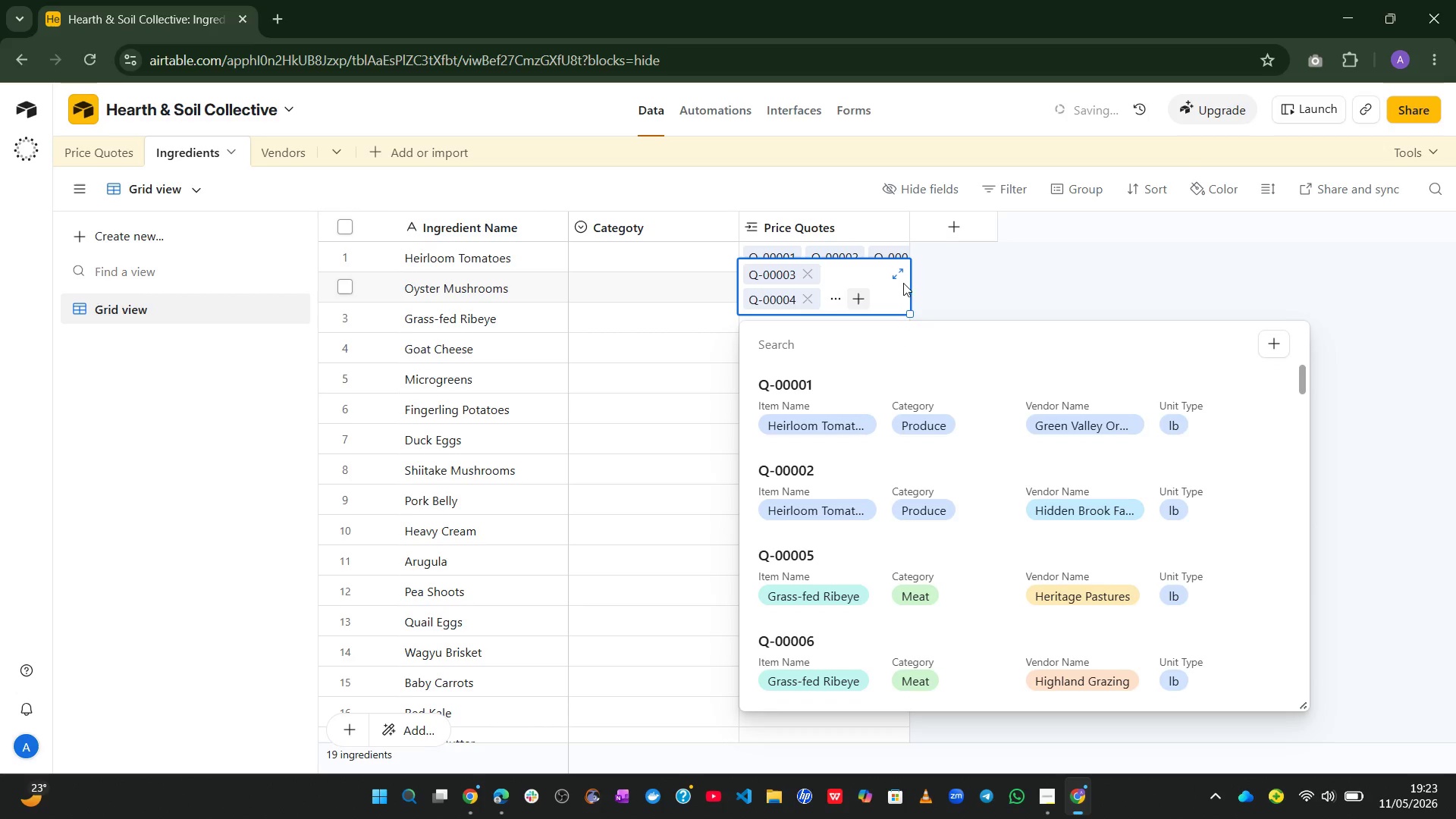 
left_click([902, 271])
 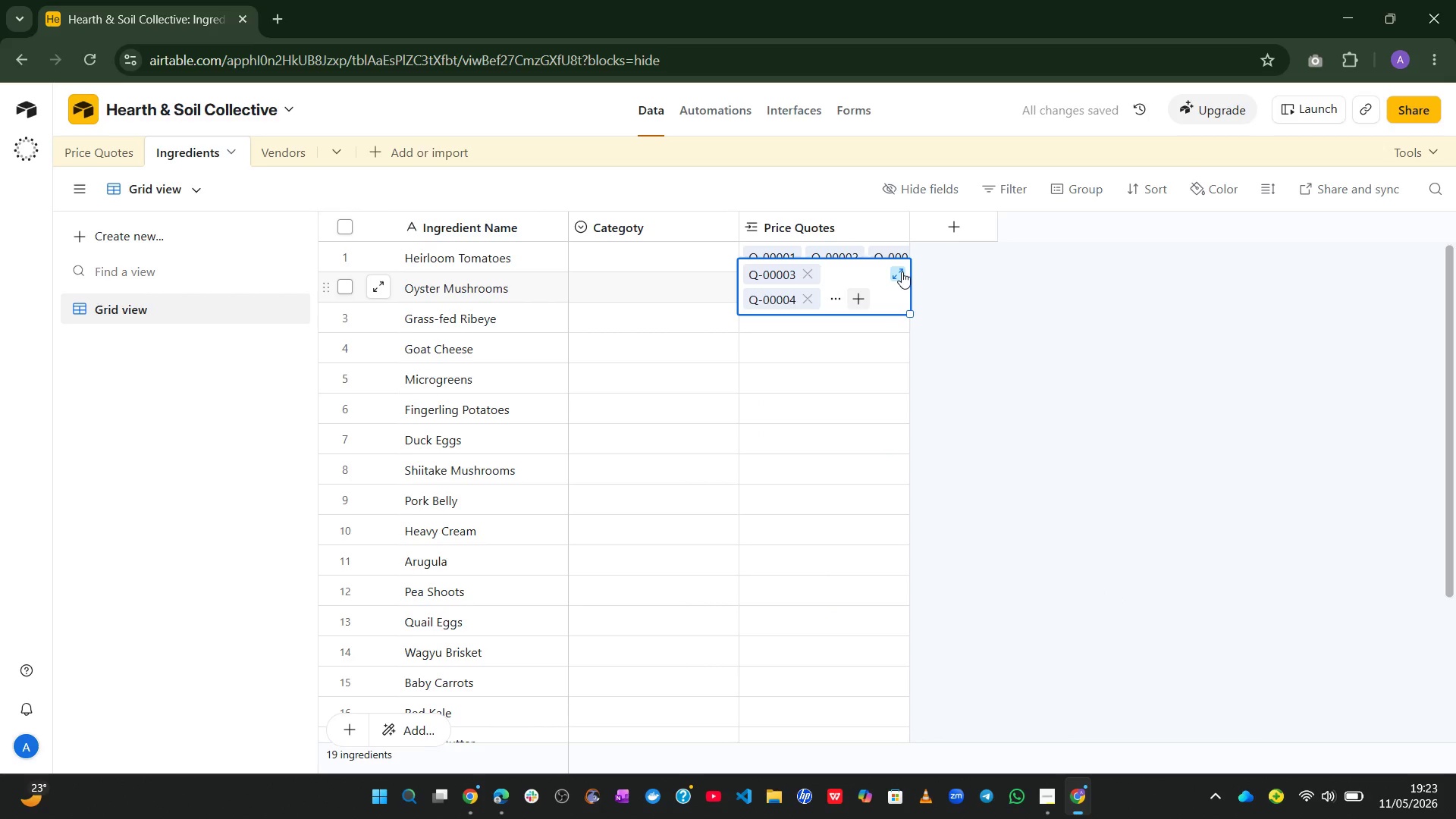 
left_click([902, 271])
 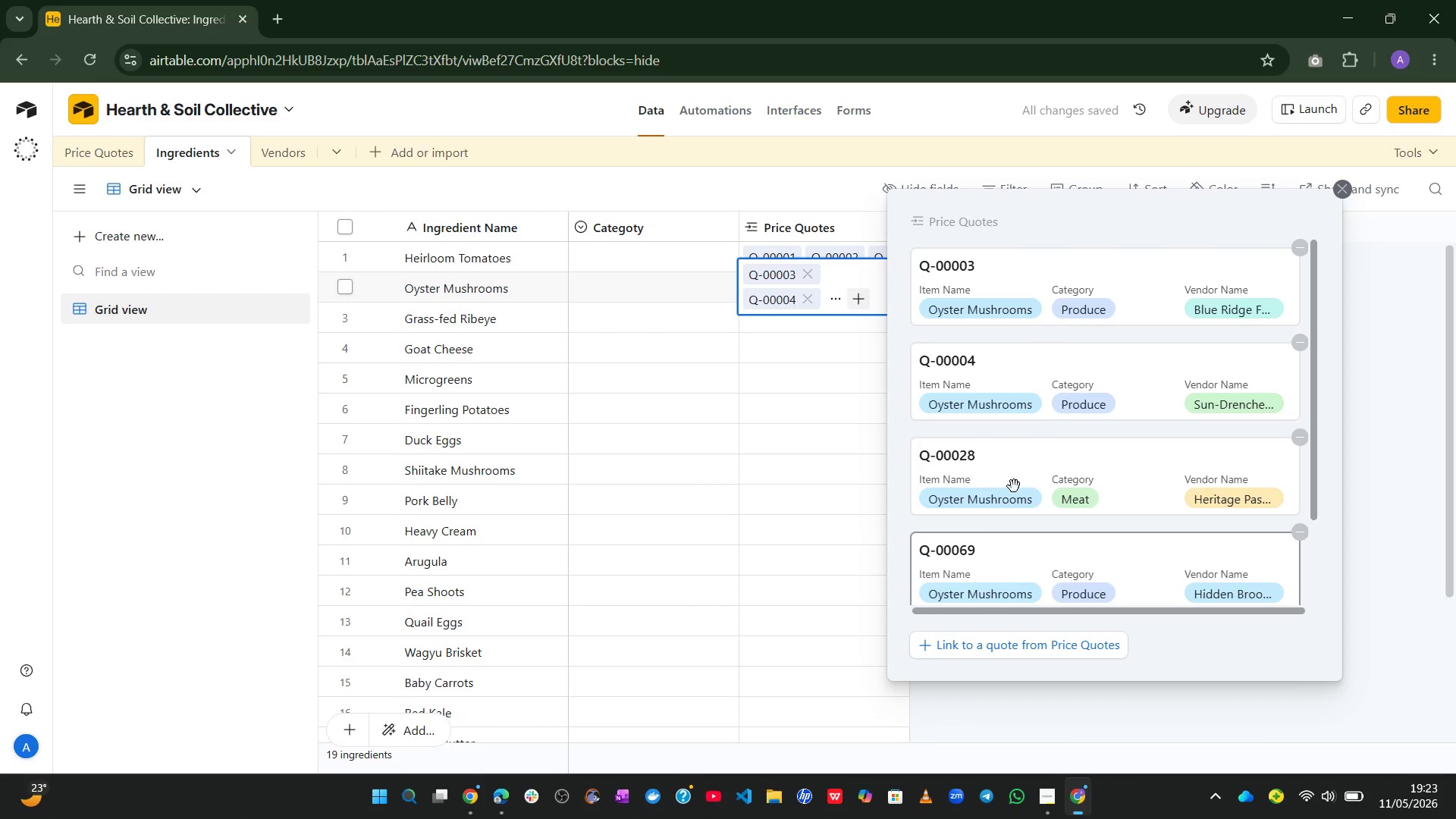 
wait(8.25)
 